 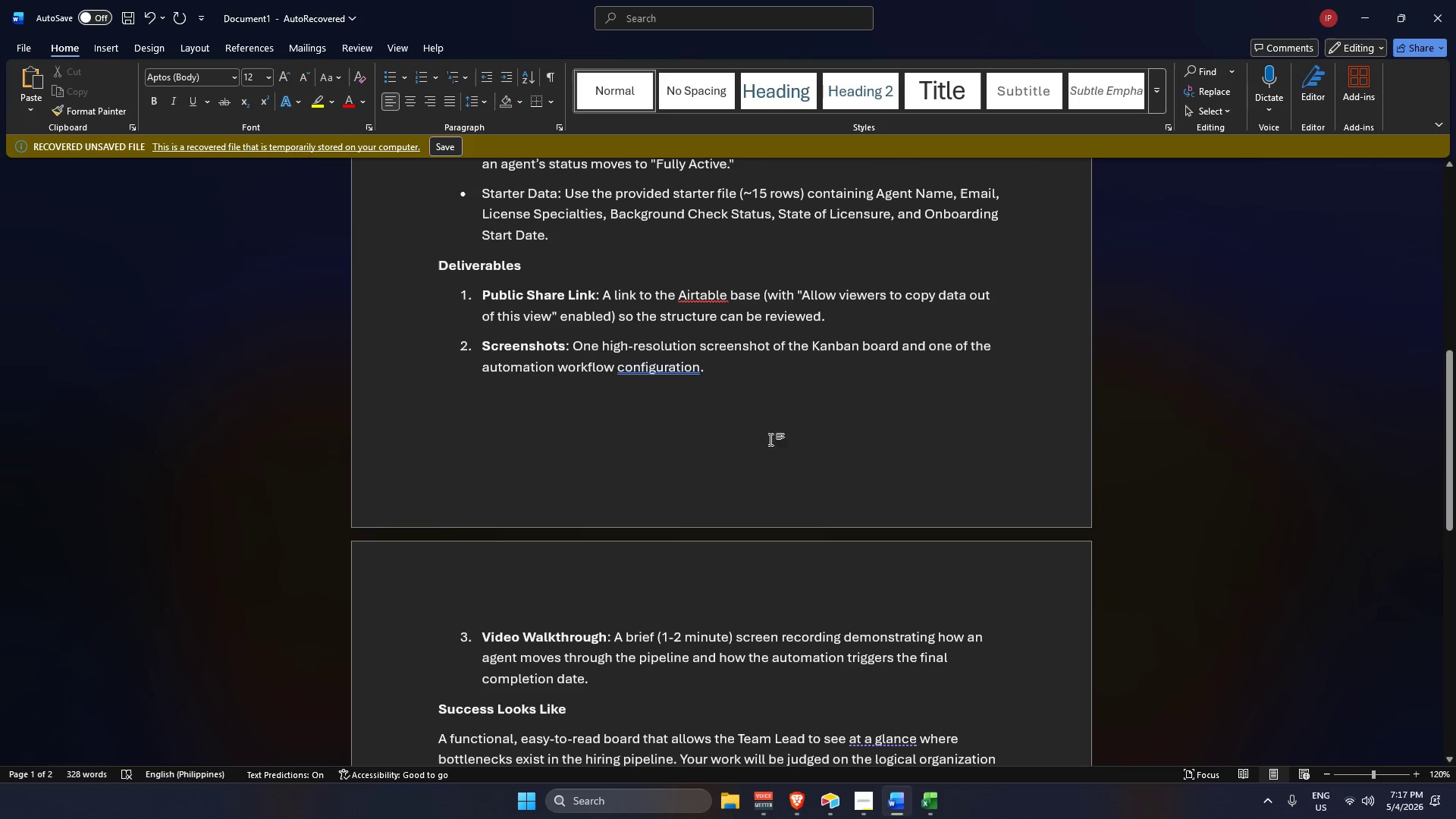 
left_click_drag(start_coordinate=[482, 342], to_coordinate=[781, 394])
 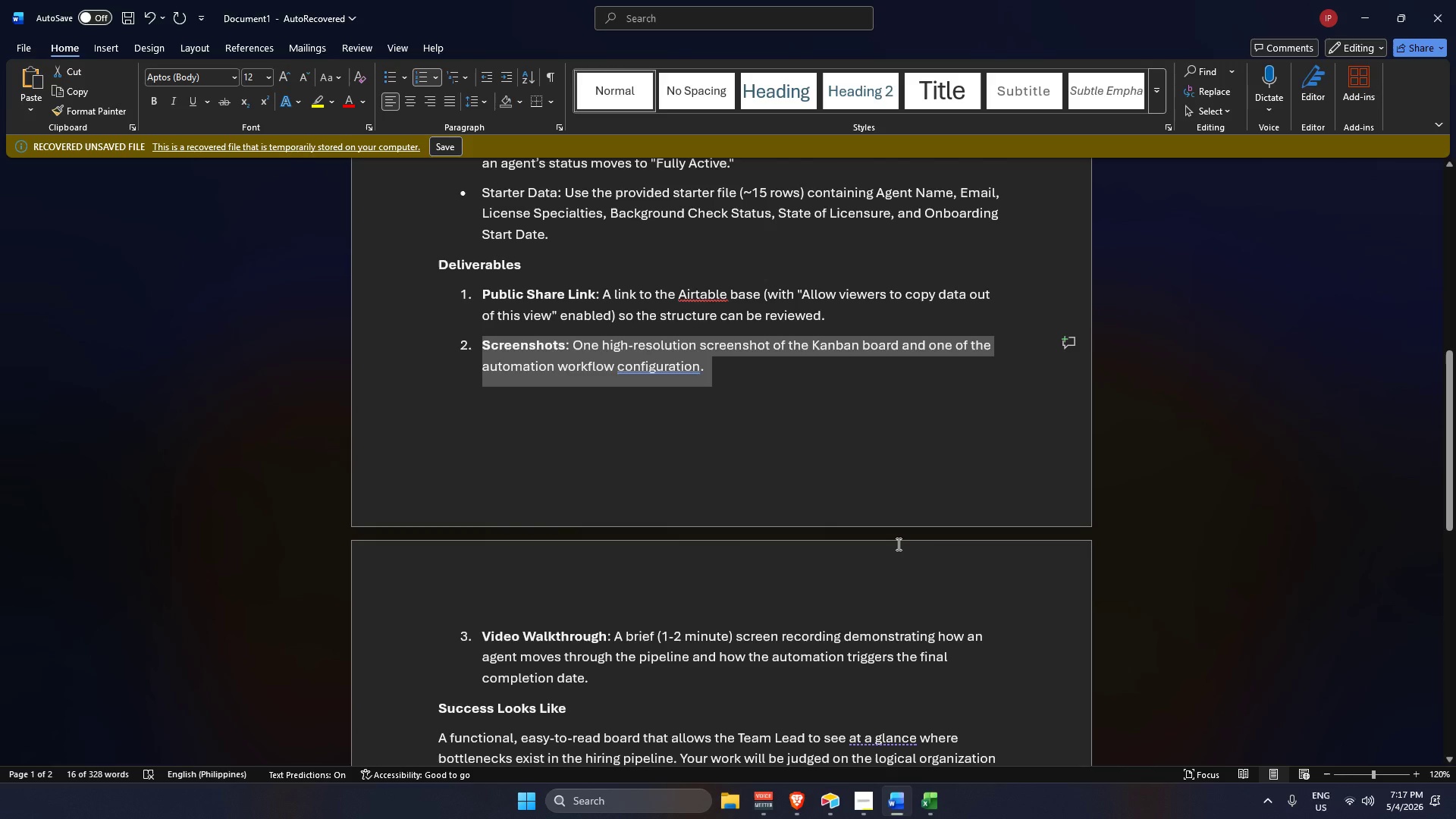 
mouse_move([880, 534])
 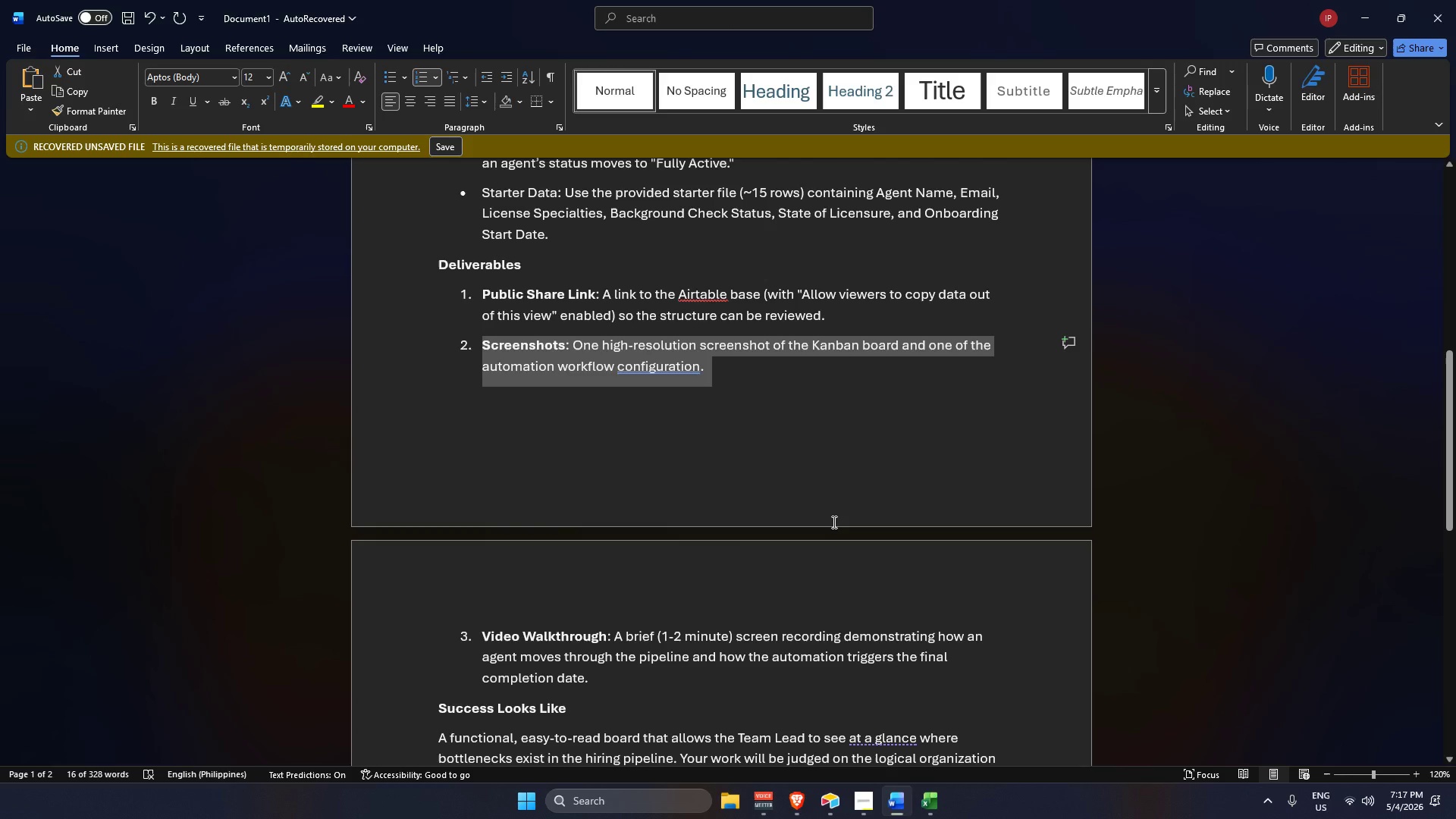 
wait(14.98)
 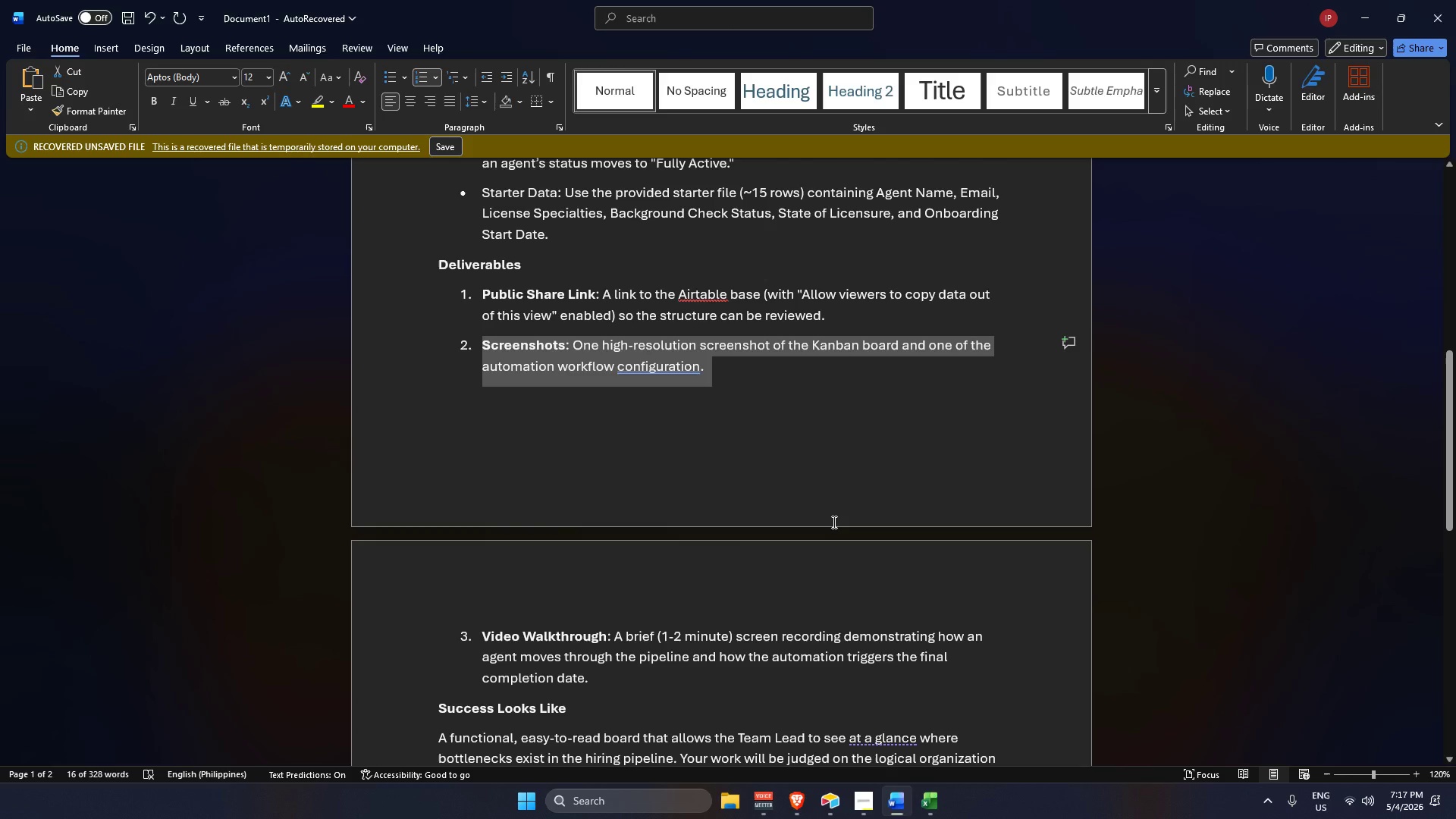 
scroll: coordinate [839, 473], scroll_direction: down, amount: 1.0
 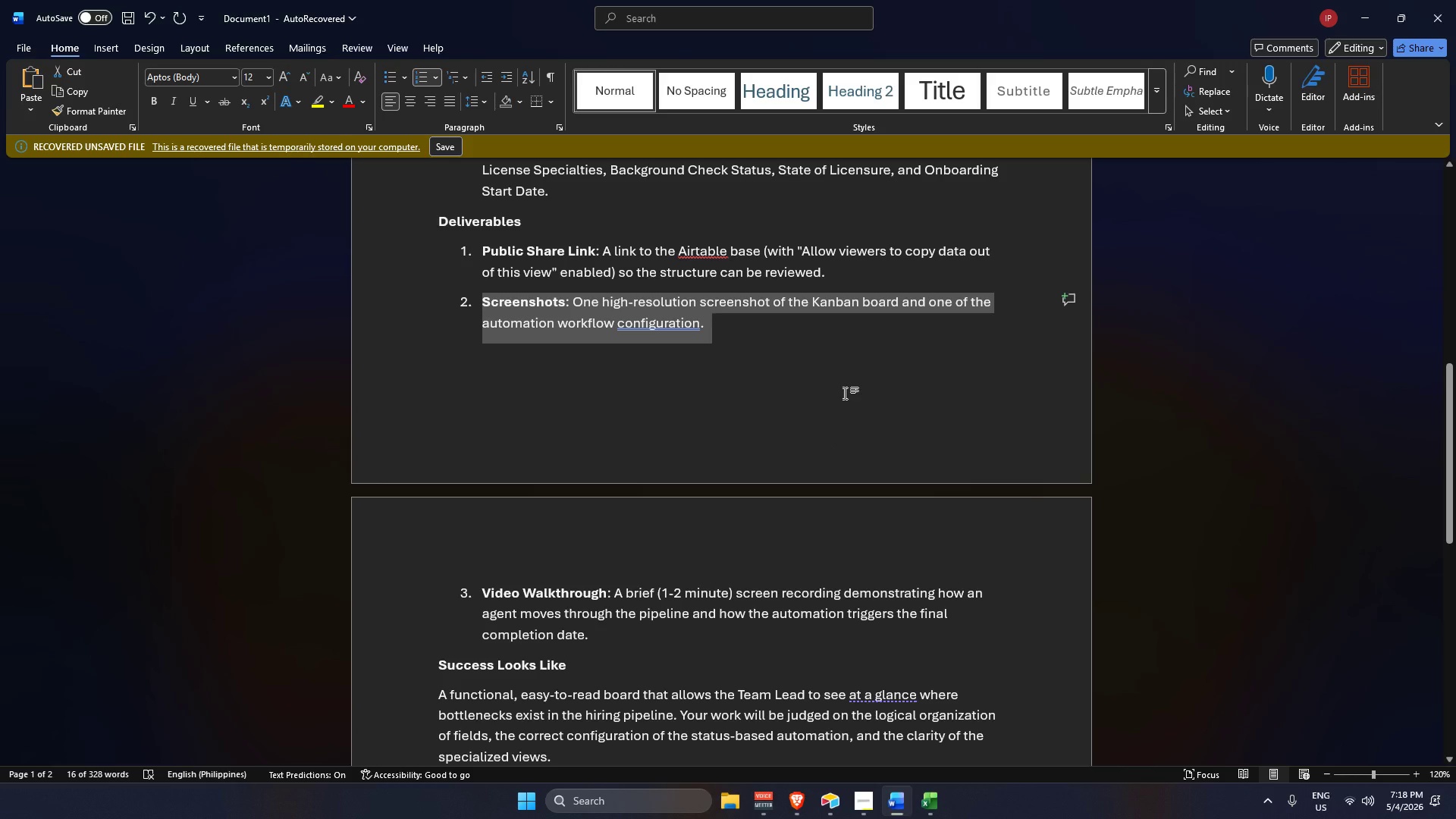 
wait(31.88)
 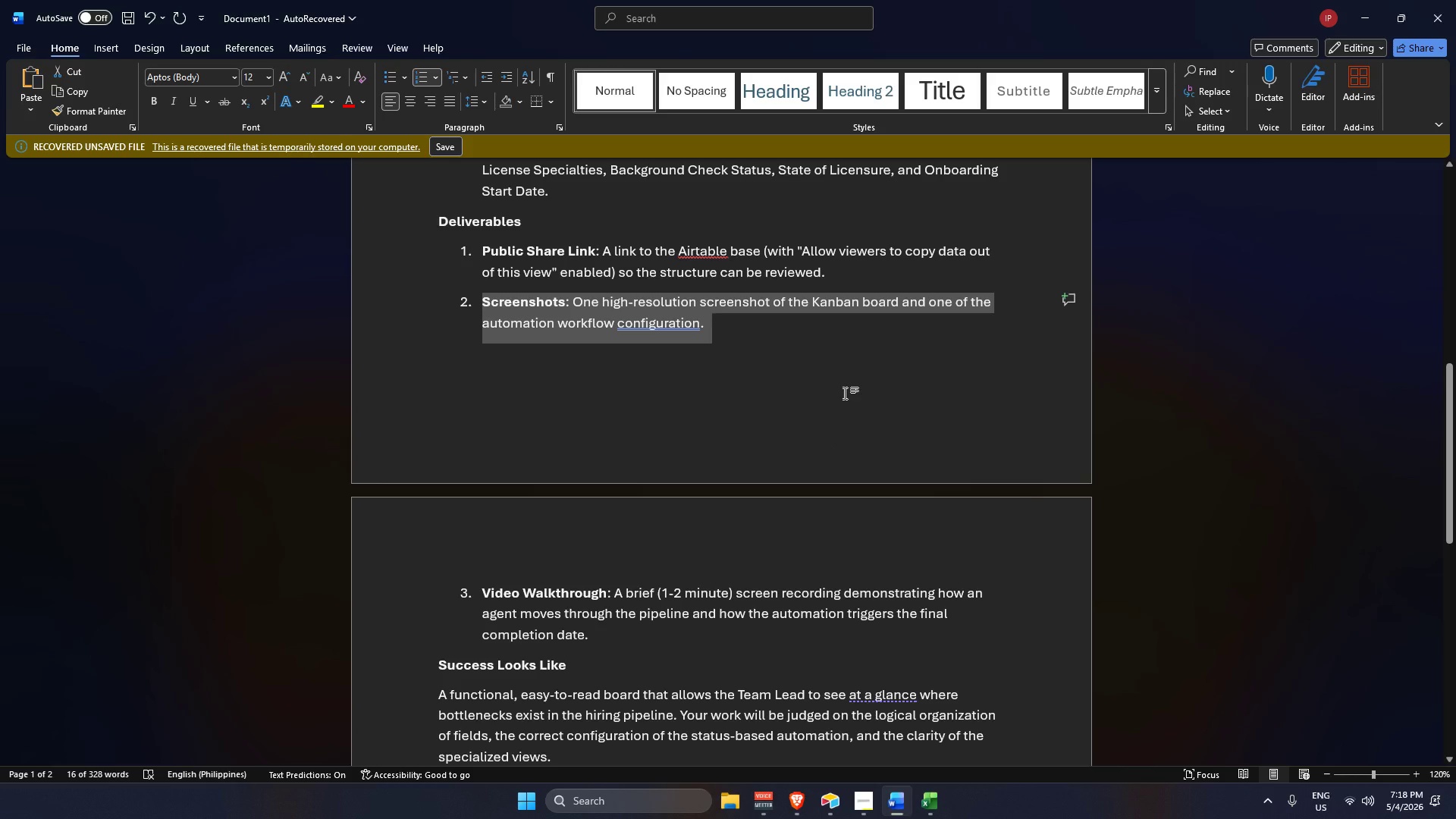 
scroll: coordinate [874, 374], scroll_direction: down, amount: 2.0
 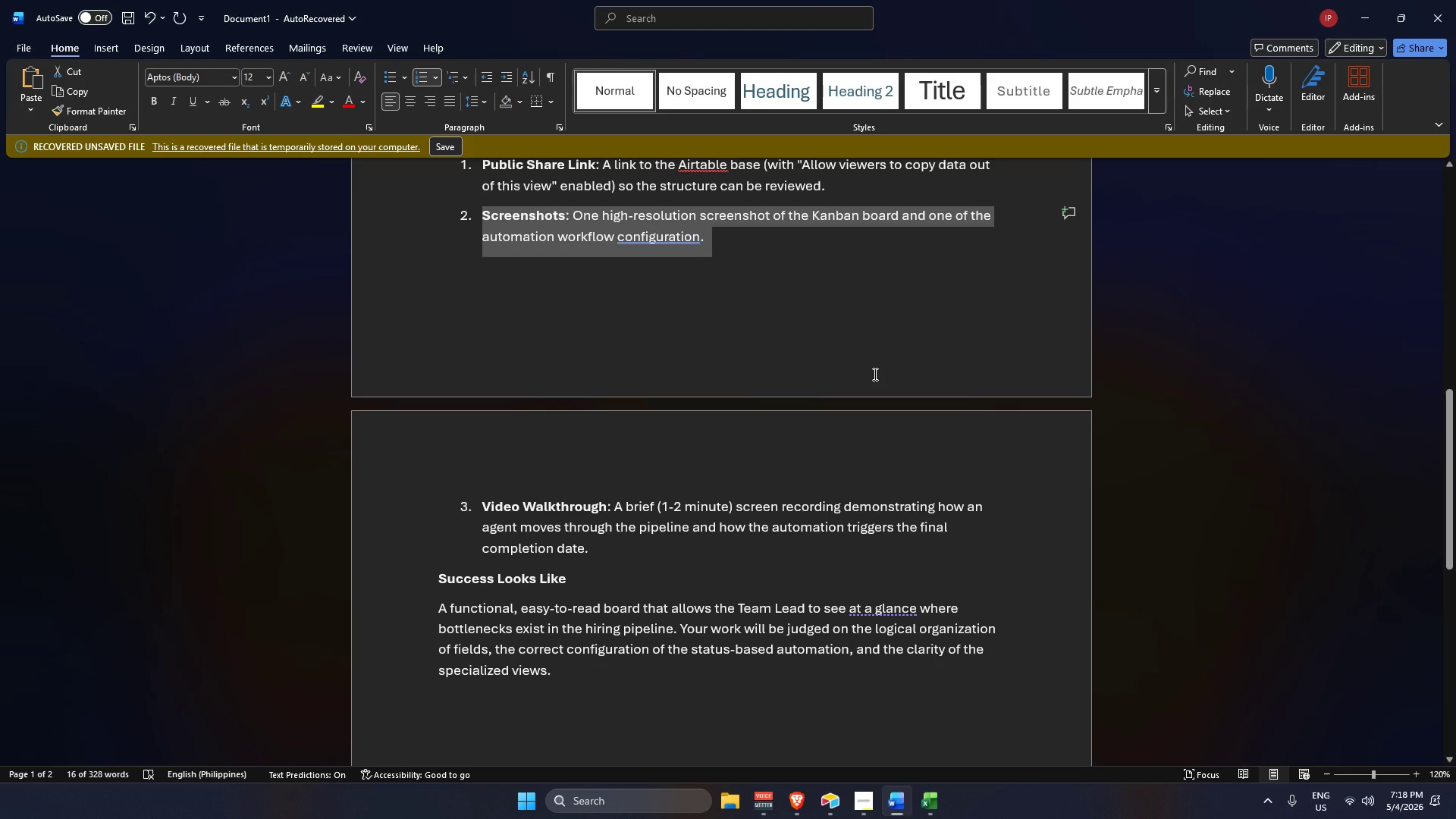 
scroll: coordinate [871, 372], scroll_direction: up, amount: 3.0
 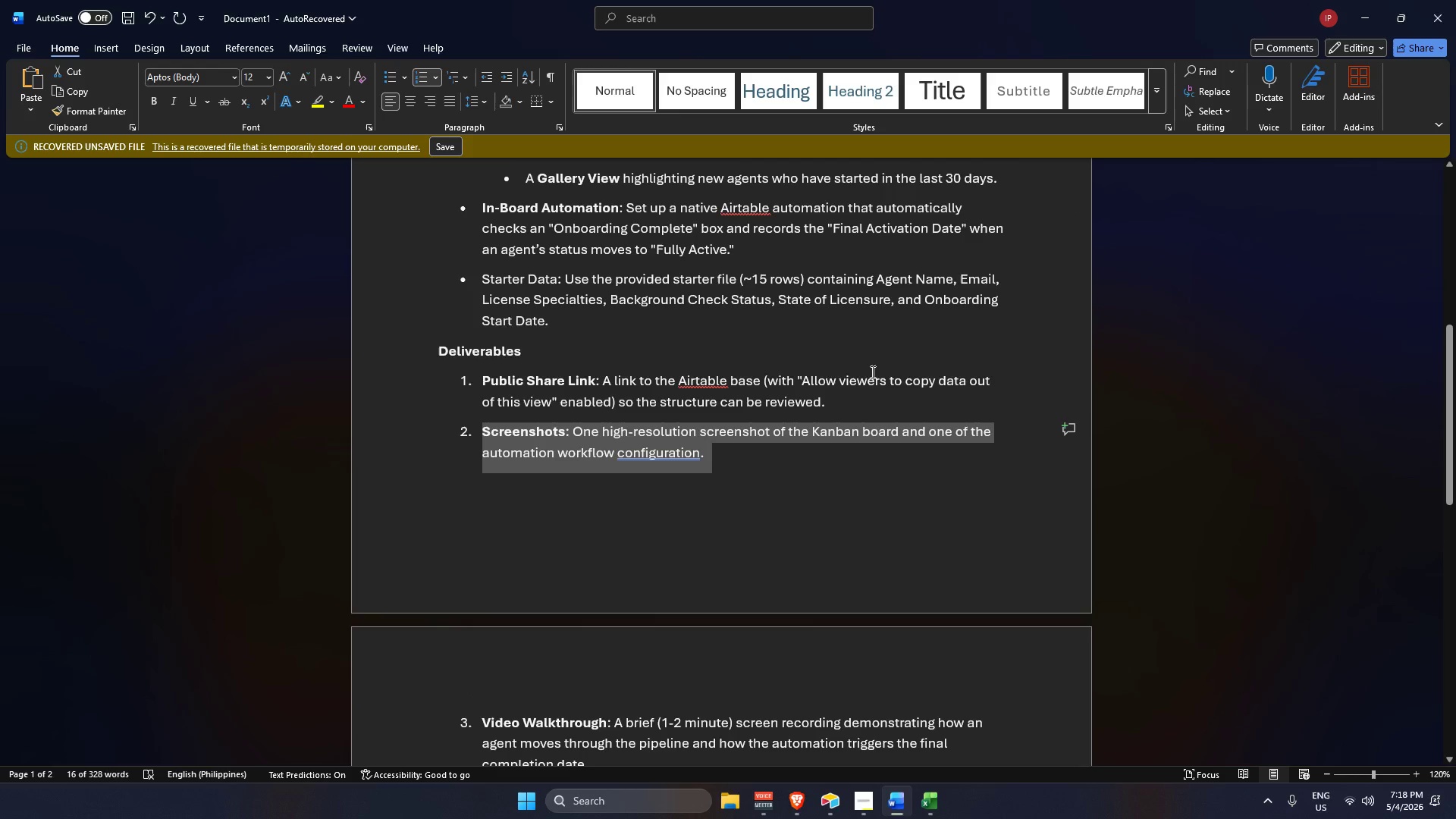 
scroll: coordinate [871, 372], scroll_direction: none, amount: 0.0
 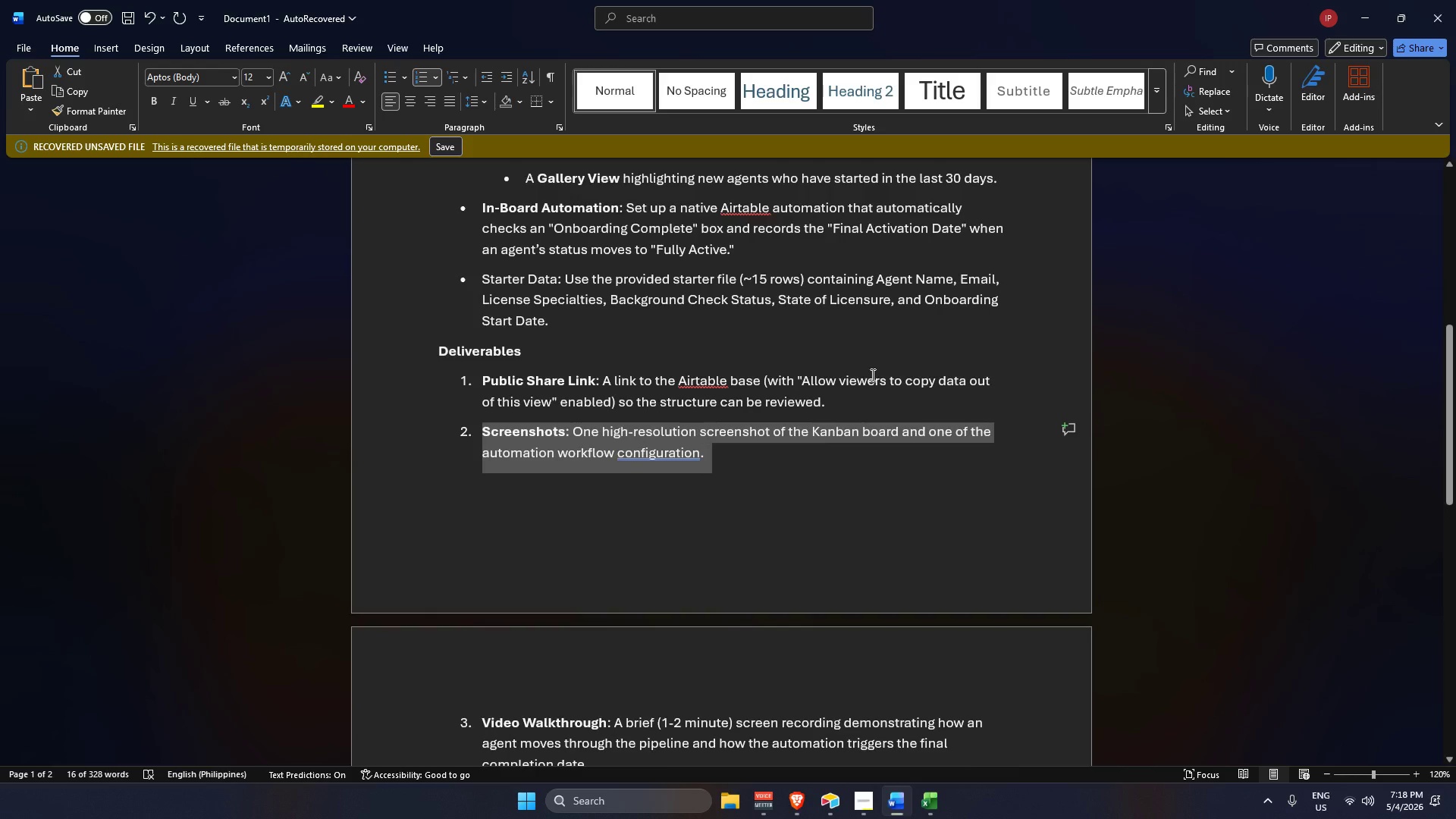 
scroll: coordinate [877, 384], scroll_direction: down, amount: 5.0
 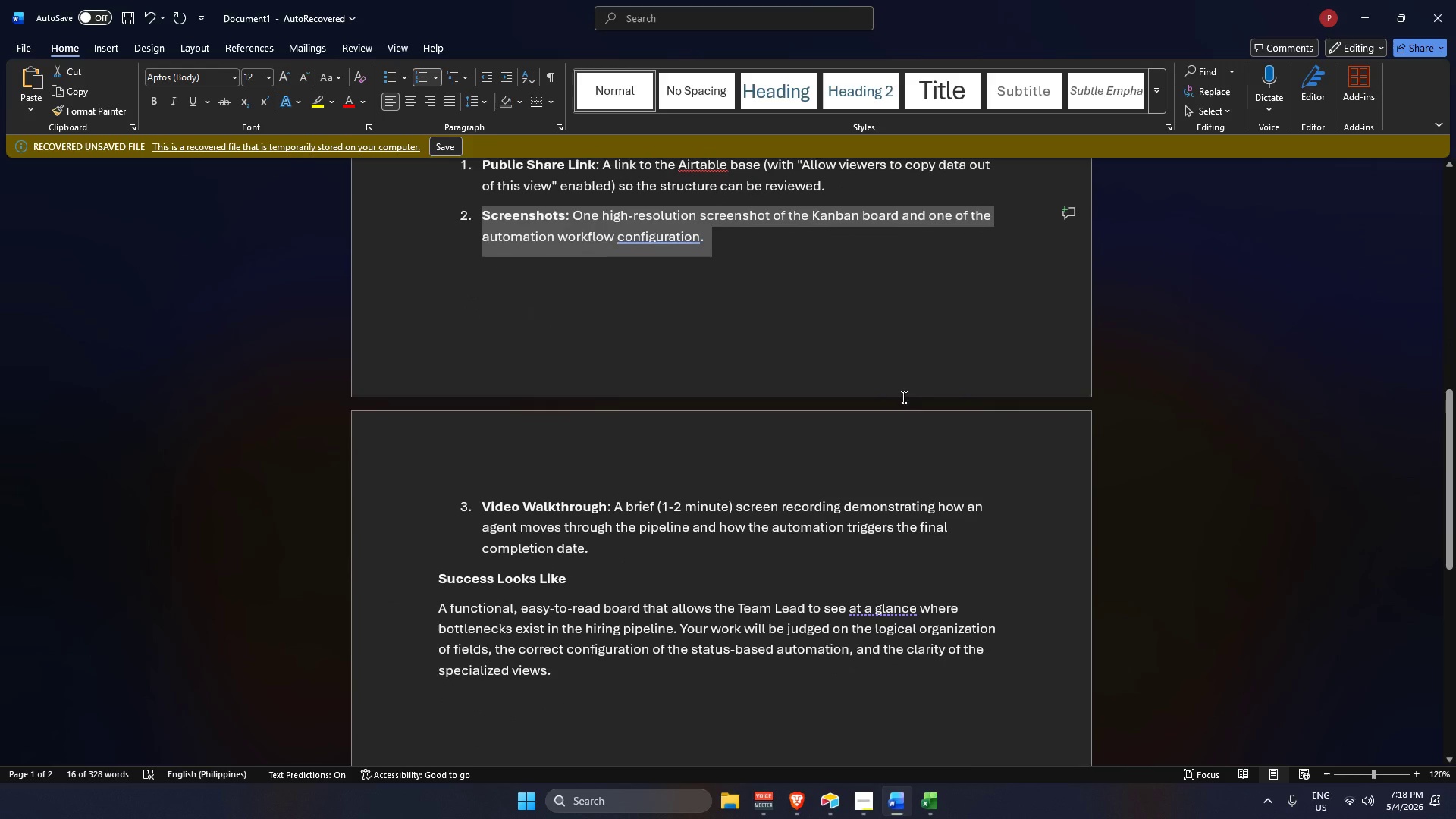 
scroll: coordinate [908, 394], scroll_direction: up, amount: 7.0
 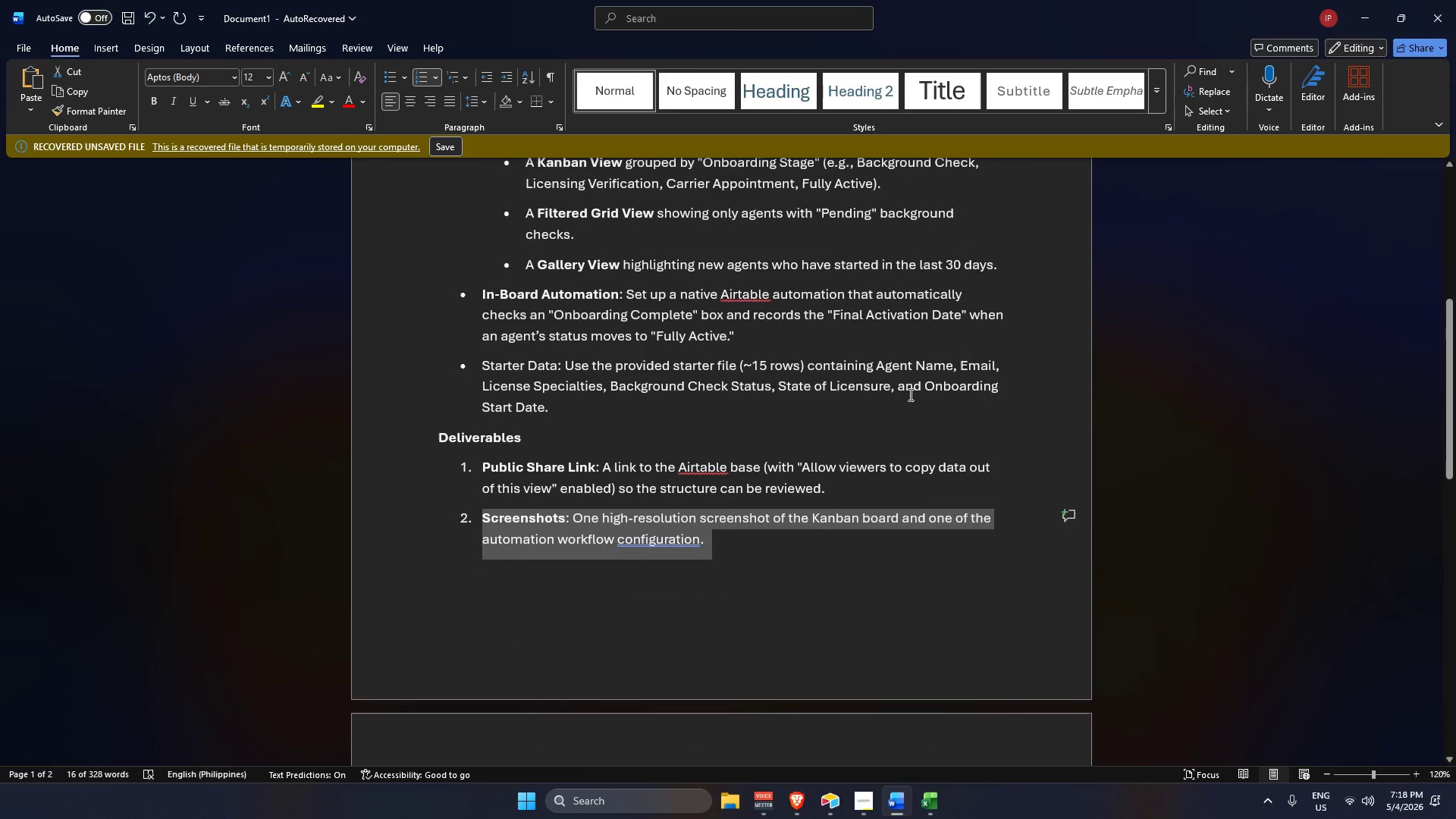 
scroll: coordinate [909, 394], scroll_direction: down, amount: 13.0
 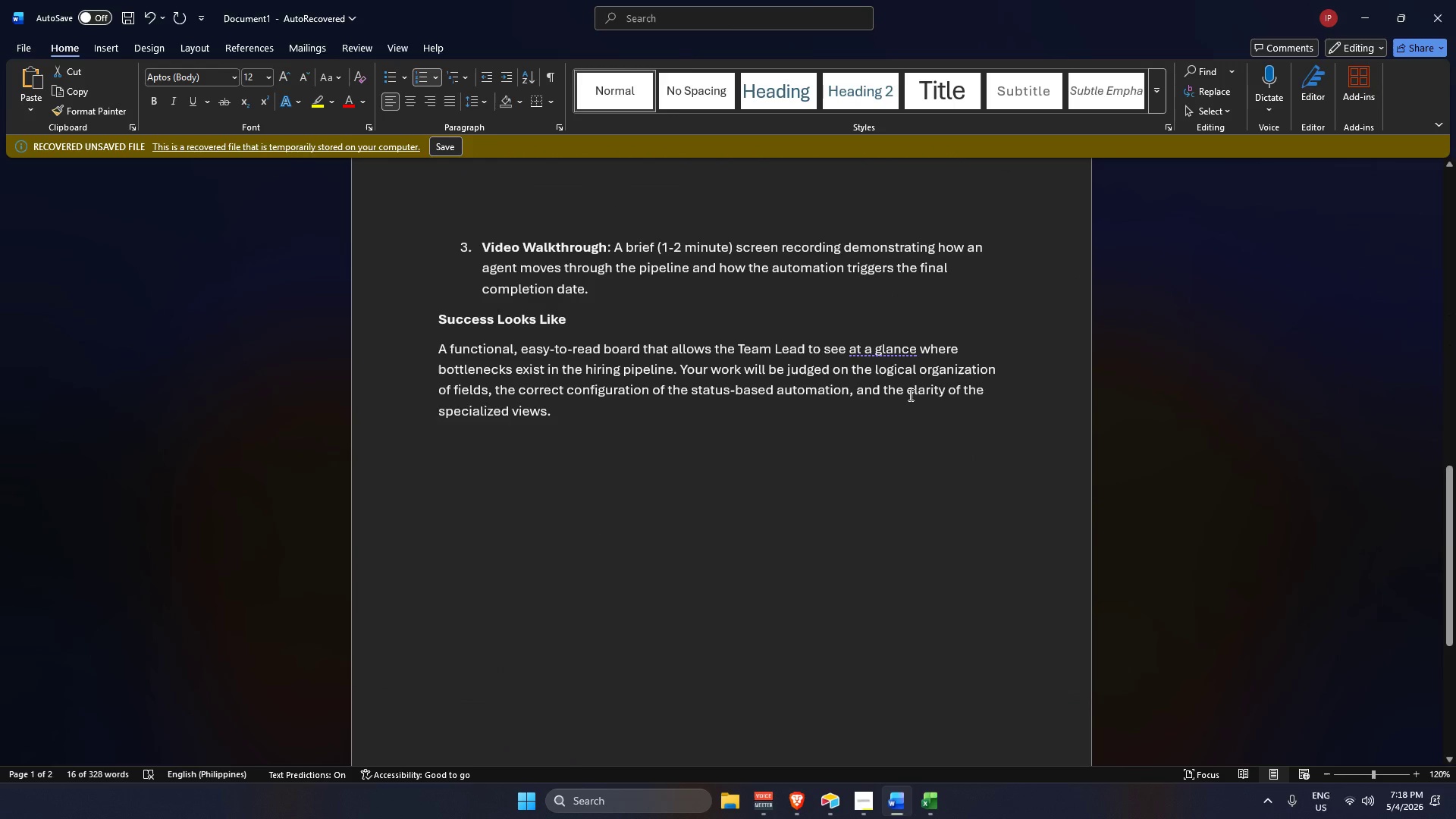 
scroll: coordinate [911, 395], scroll_direction: up, amount: 6.0
 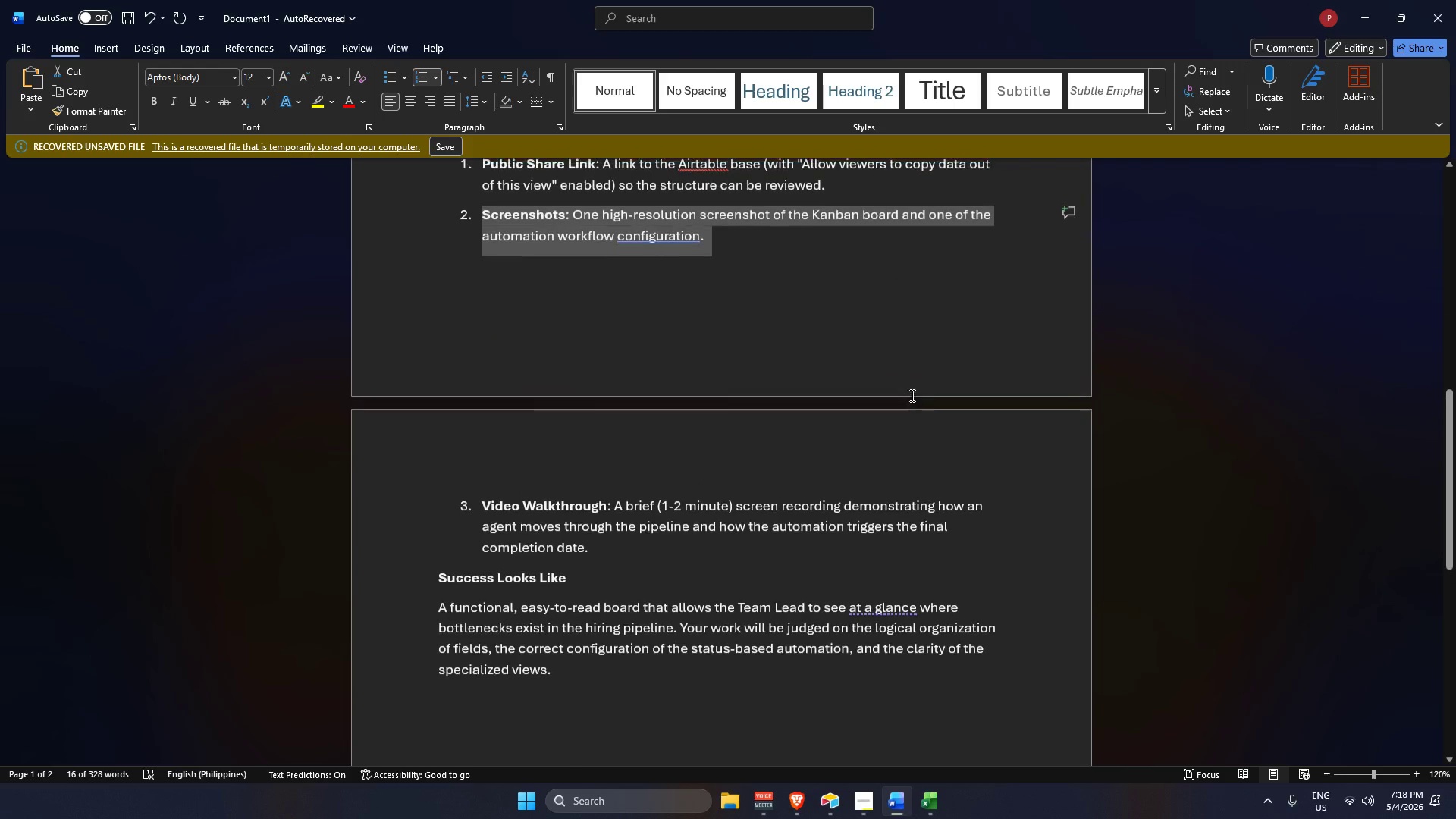 
mouse_move([905, 400])
 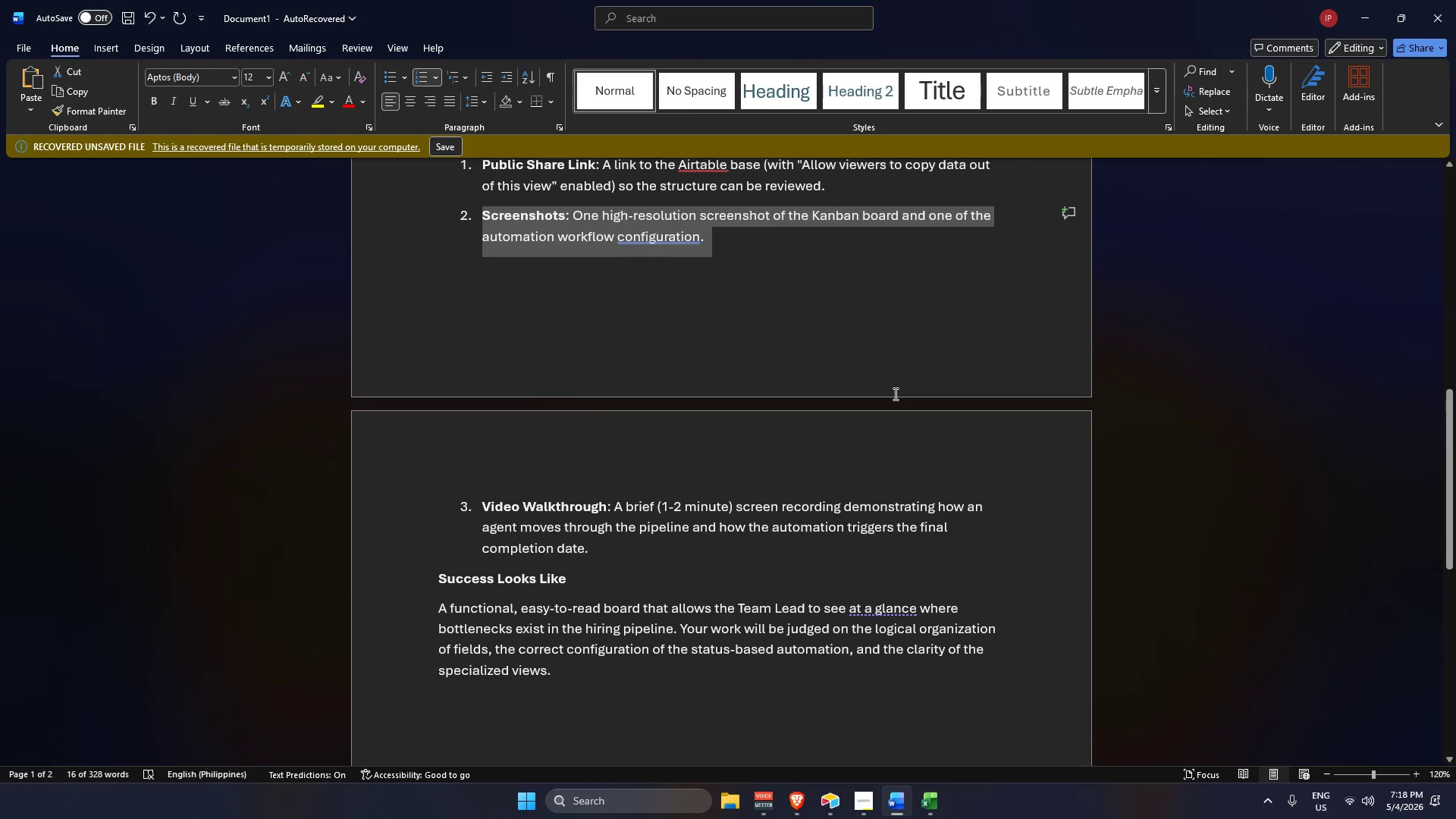 
scroll: coordinate [894, 394], scroll_direction: up, amount: 2.0
 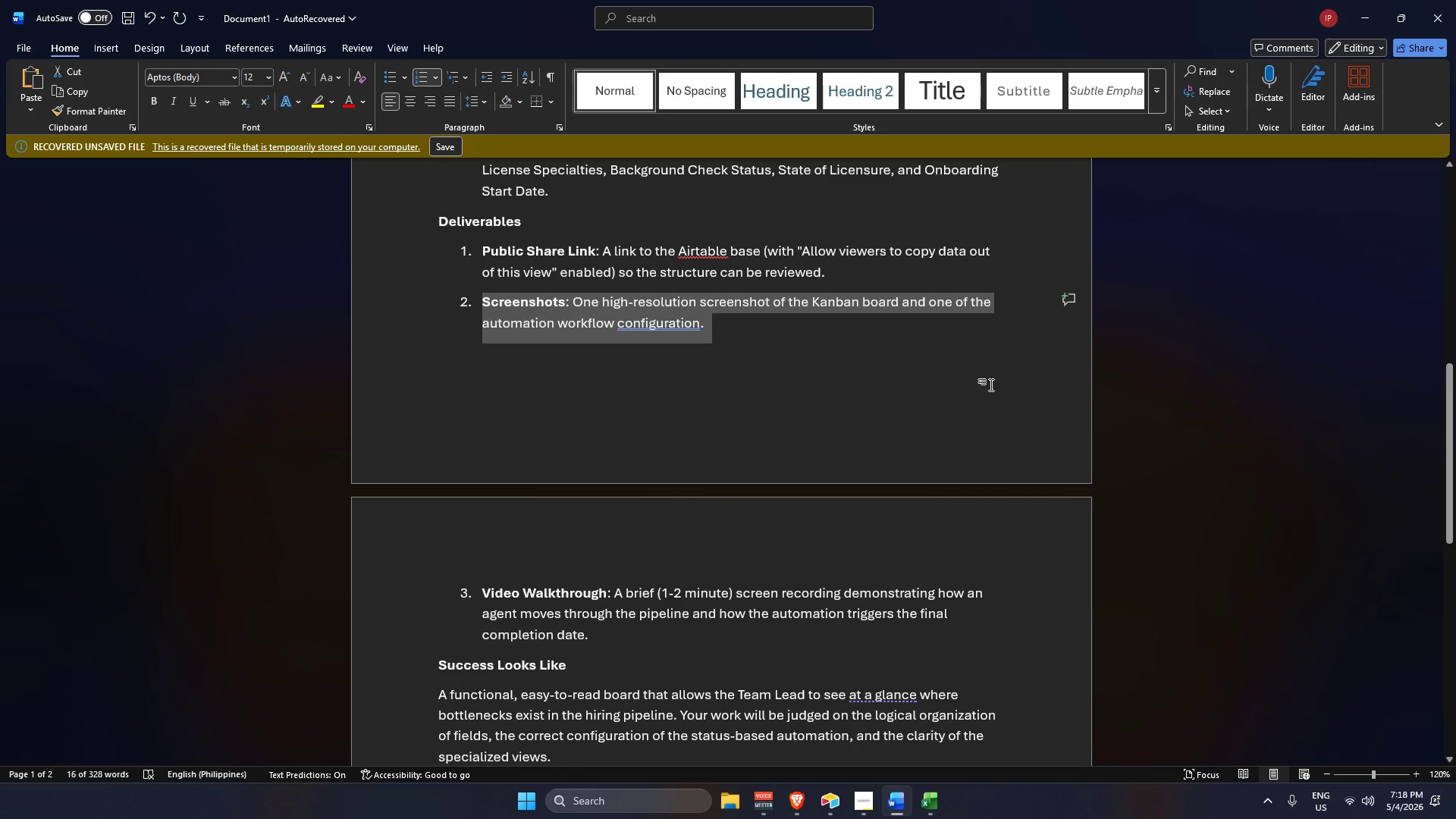 
scroll: coordinate [990, 400], scroll_direction: down, amount: 11.0
 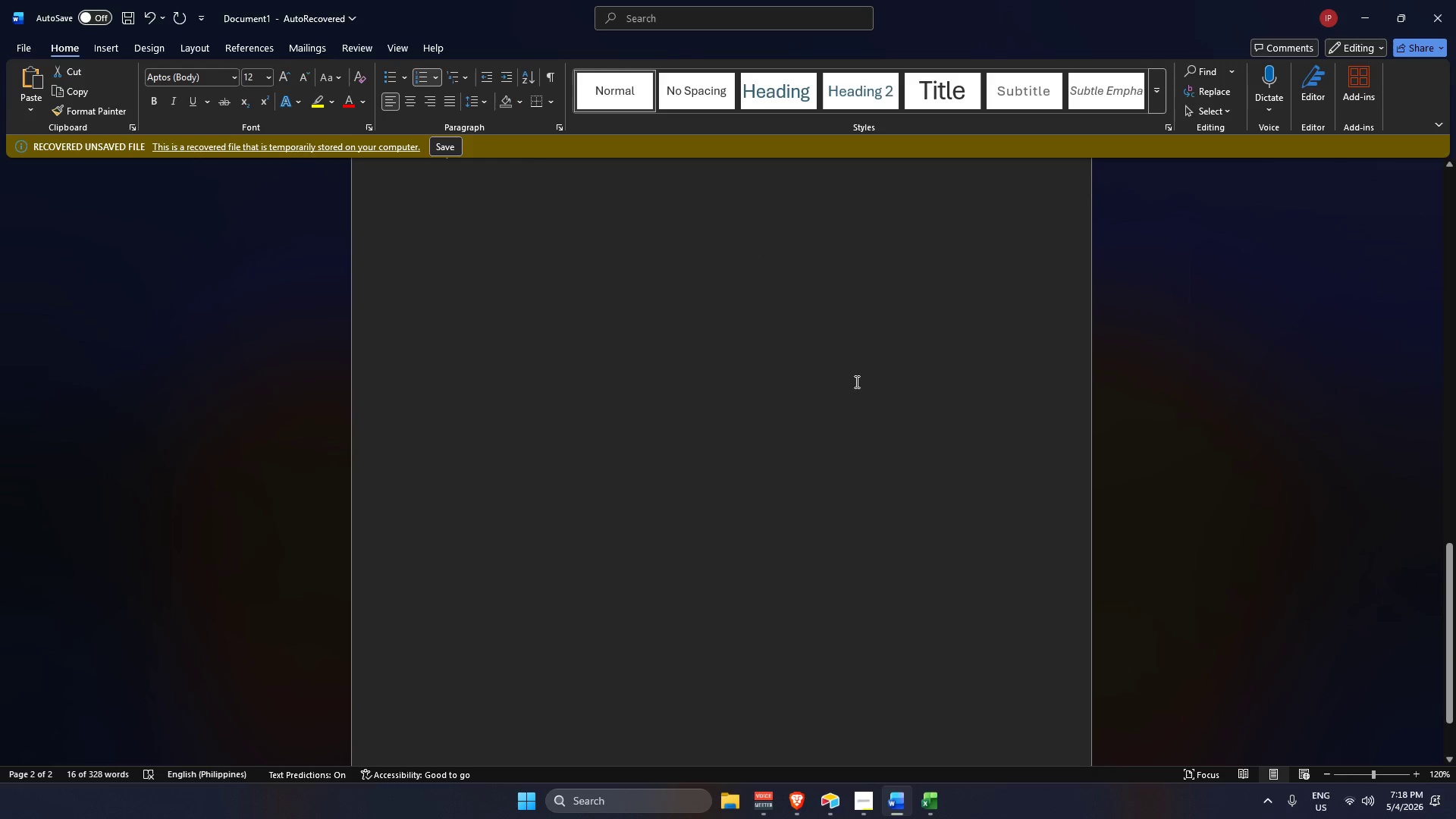 
scroll: coordinate [956, 386], scroll_direction: up, amount: 13.0
 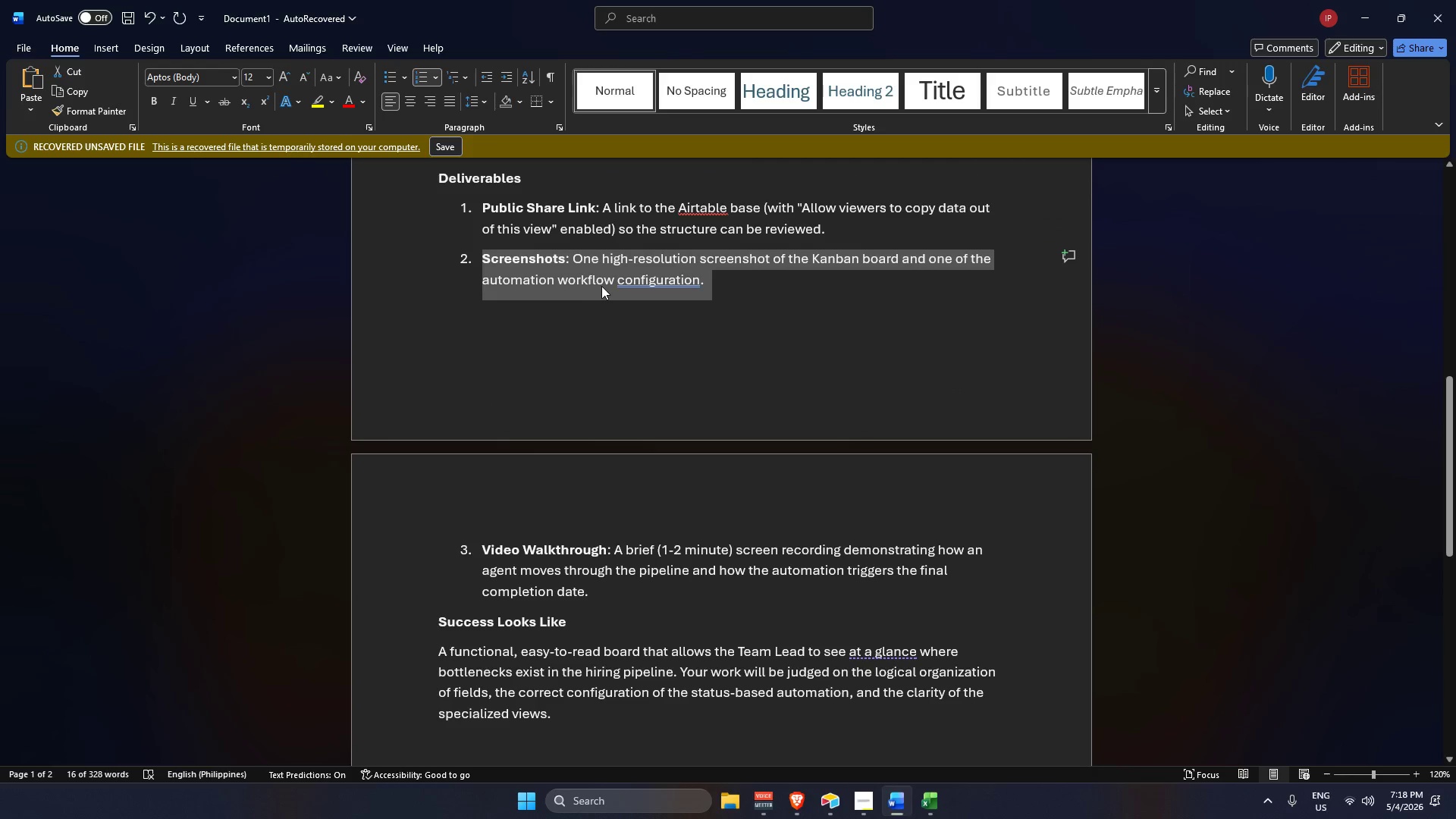 
left_click([836, 798])
 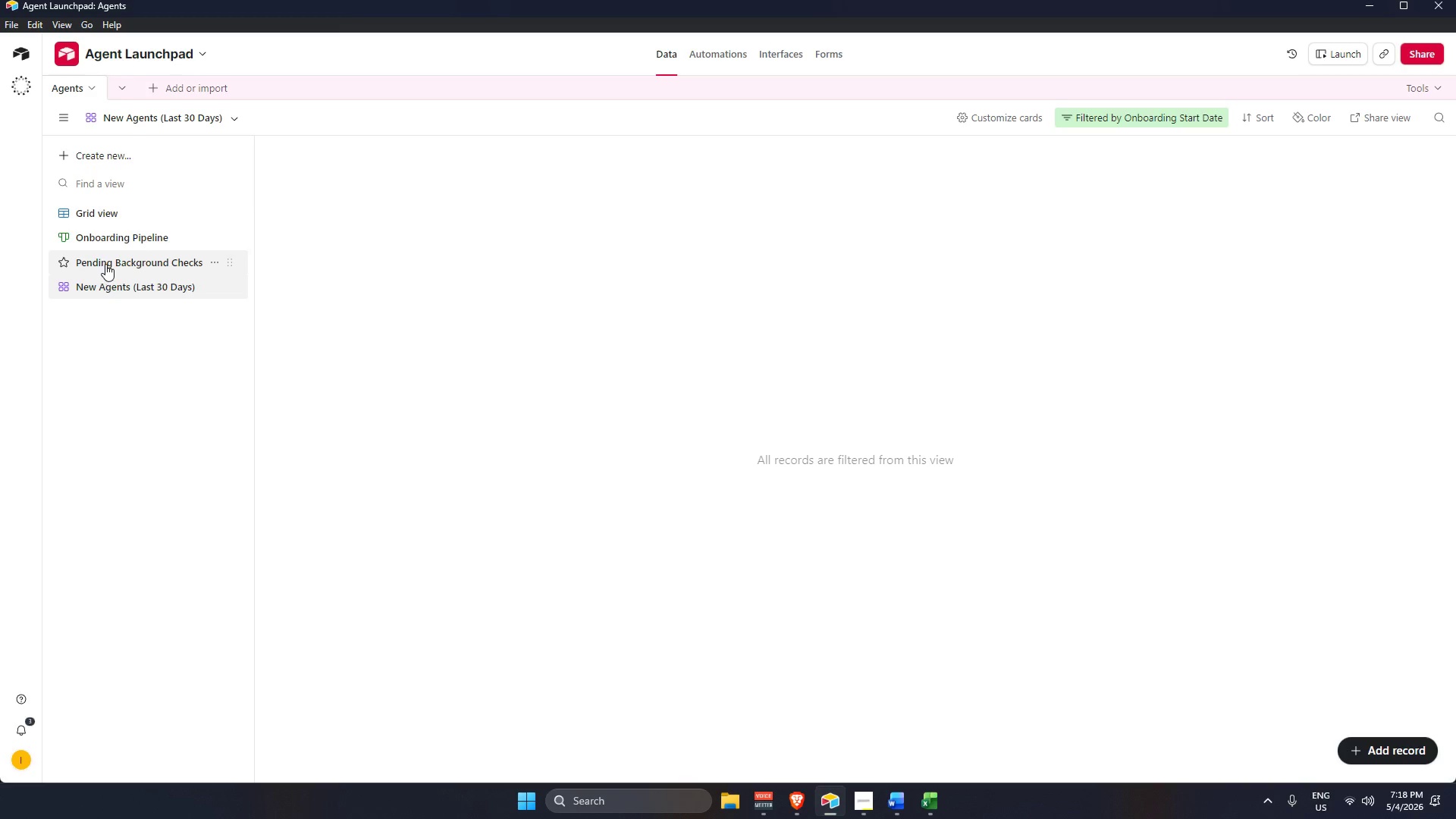 
left_click([105, 264])
 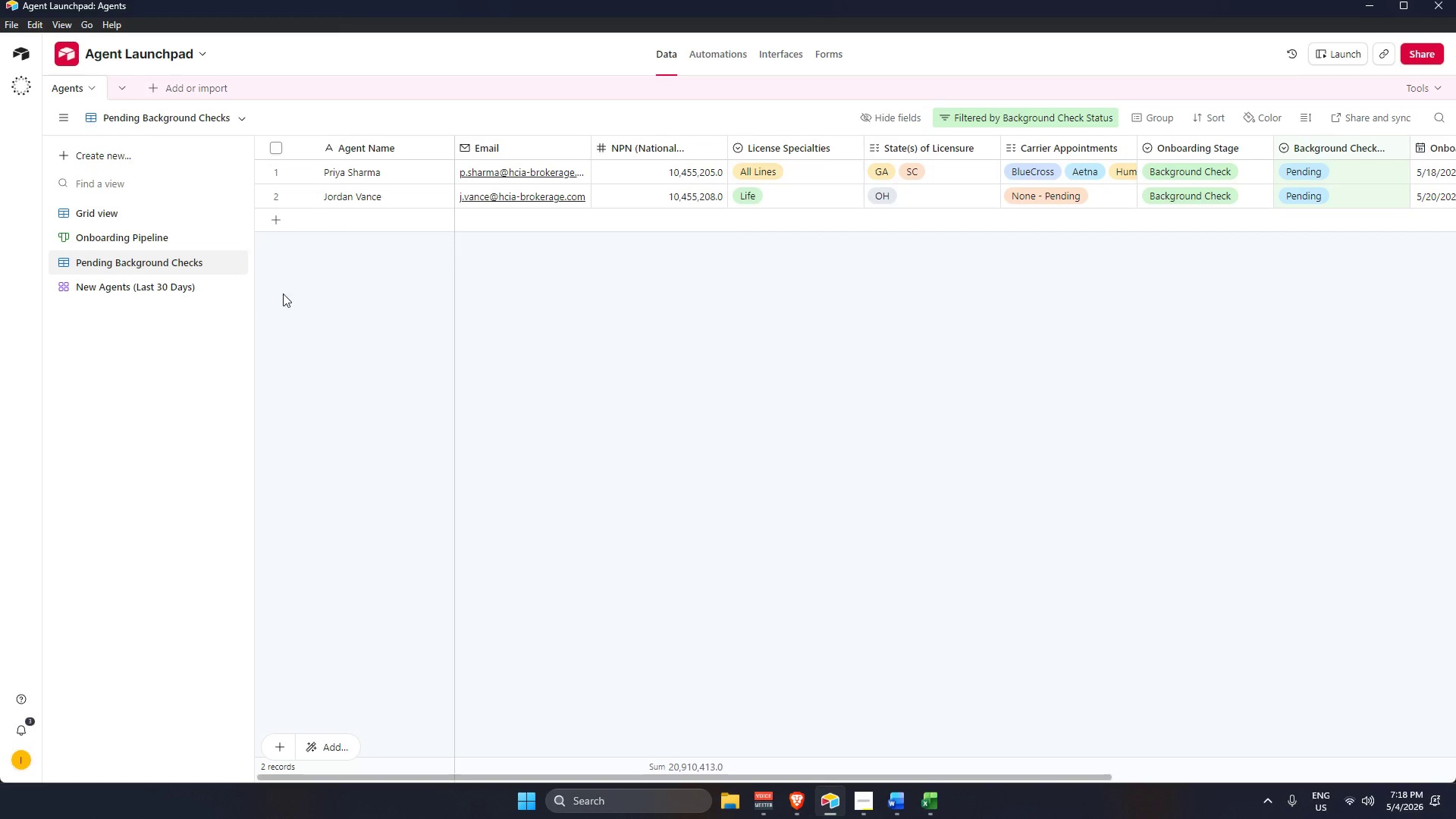 
left_click([152, 283])
 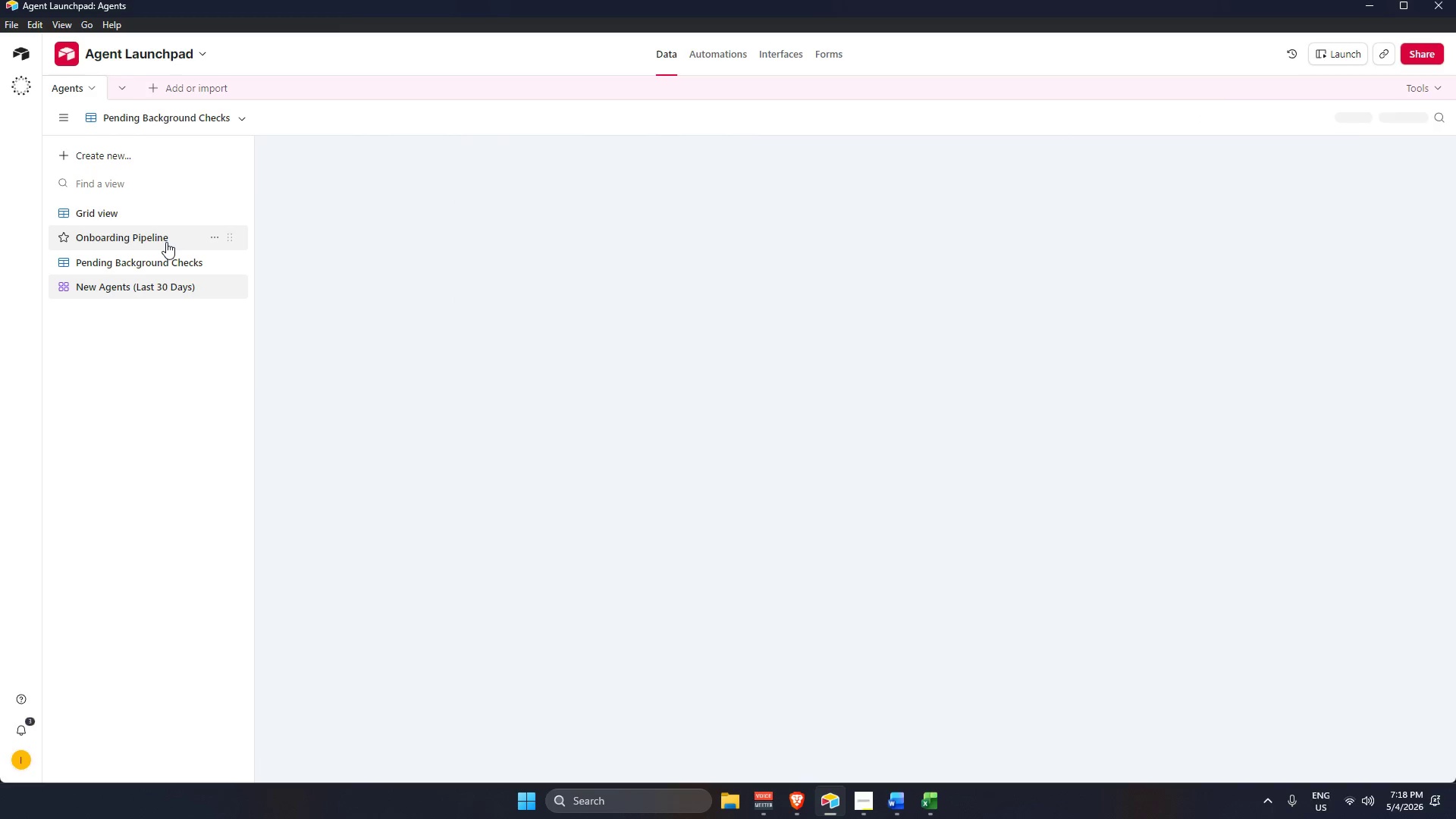 
left_click([166, 242])
 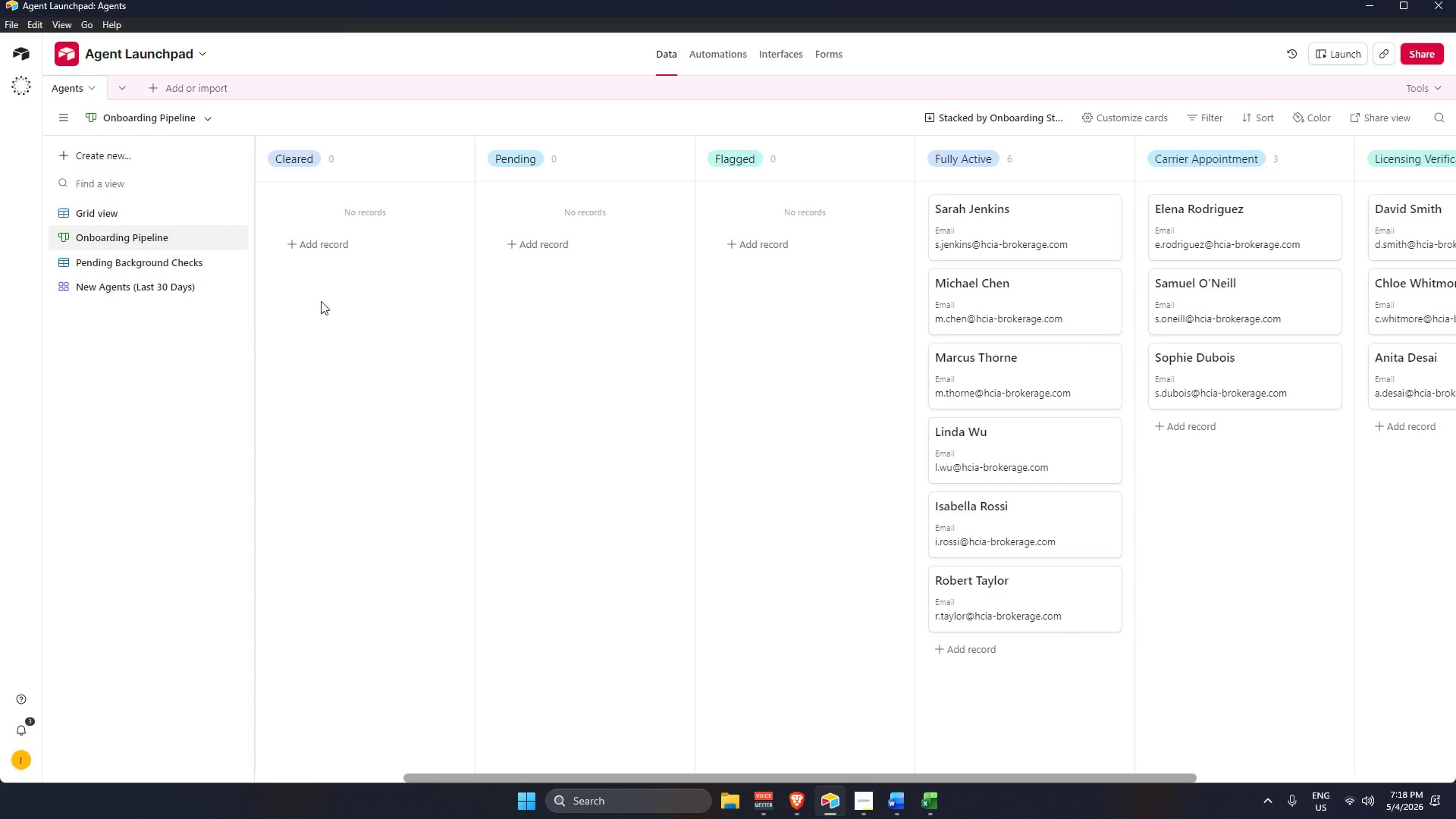 
mouse_move([794, 799])
 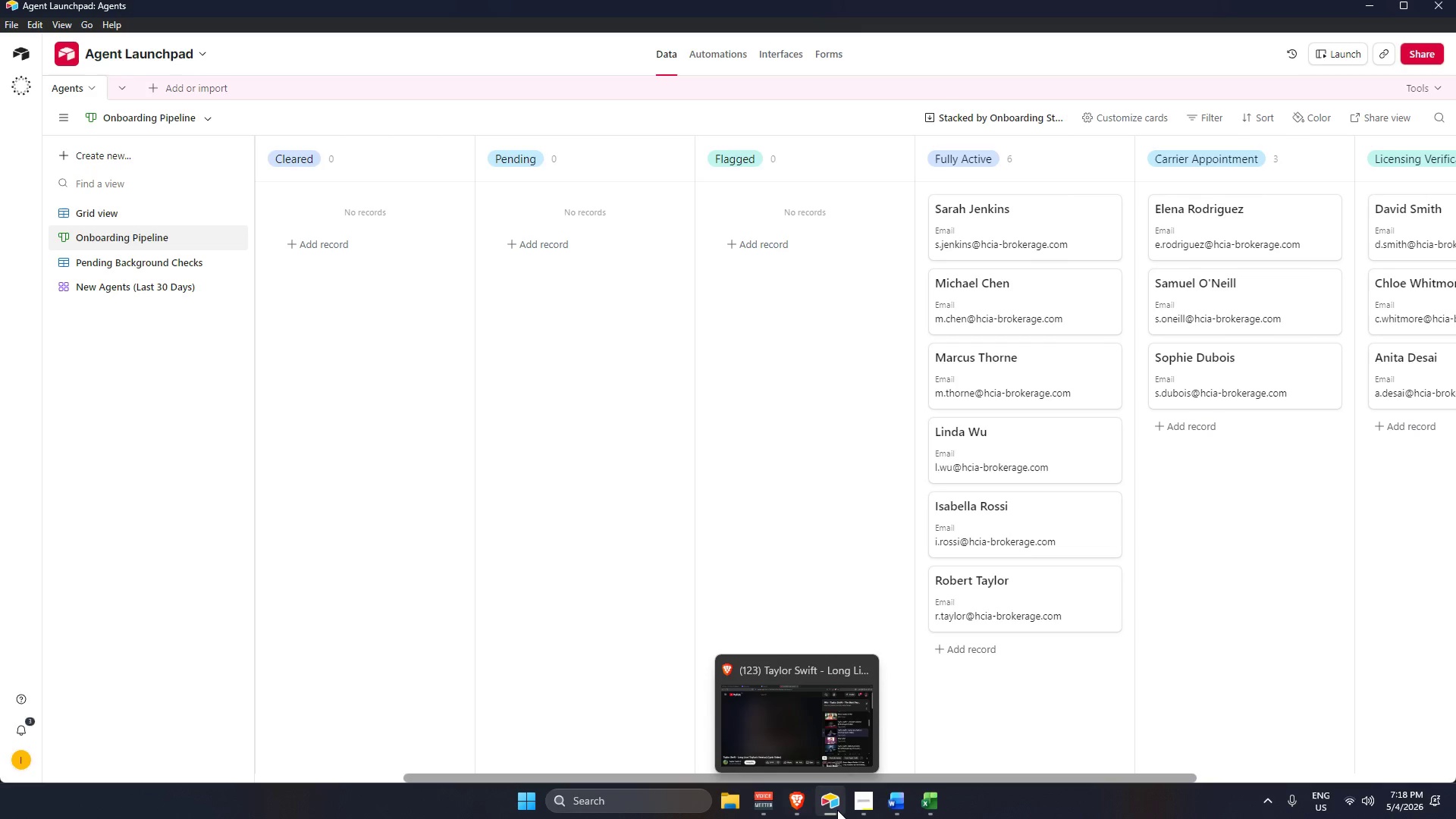 
left_click([662, 802])
 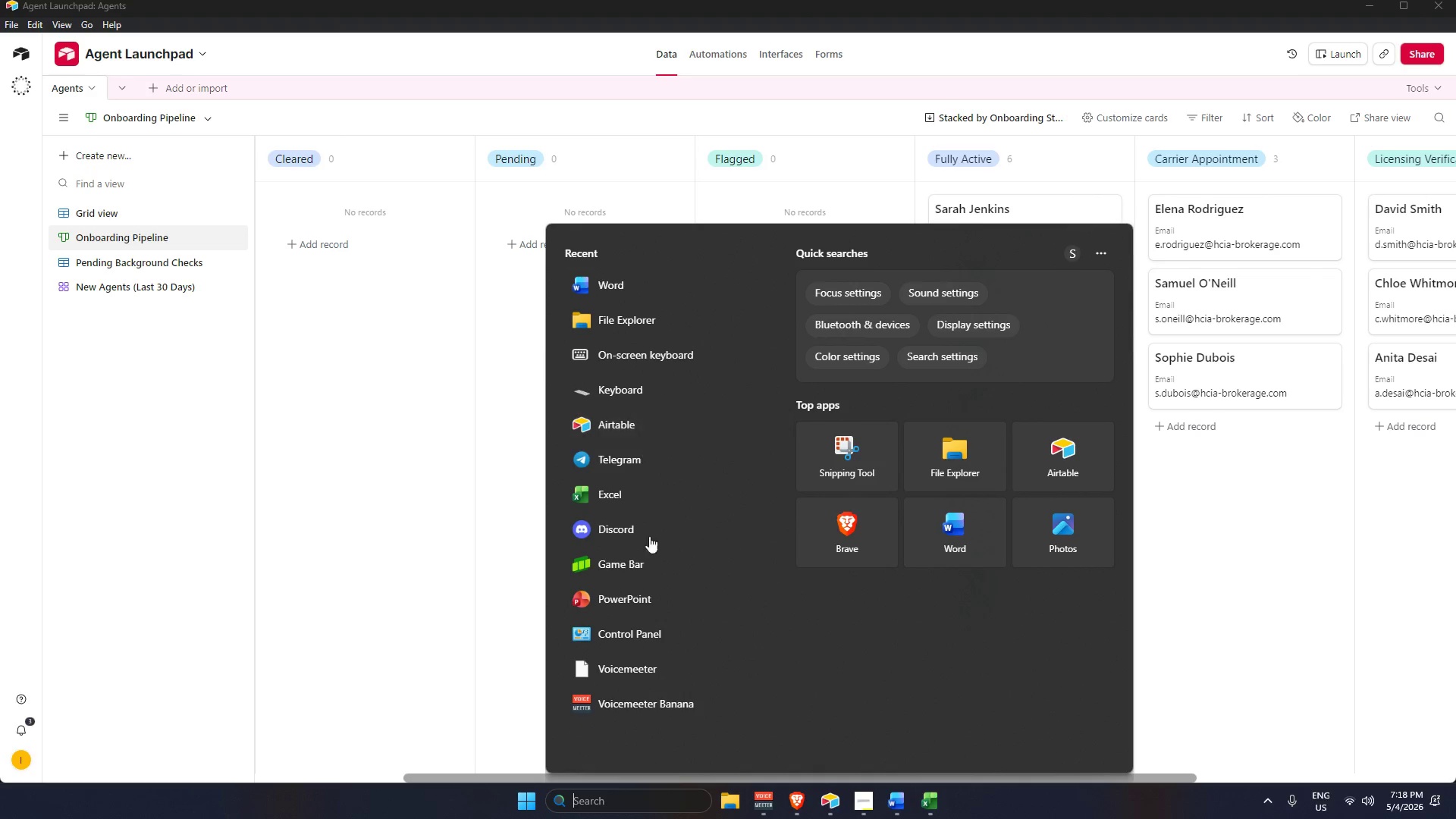 
left_click([867, 448])
 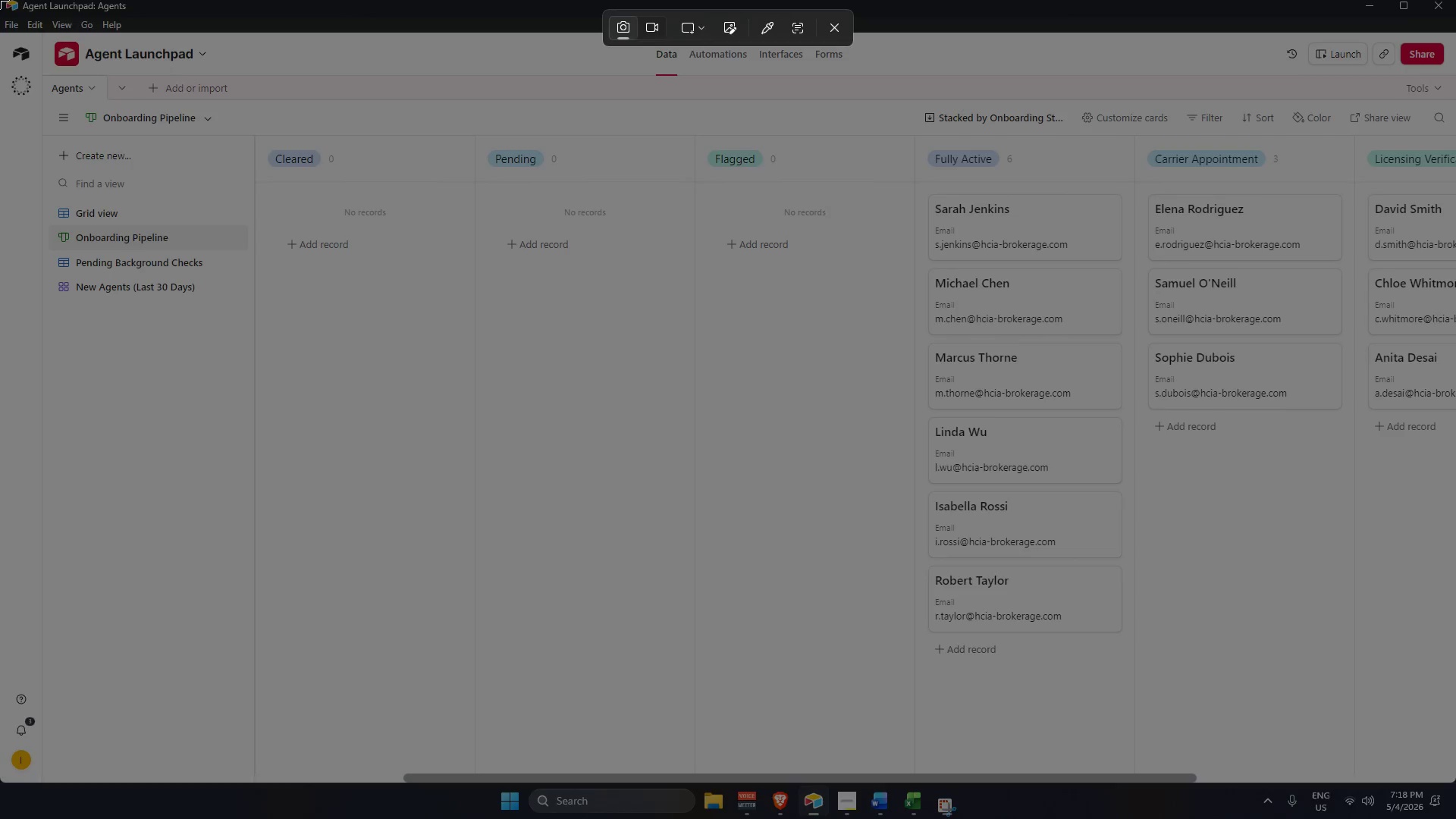 
left_click_drag(start_coordinate=[0, 0], to_coordinate=[1455, 782])
 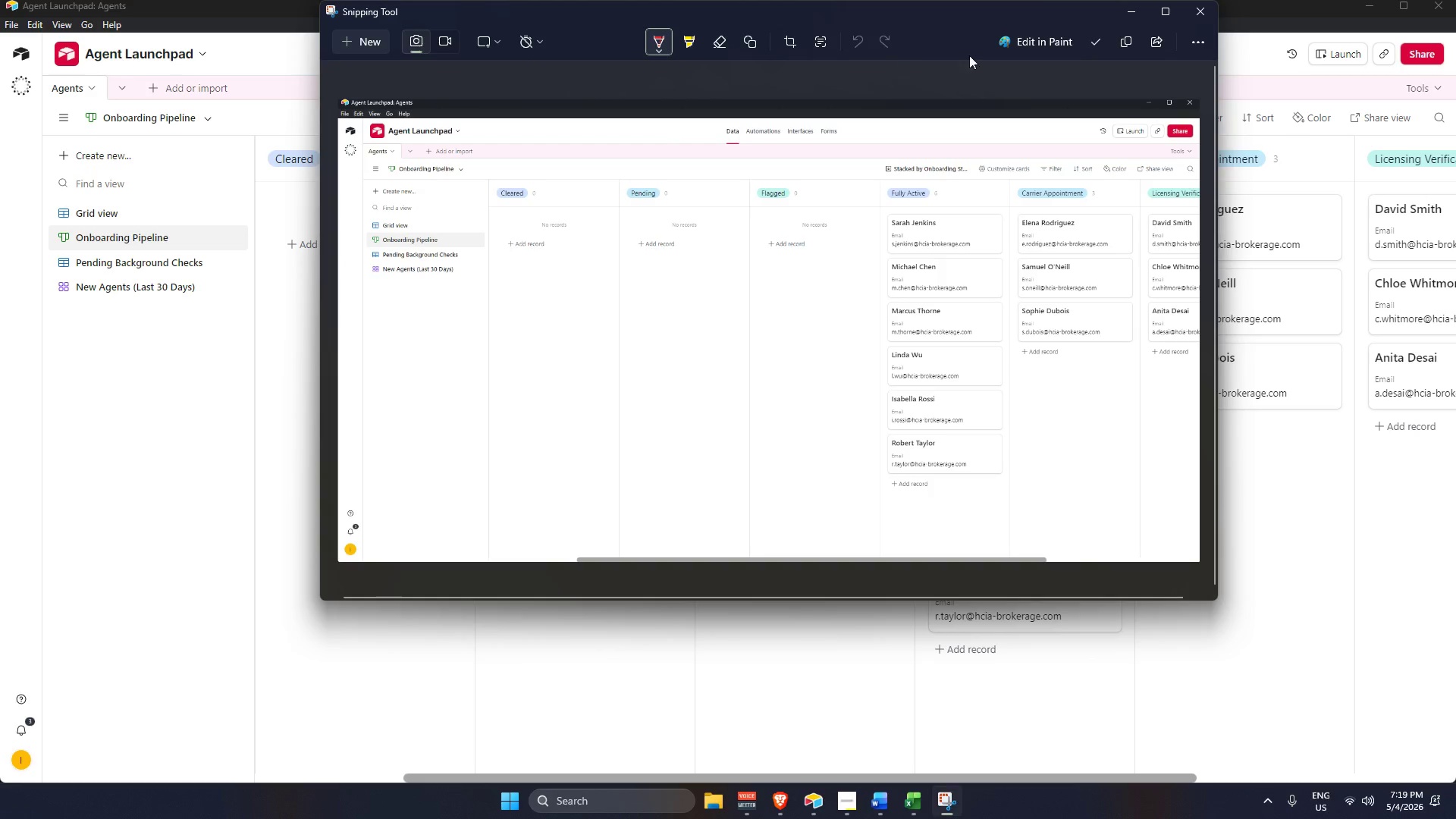 
mouse_move([1078, 53])
 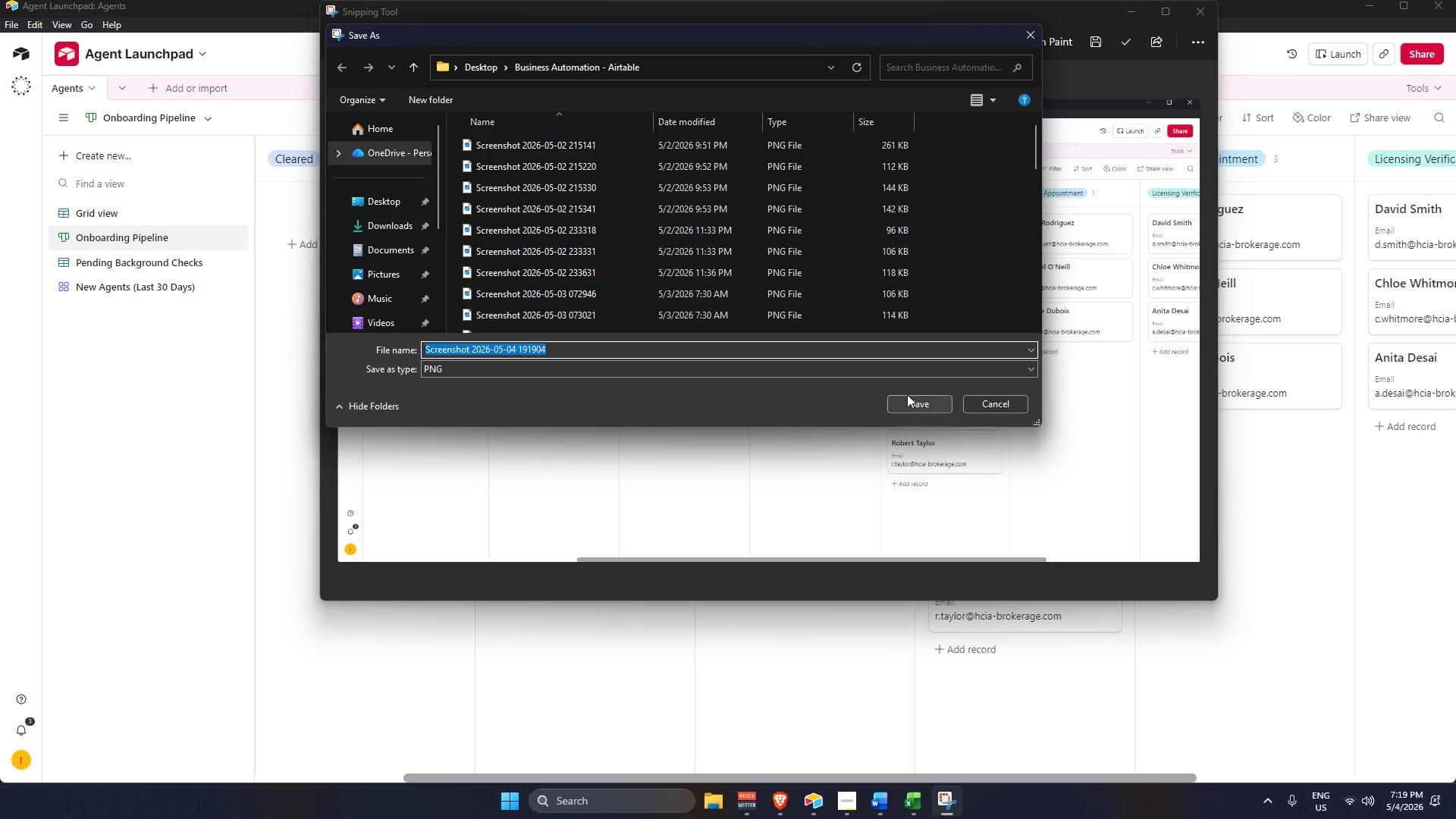 
scroll: coordinate [874, 254], scroll_direction: down, amount: 26.0
 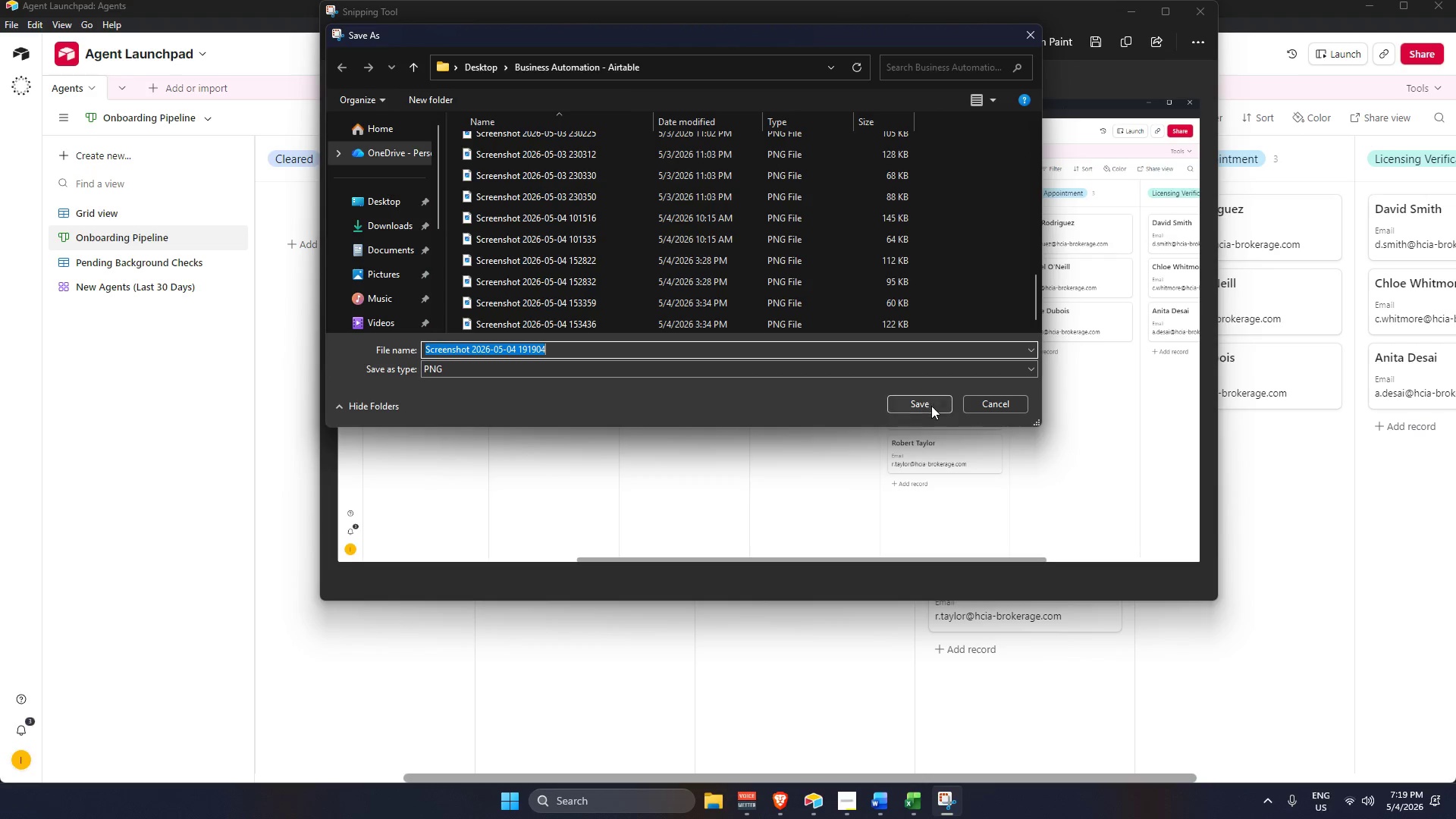 
left_click([927, 407])
 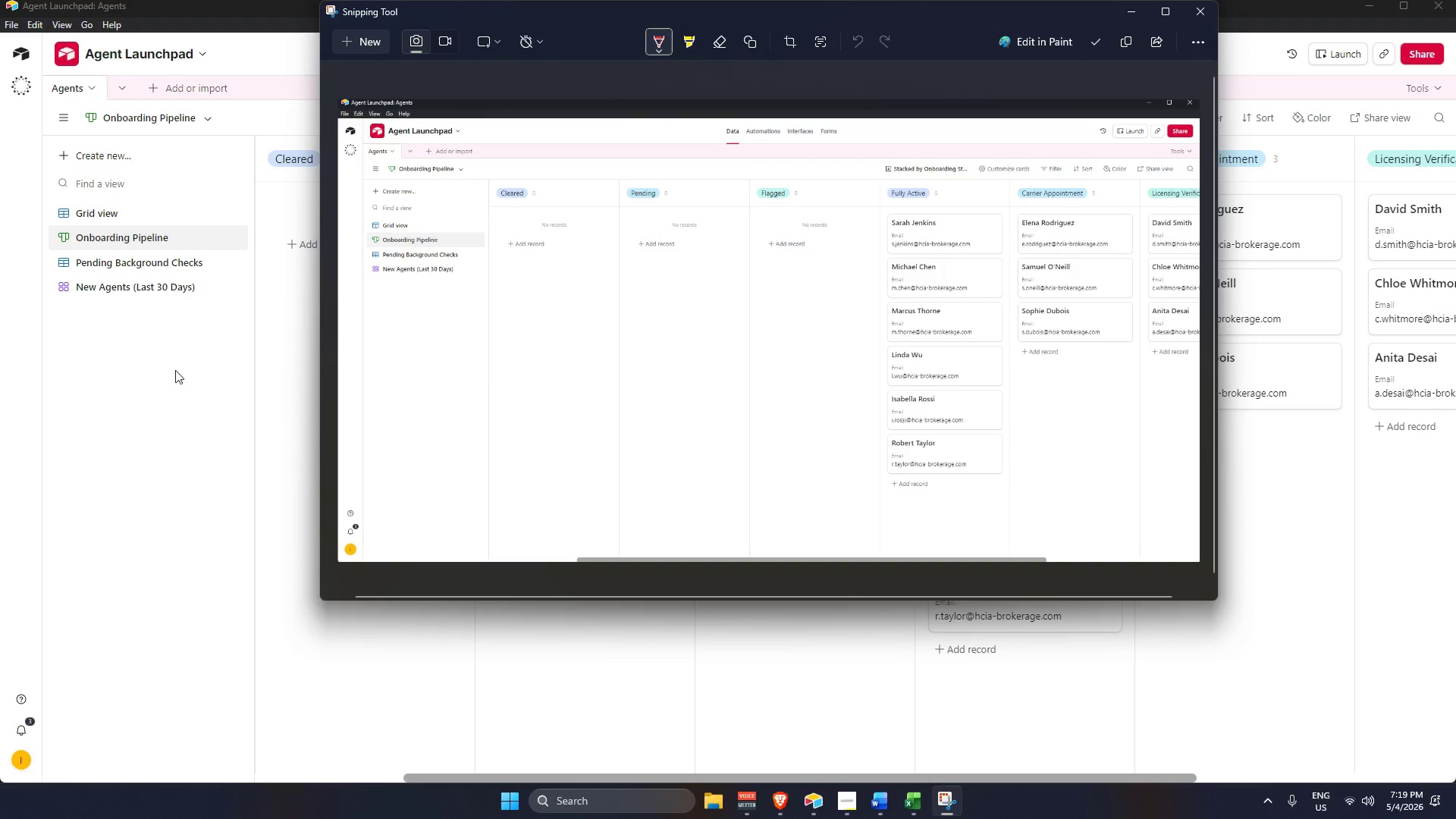 
left_click([175, 369])
 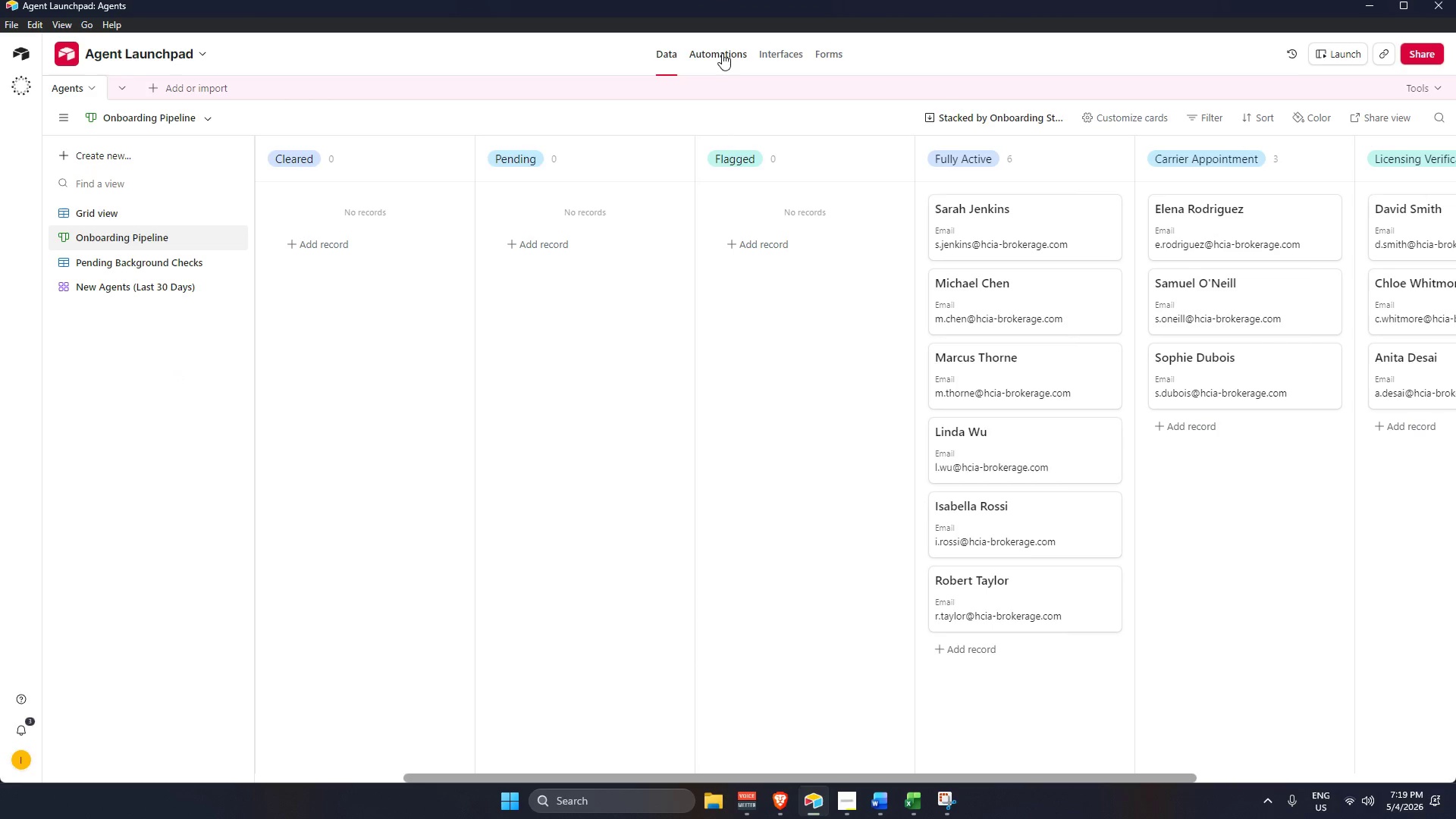 
left_click([723, 54])
 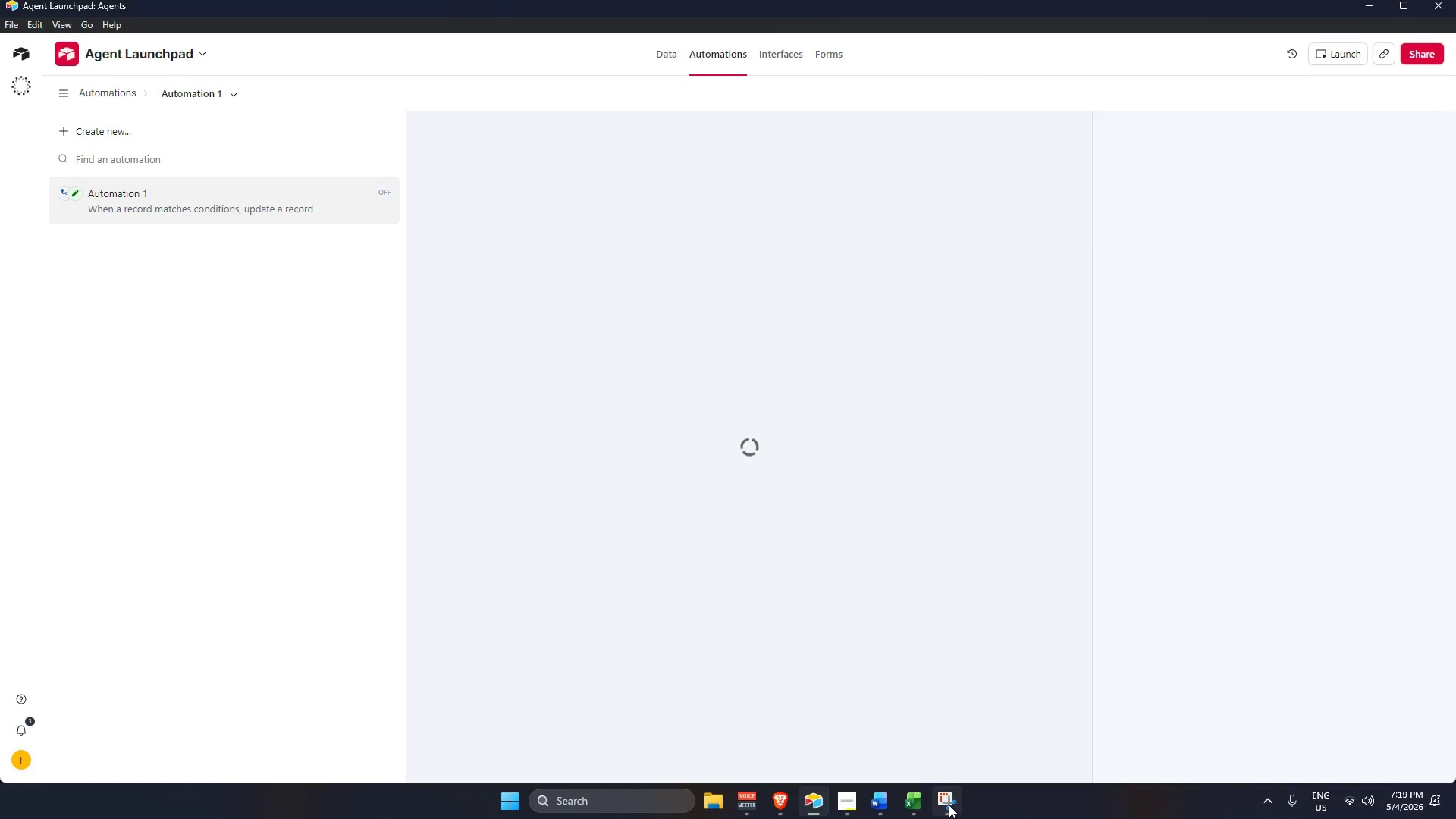 
left_click([948, 804])
 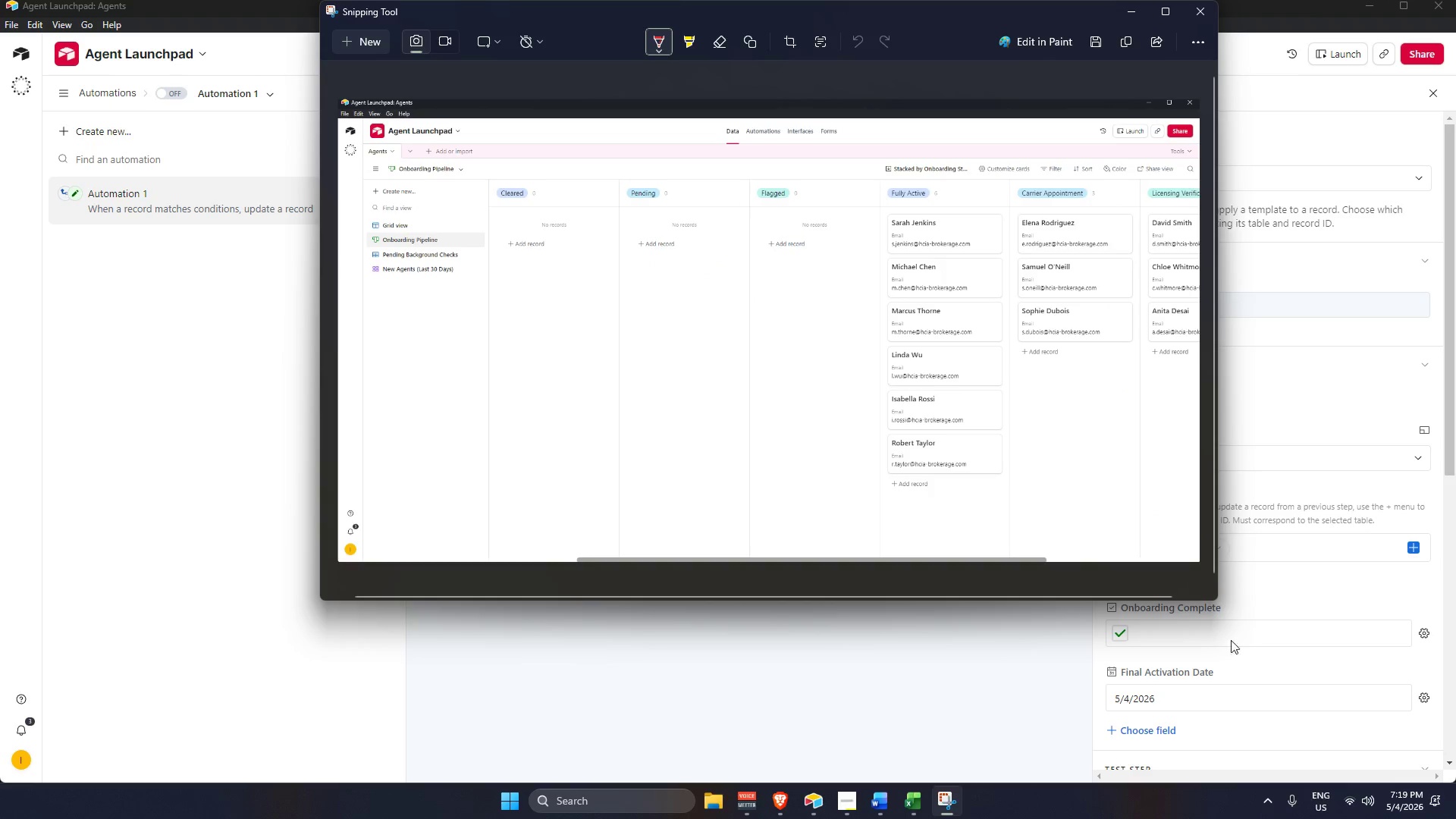 
scroll: coordinate [1289, 577], scroll_direction: down, amount: 4.0
 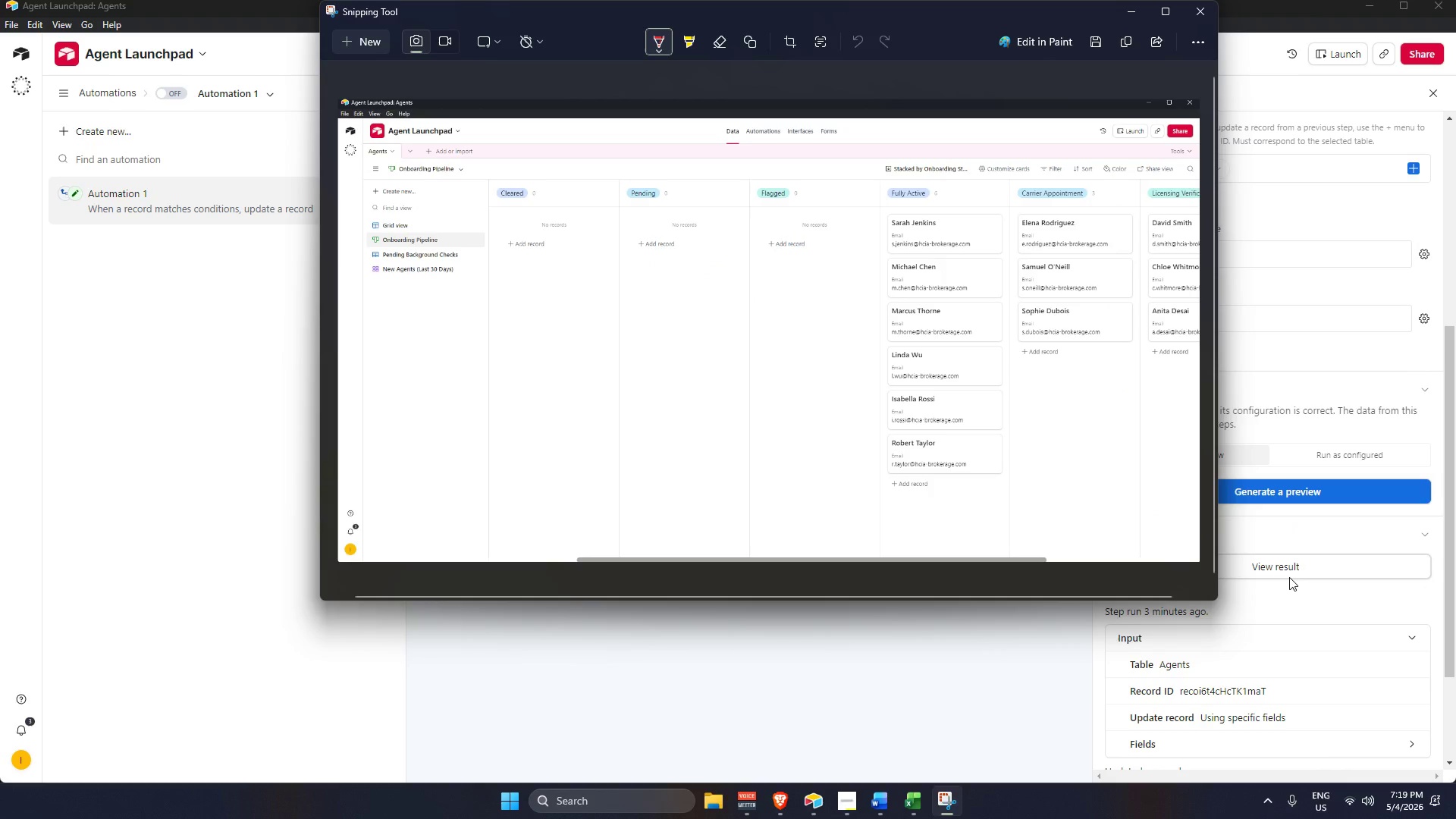 
scroll: coordinate [1288, 574], scroll_direction: up, amount: 1.0
 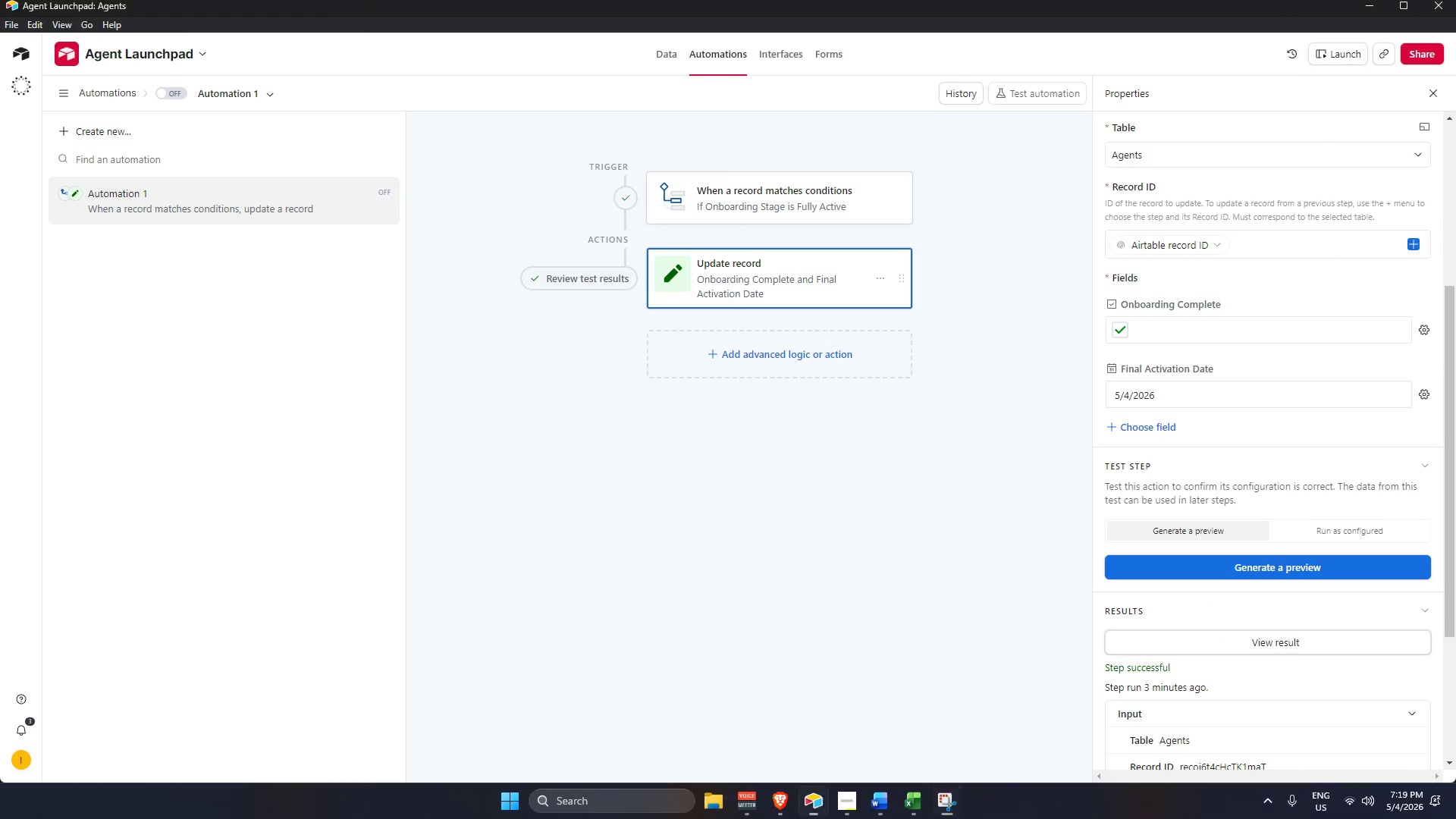 
left_click_drag(start_coordinate=[0, 0], to_coordinate=[1455, 780])
 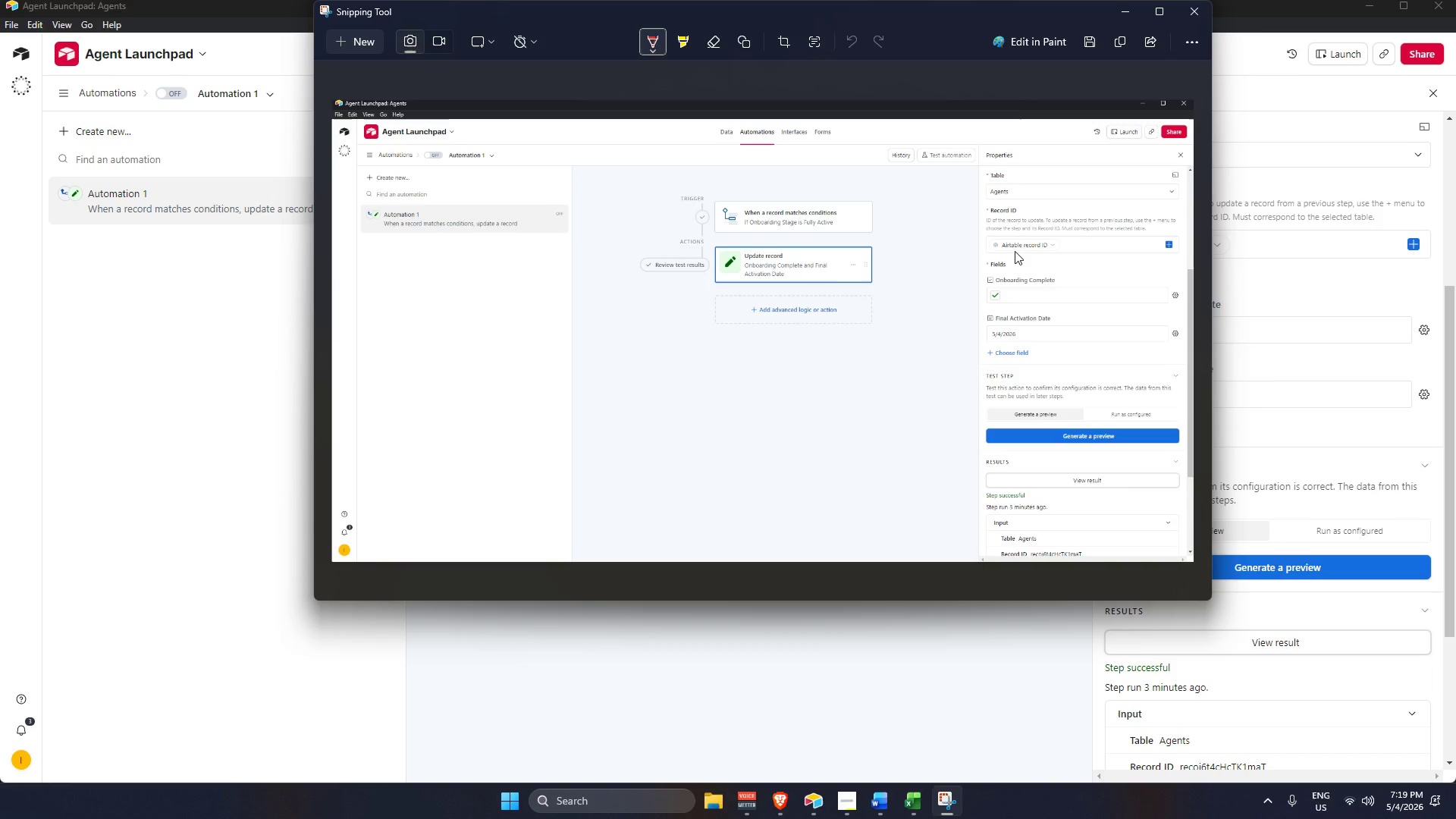 
wait(13.14)
 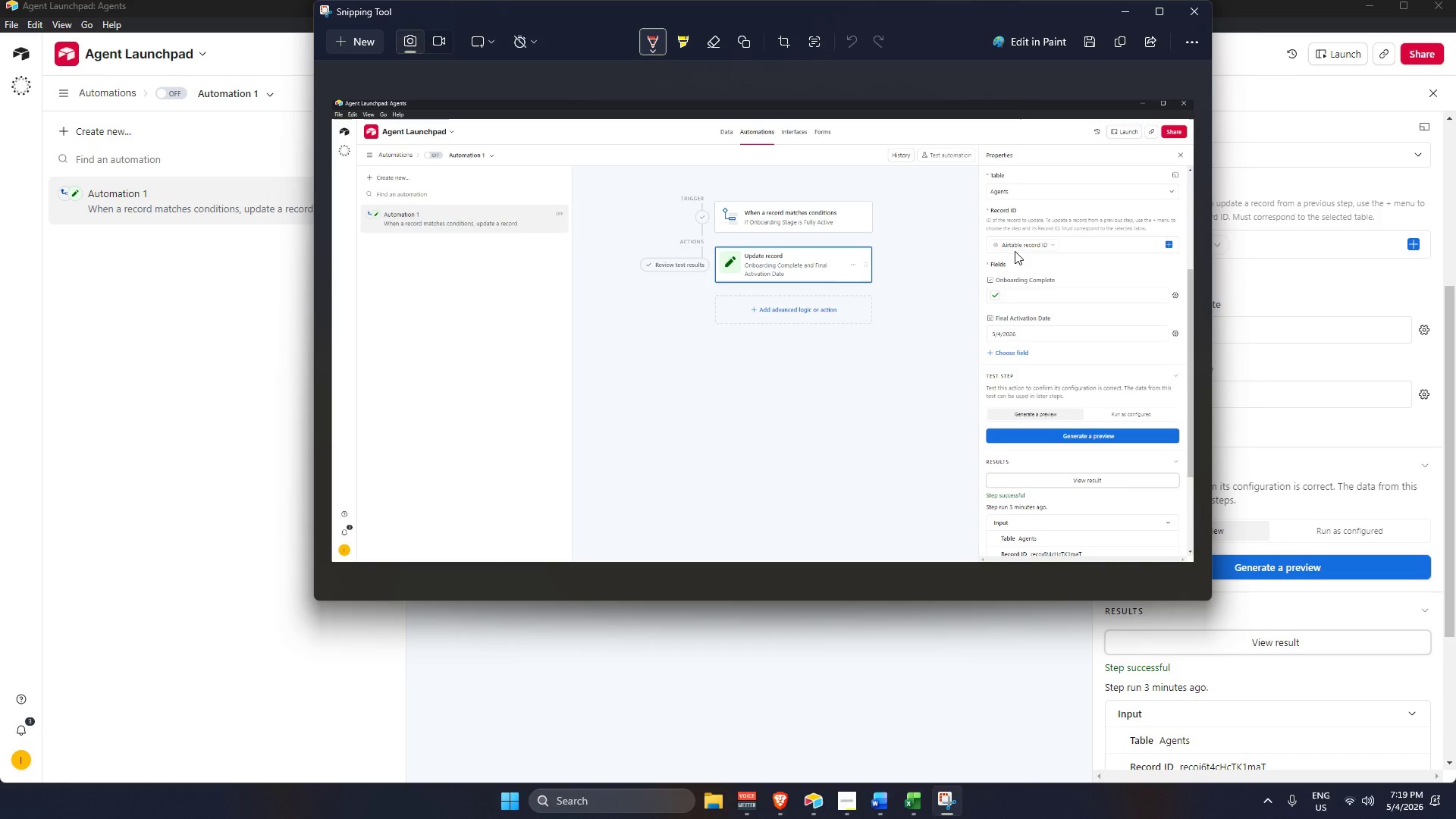 
left_click([1090, 39])
 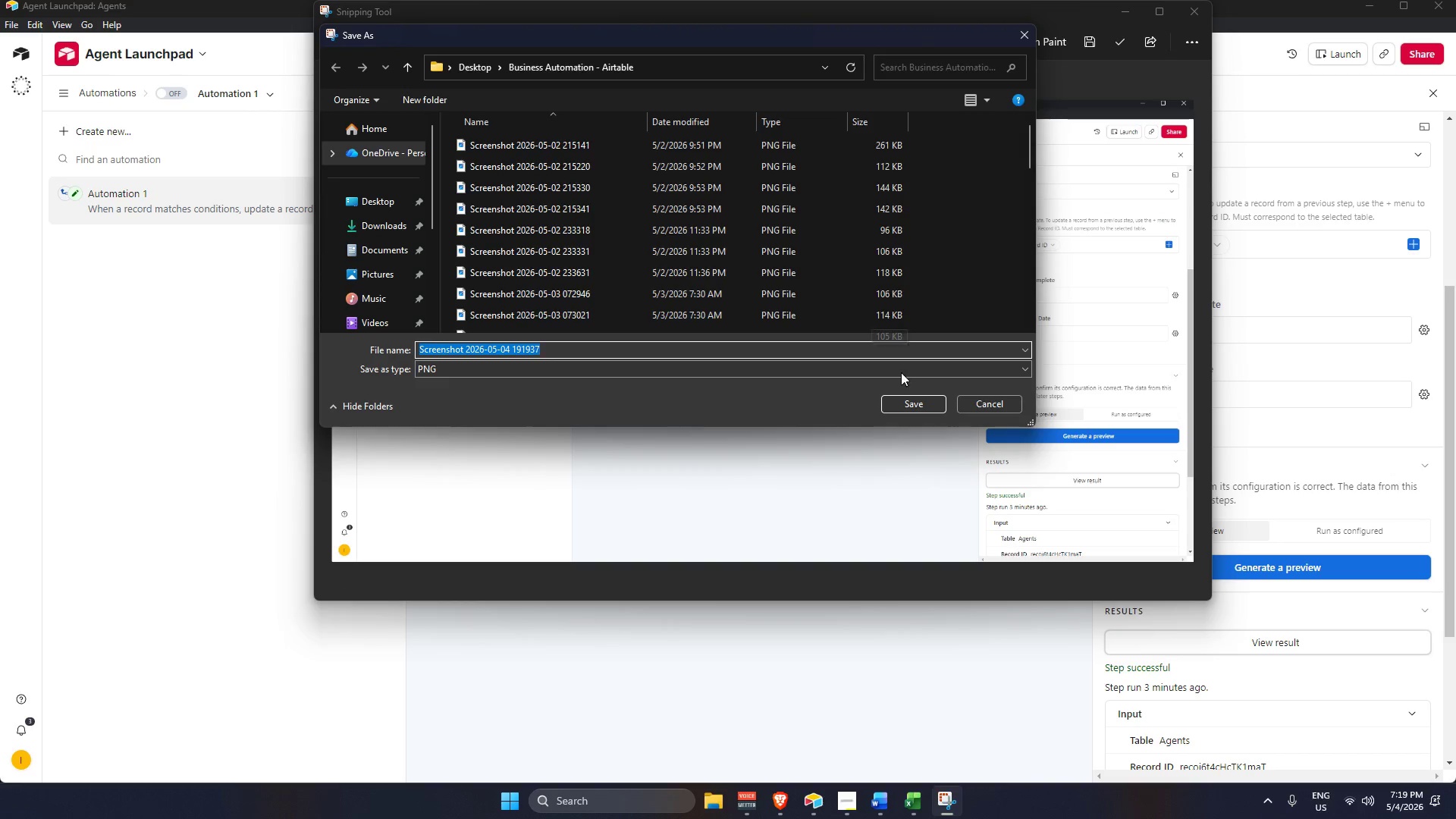 
left_click([917, 406])
 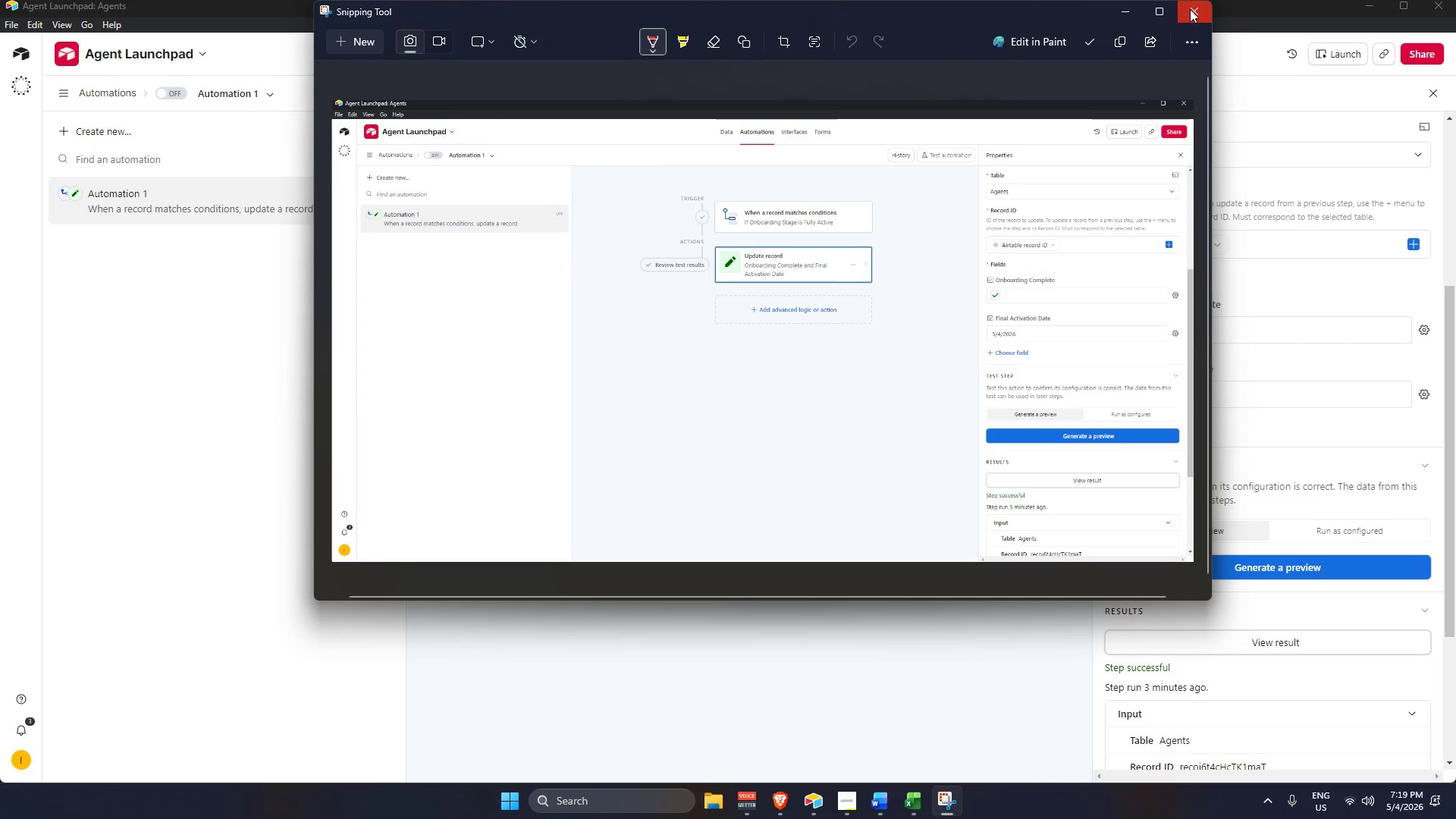 
left_click([1190, 9])
 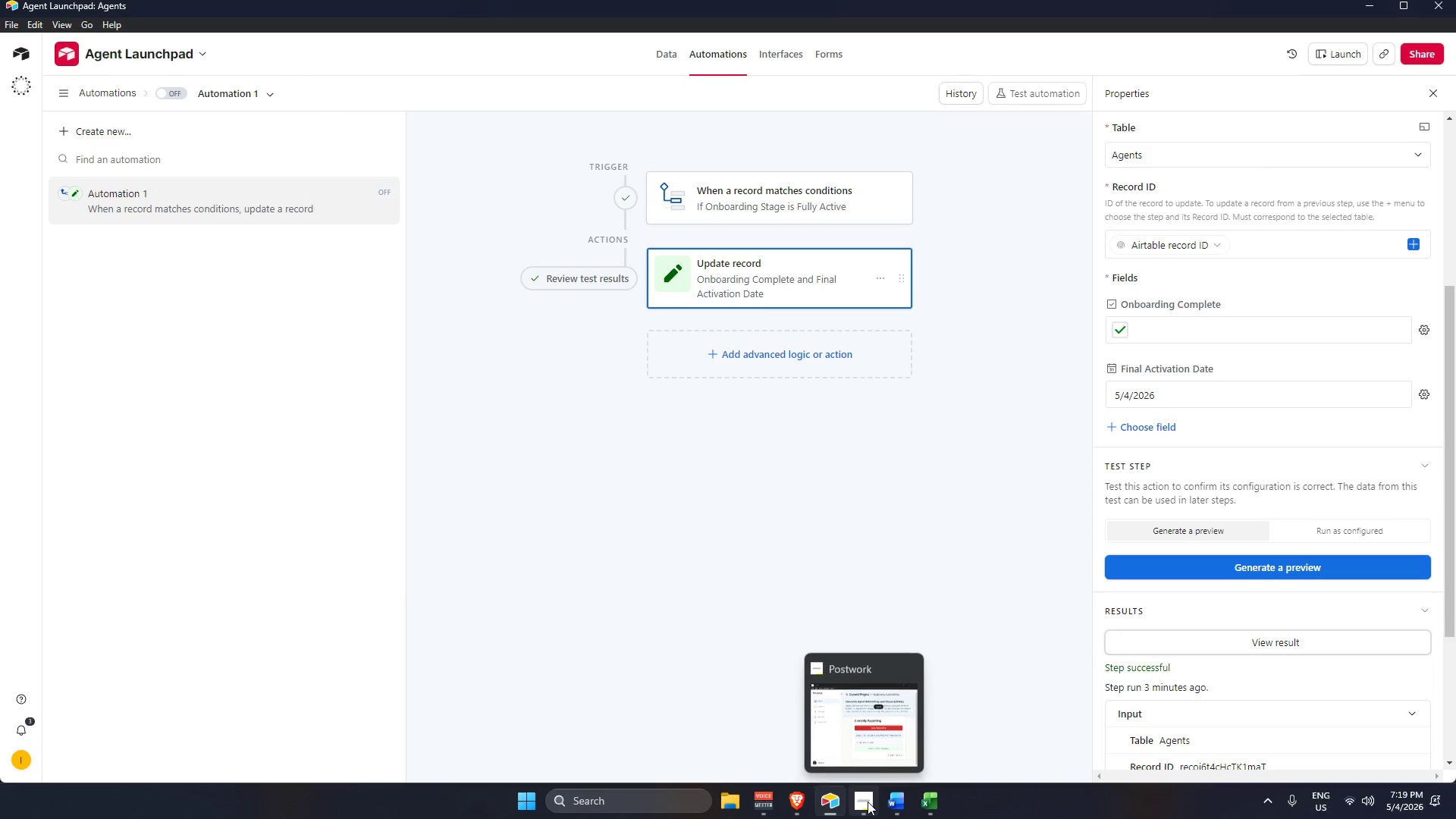 
left_click([893, 806])
 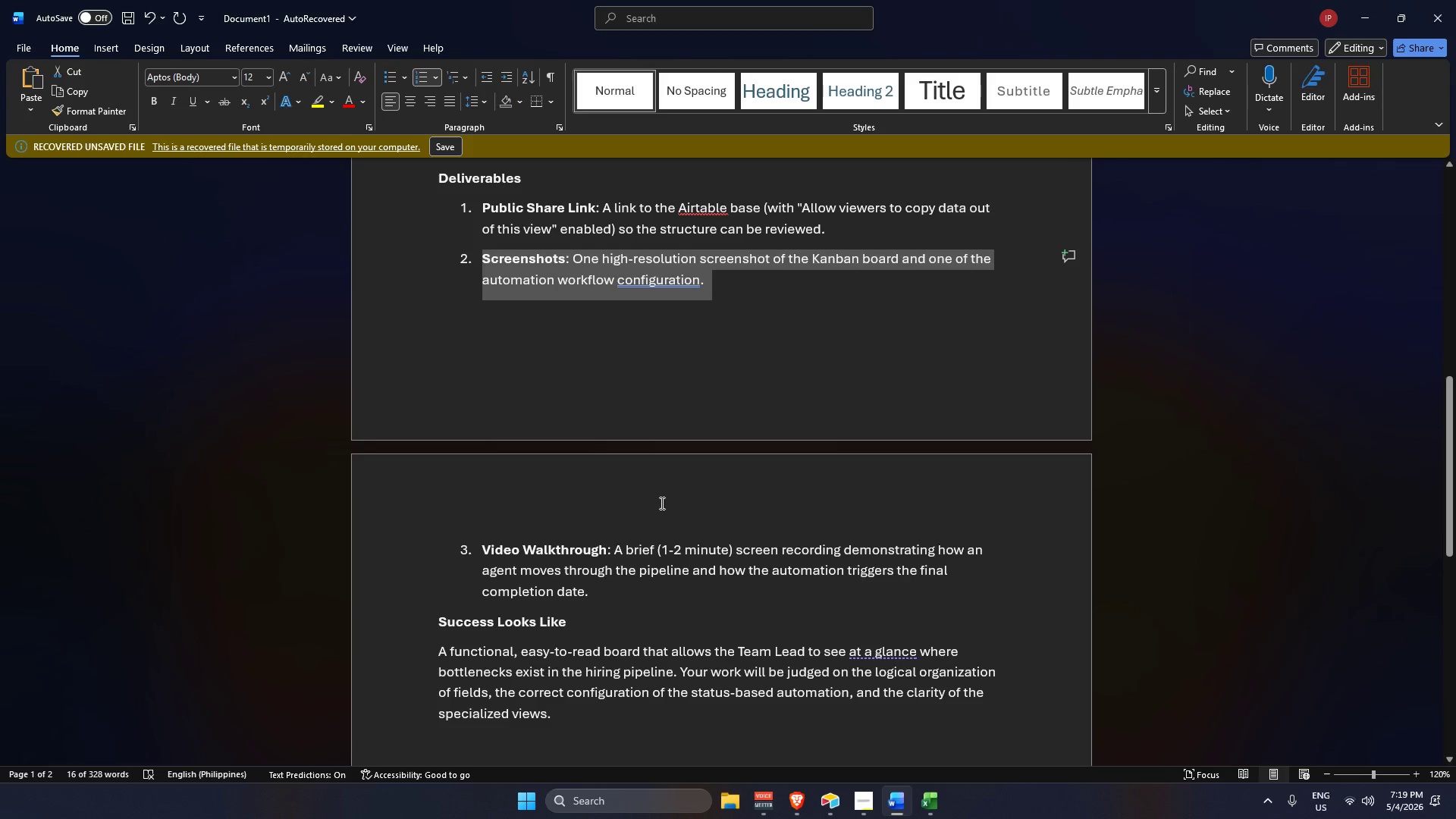 
scroll: coordinate [660, 499], scroll_direction: down, amount: 3.0
 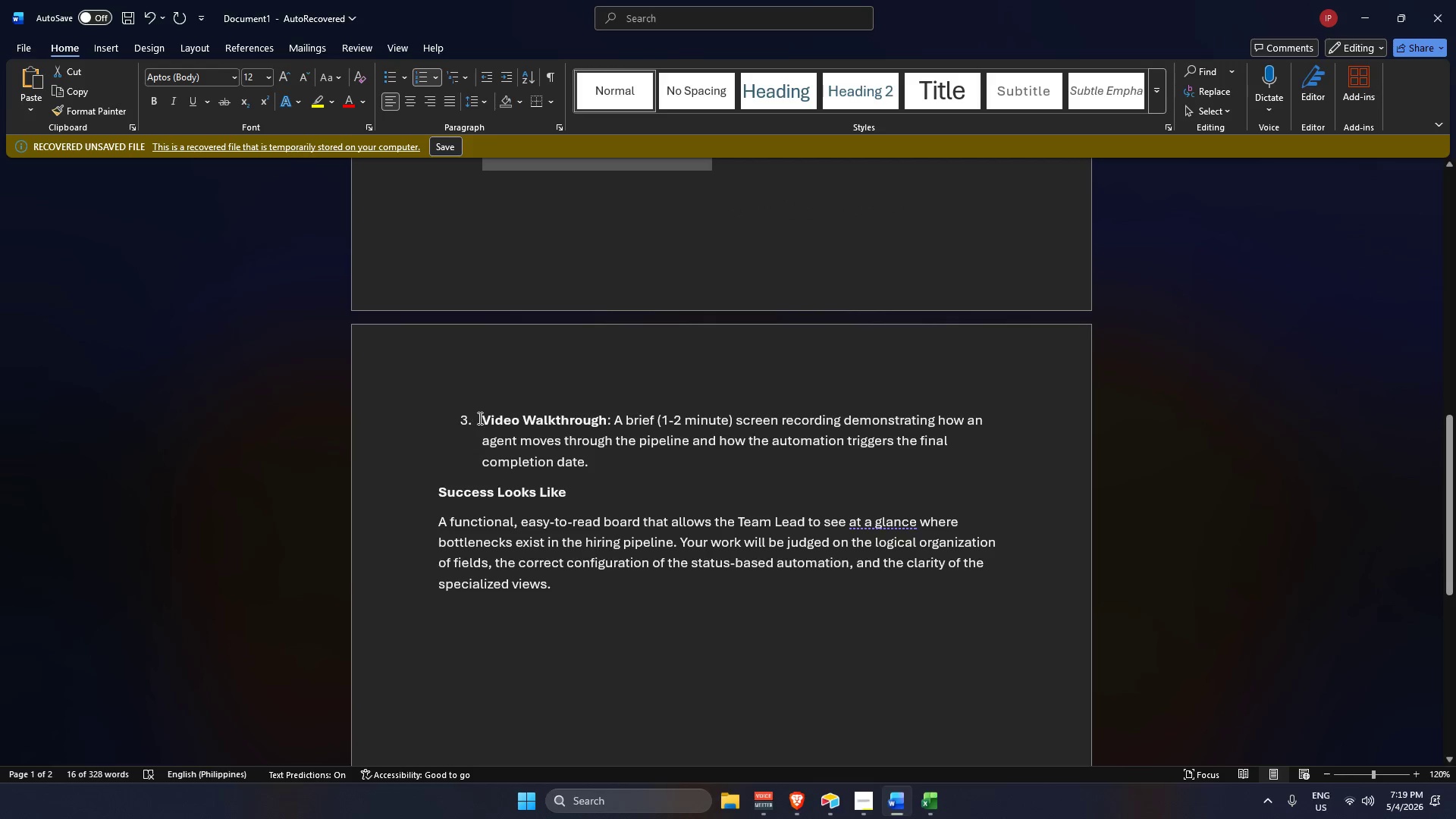 
left_click_drag(start_coordinate=[480, 418], to_coordinate=[606, 469])
 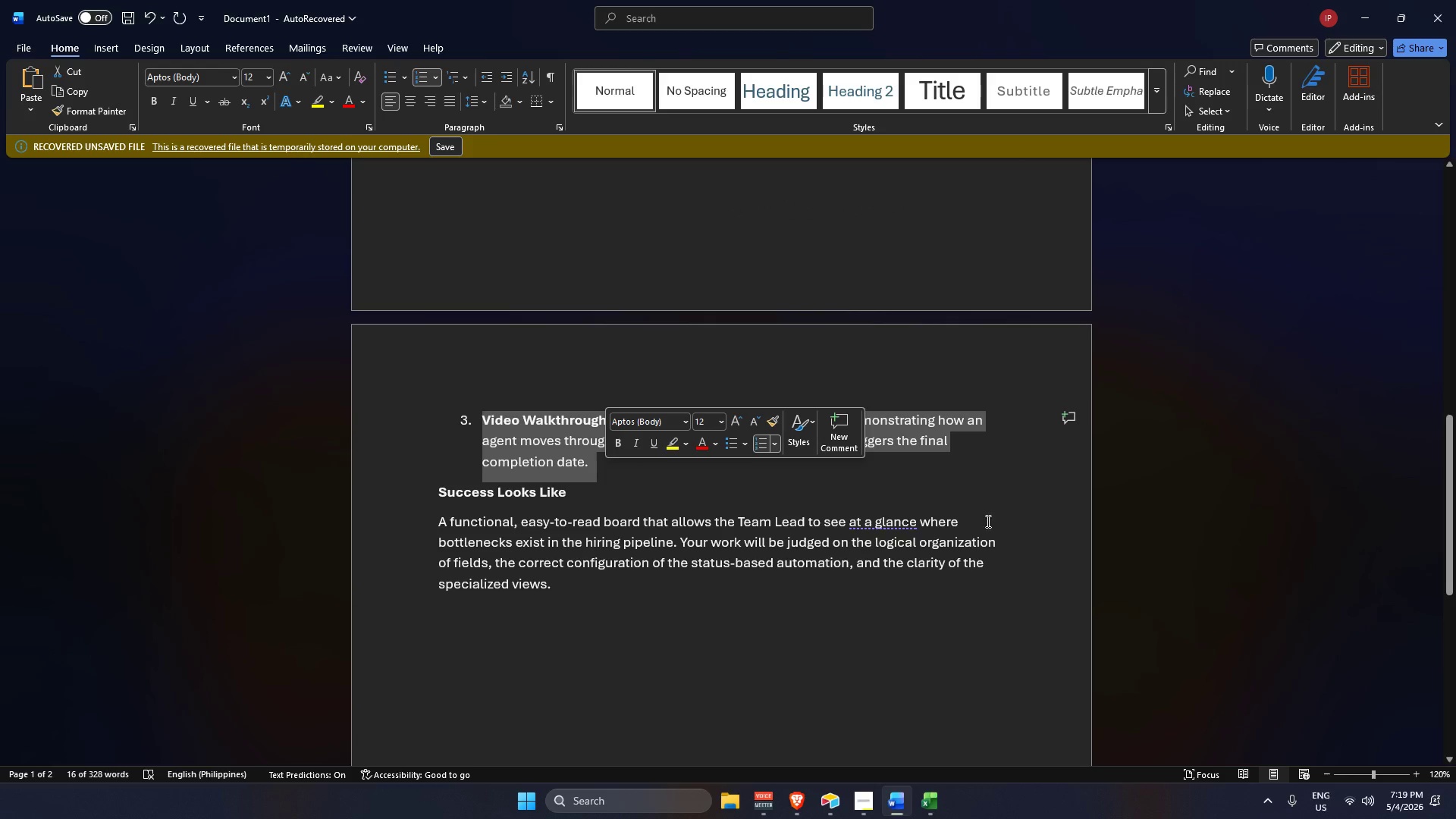 
left_click([988, 522])
 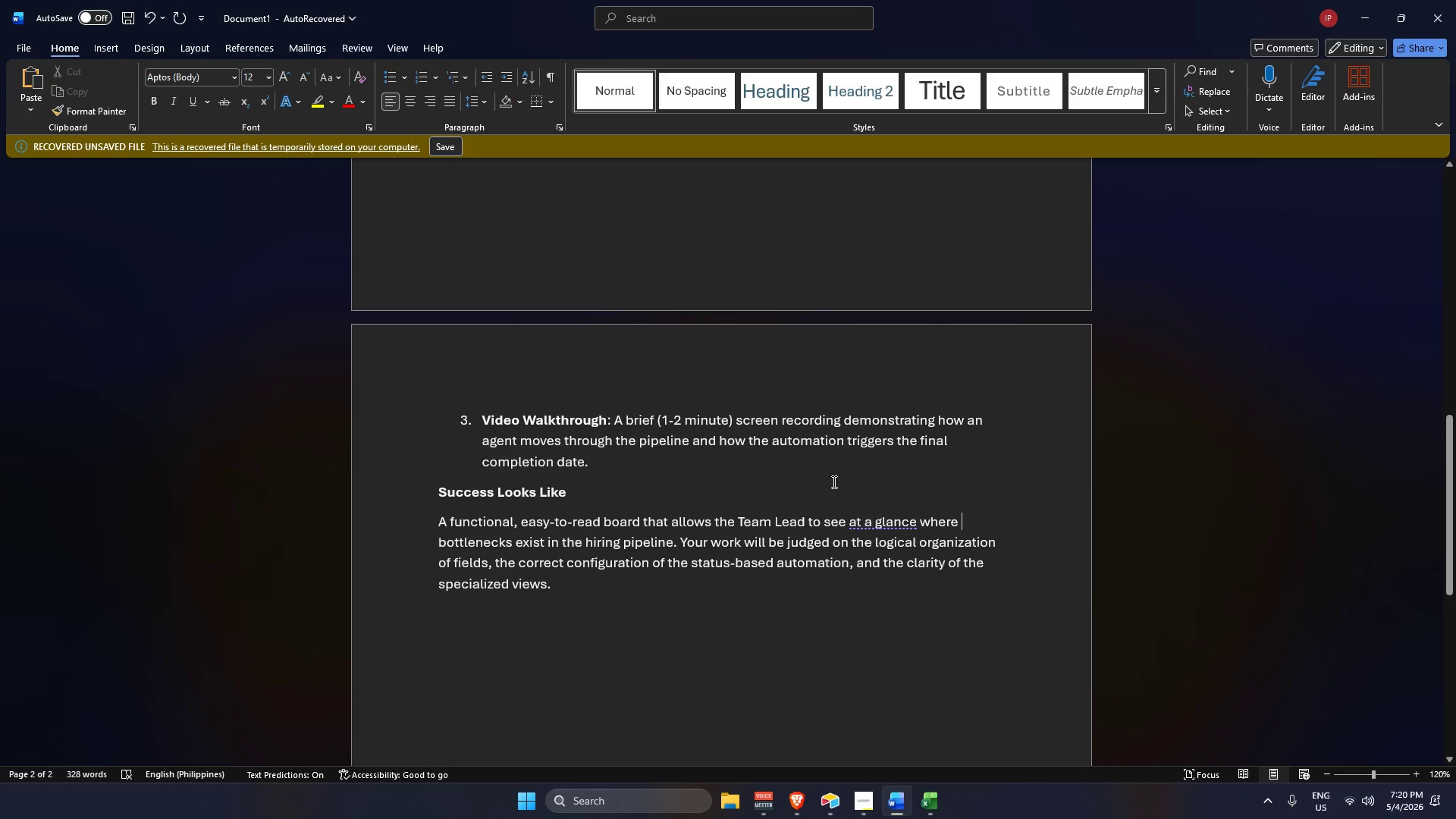 
wait(21.44)
 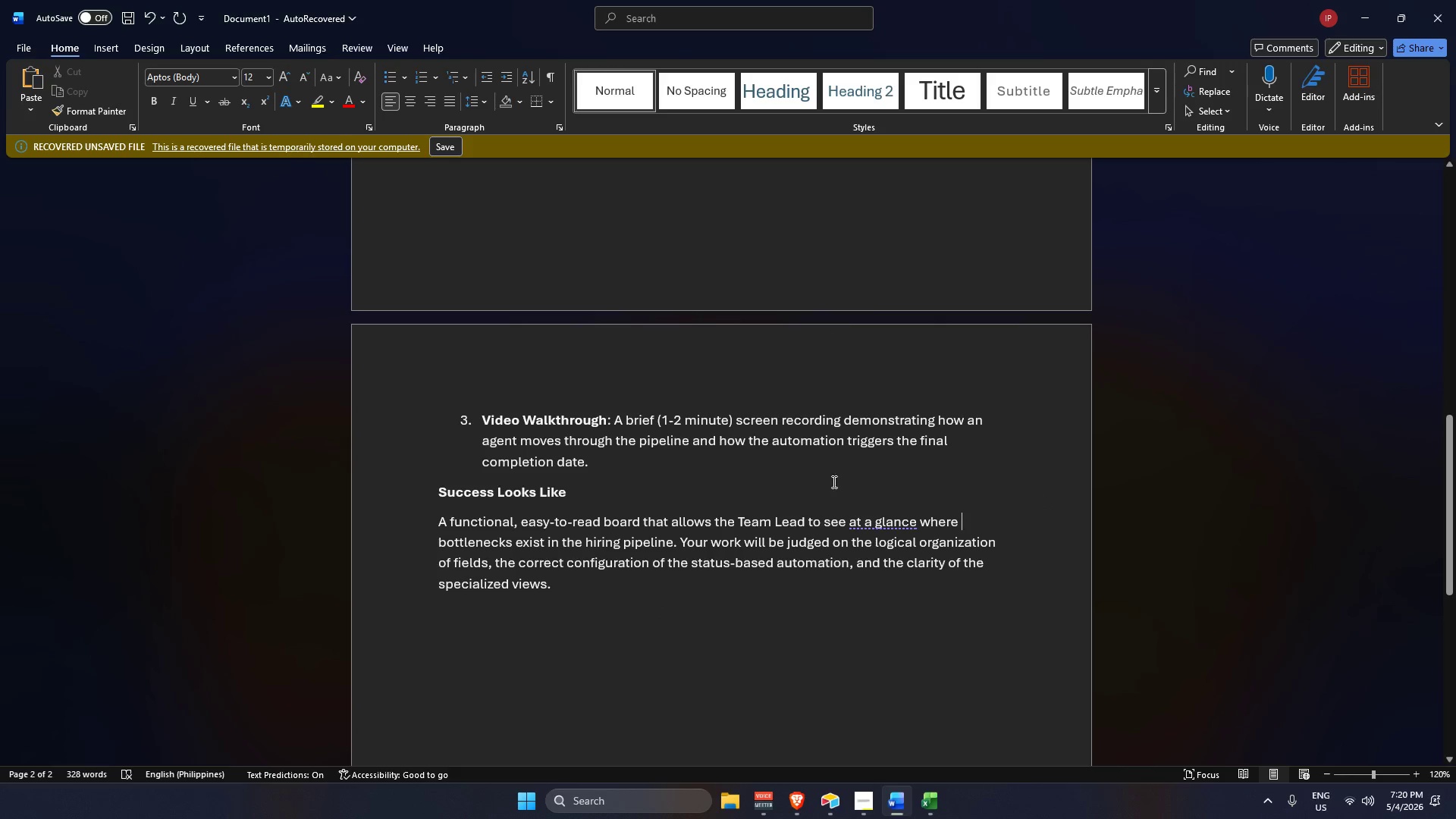 
scroll: coordinate [849, 521], scroll_direction: up, amount: 3.0
 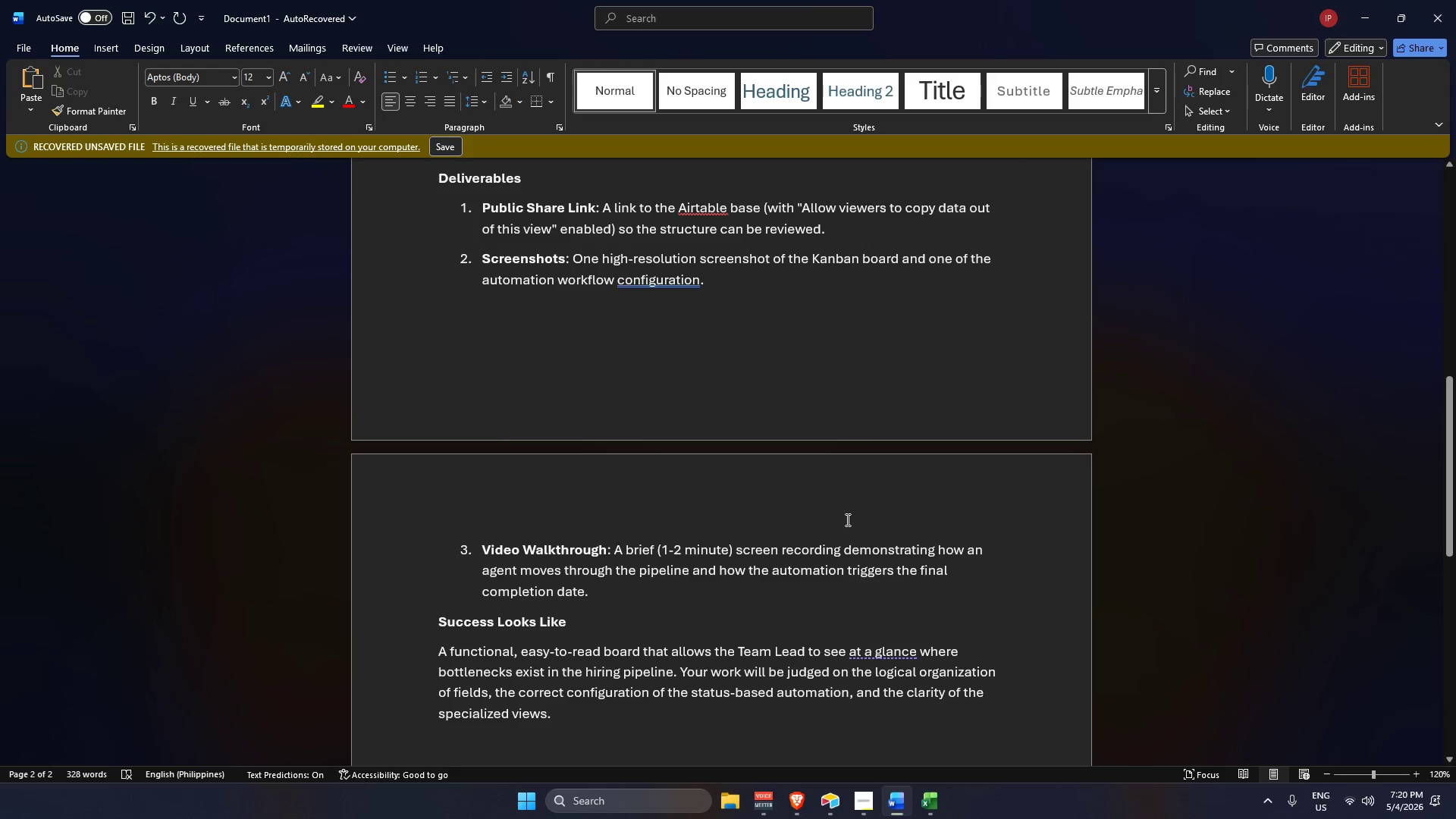 
scroll: coordinate [896, 523], scroll_direction: down, amount: 4.0
 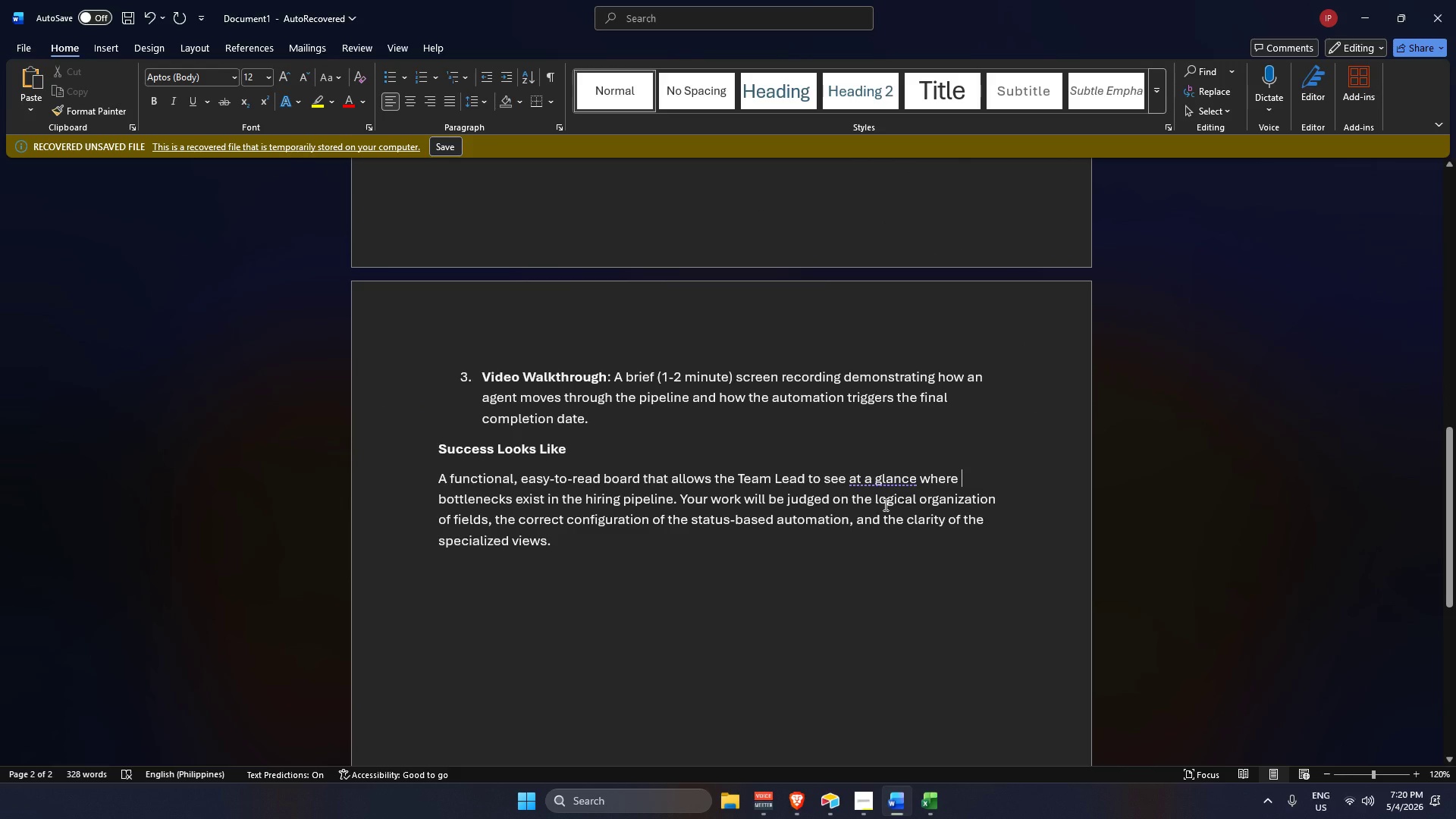 
wait(6.0)
 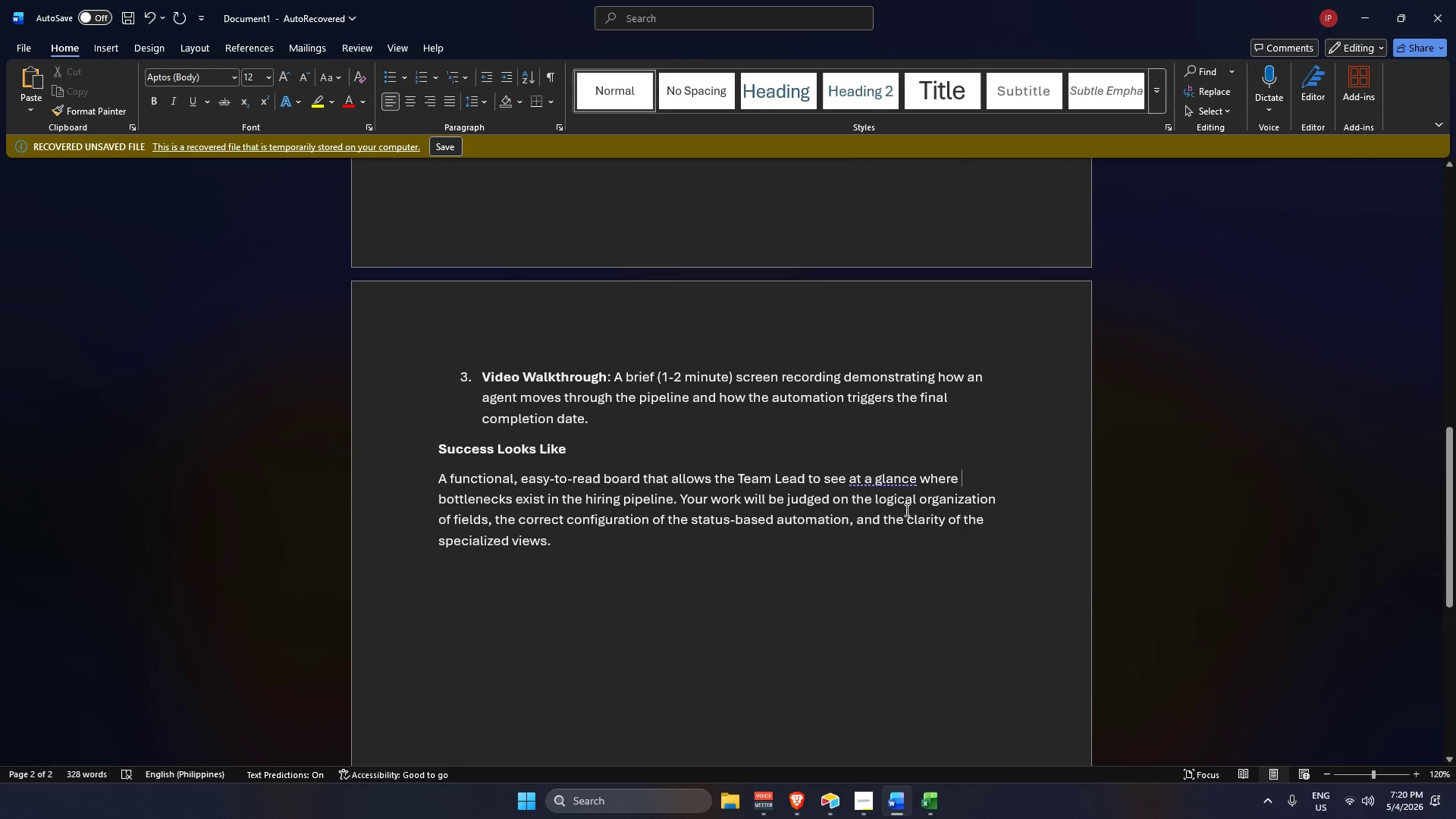 
scroll: coordinate [919, 508], scroll_direction: down, amount: 5.0
 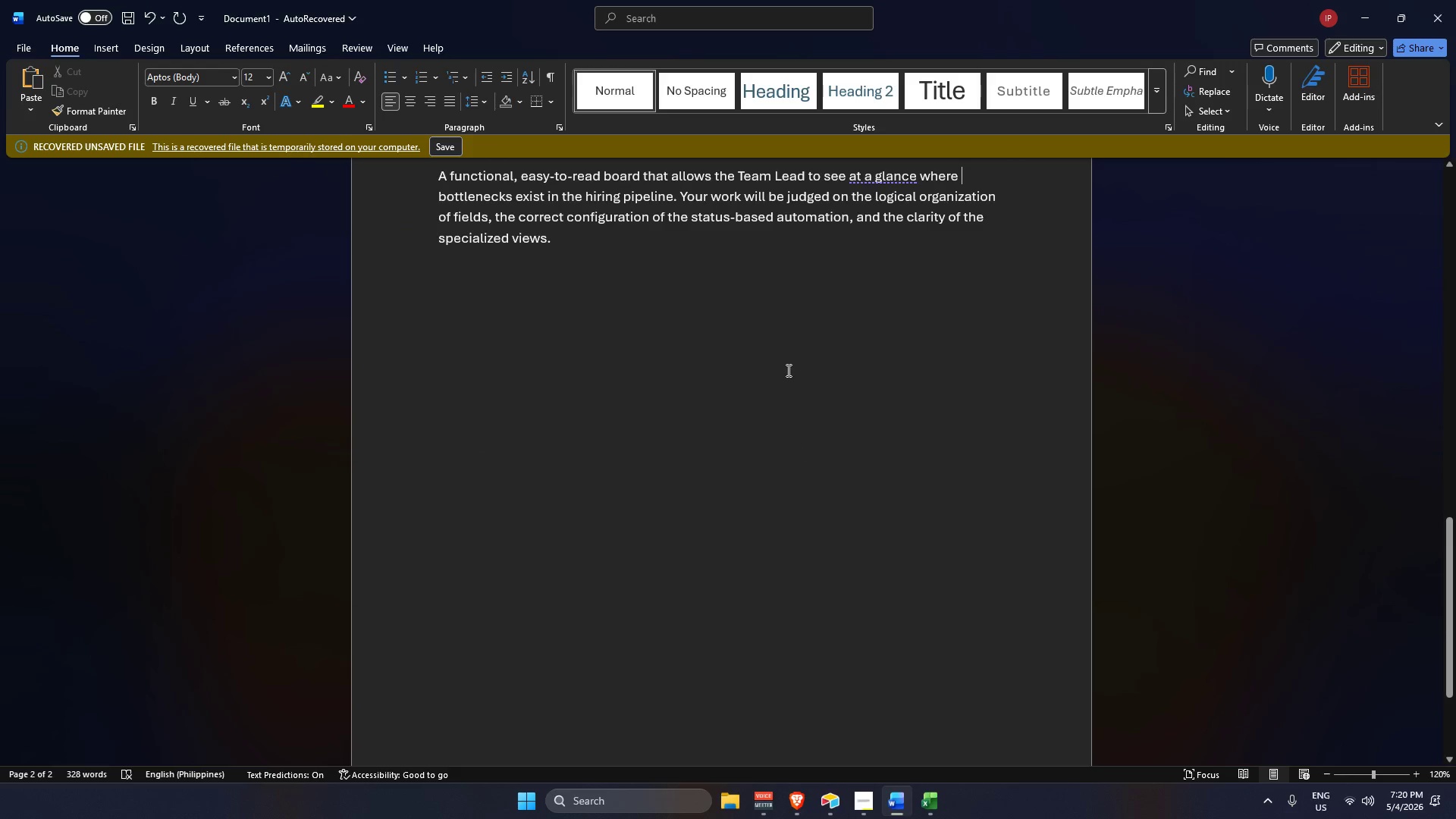 
wait(6.39)
 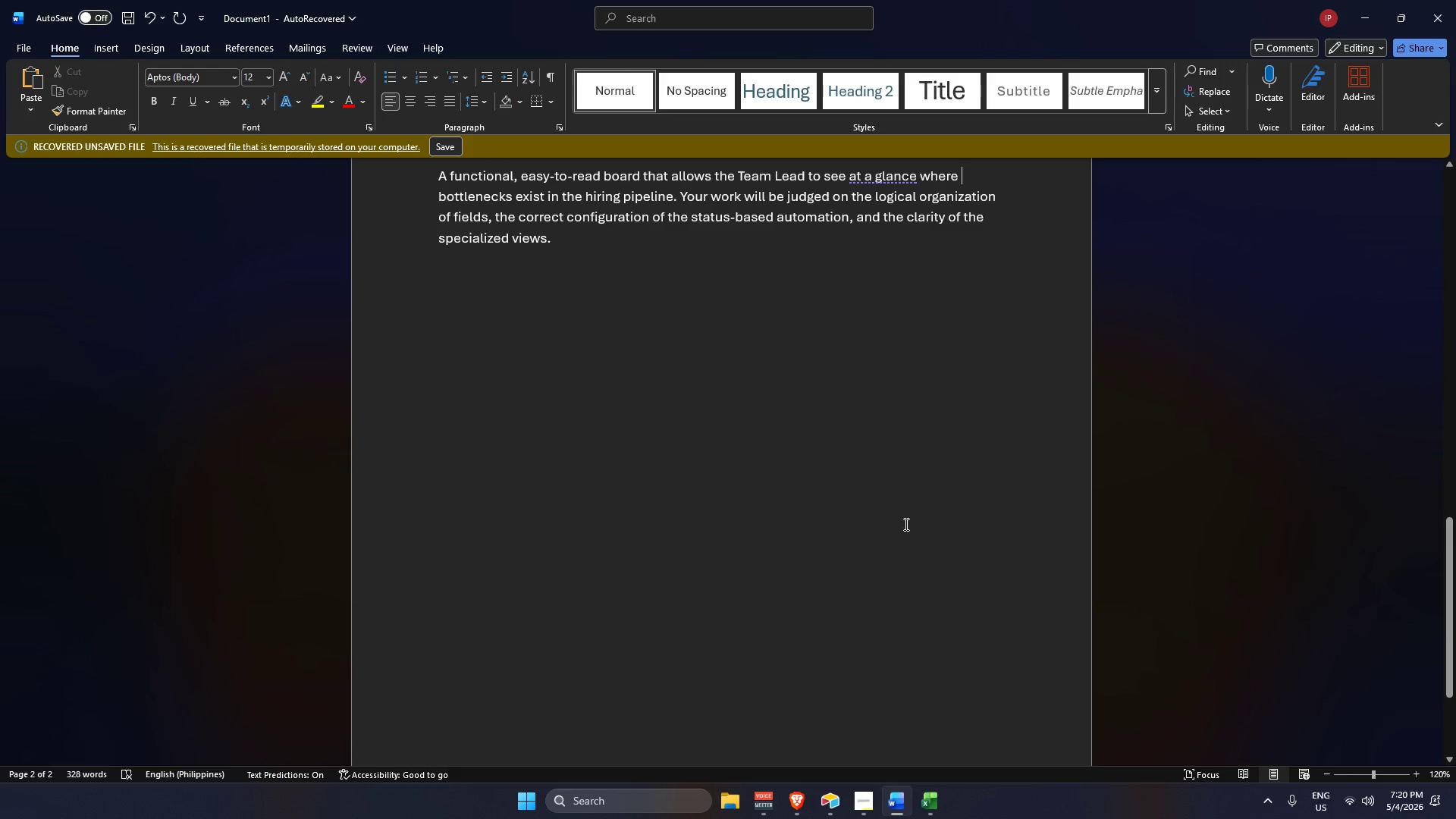 
scroll: coordinate [769, 579], scroll_direction: down, amount: 1.0
 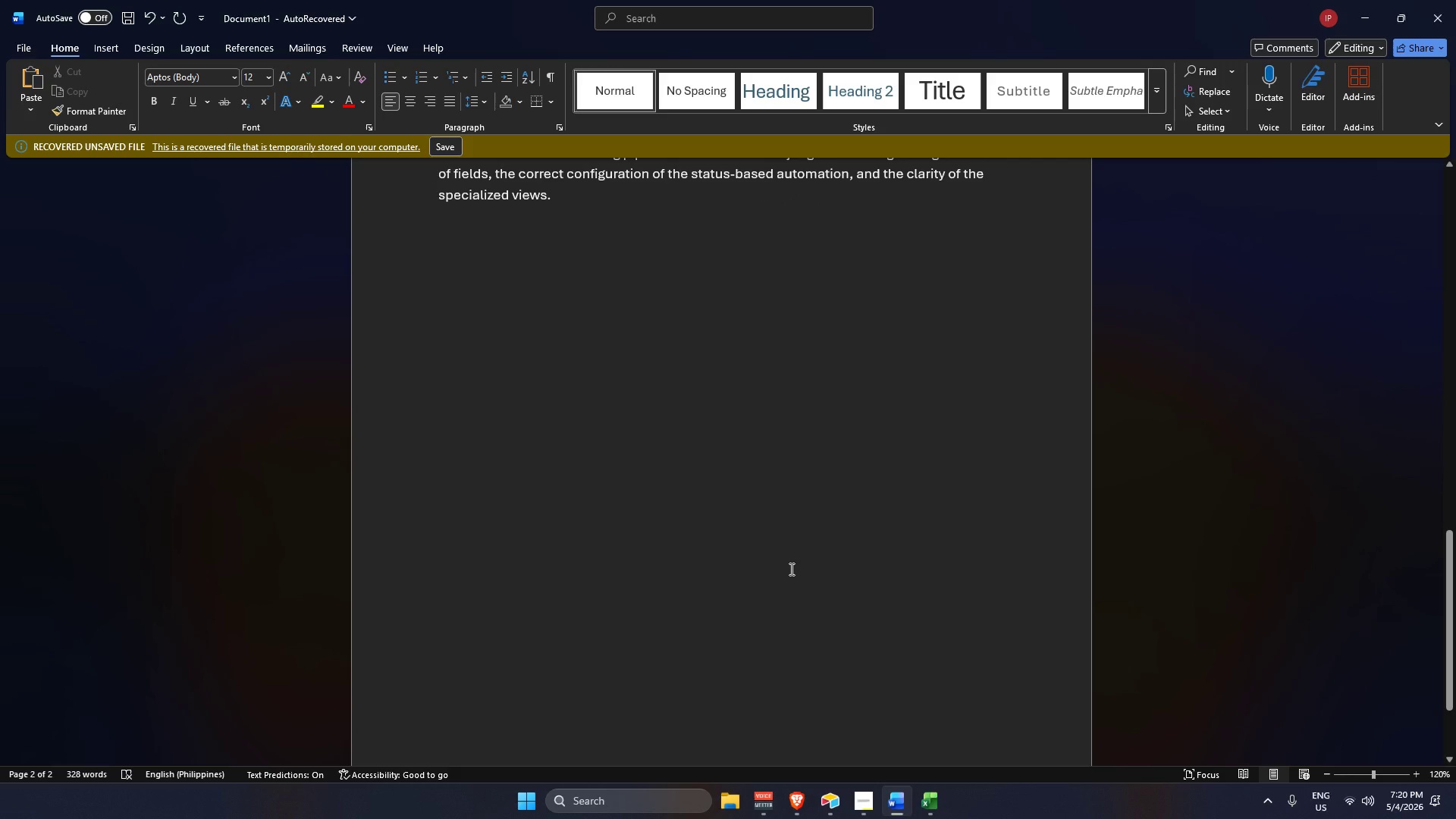 
wait(5.61)
 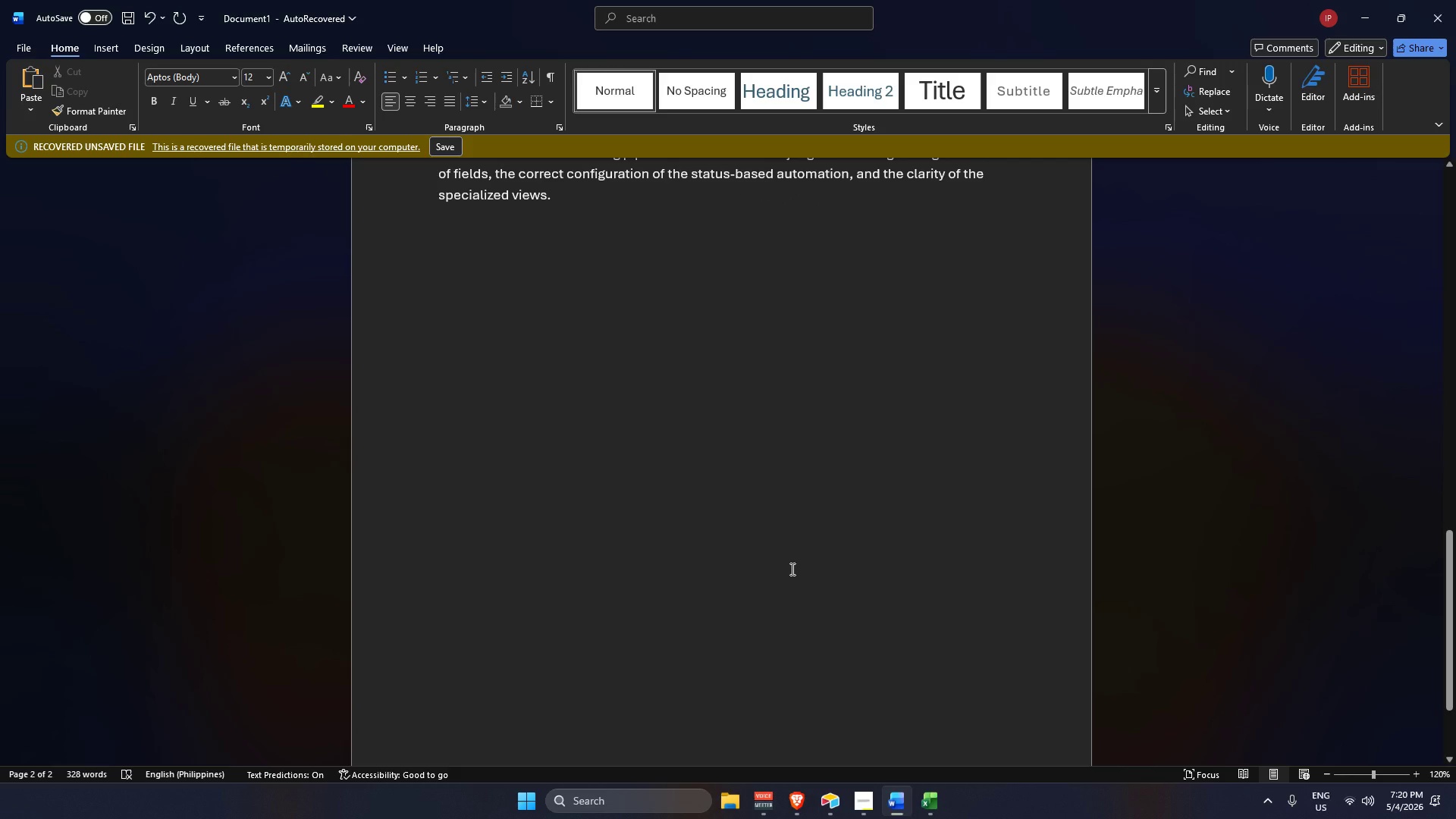 
scroll: coordinate [839, 570], scroll_direction: none, amount: 0.0
 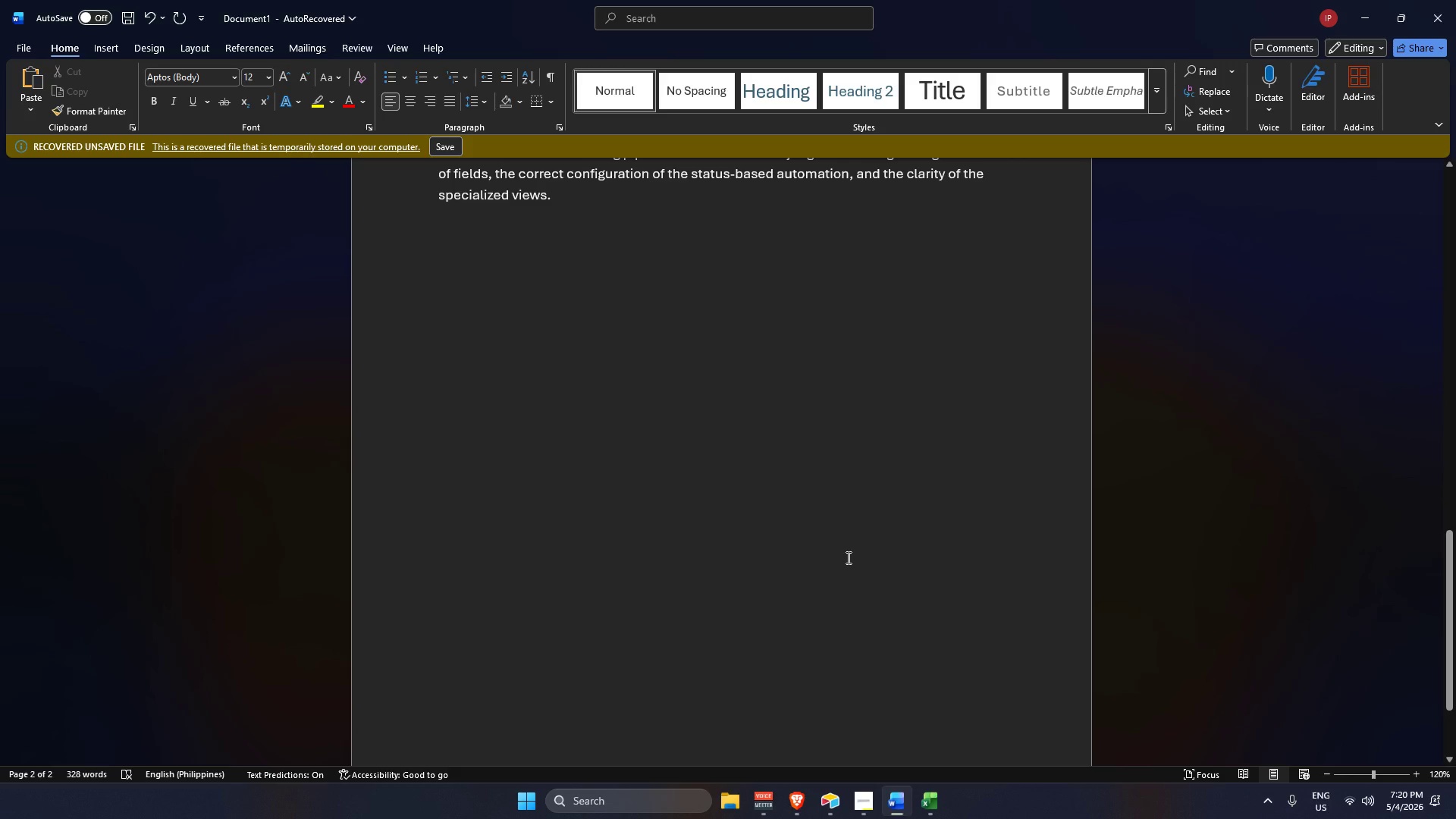 
scroll: coordinate [839, 560], scroll_direction: up, amount: 16.0
 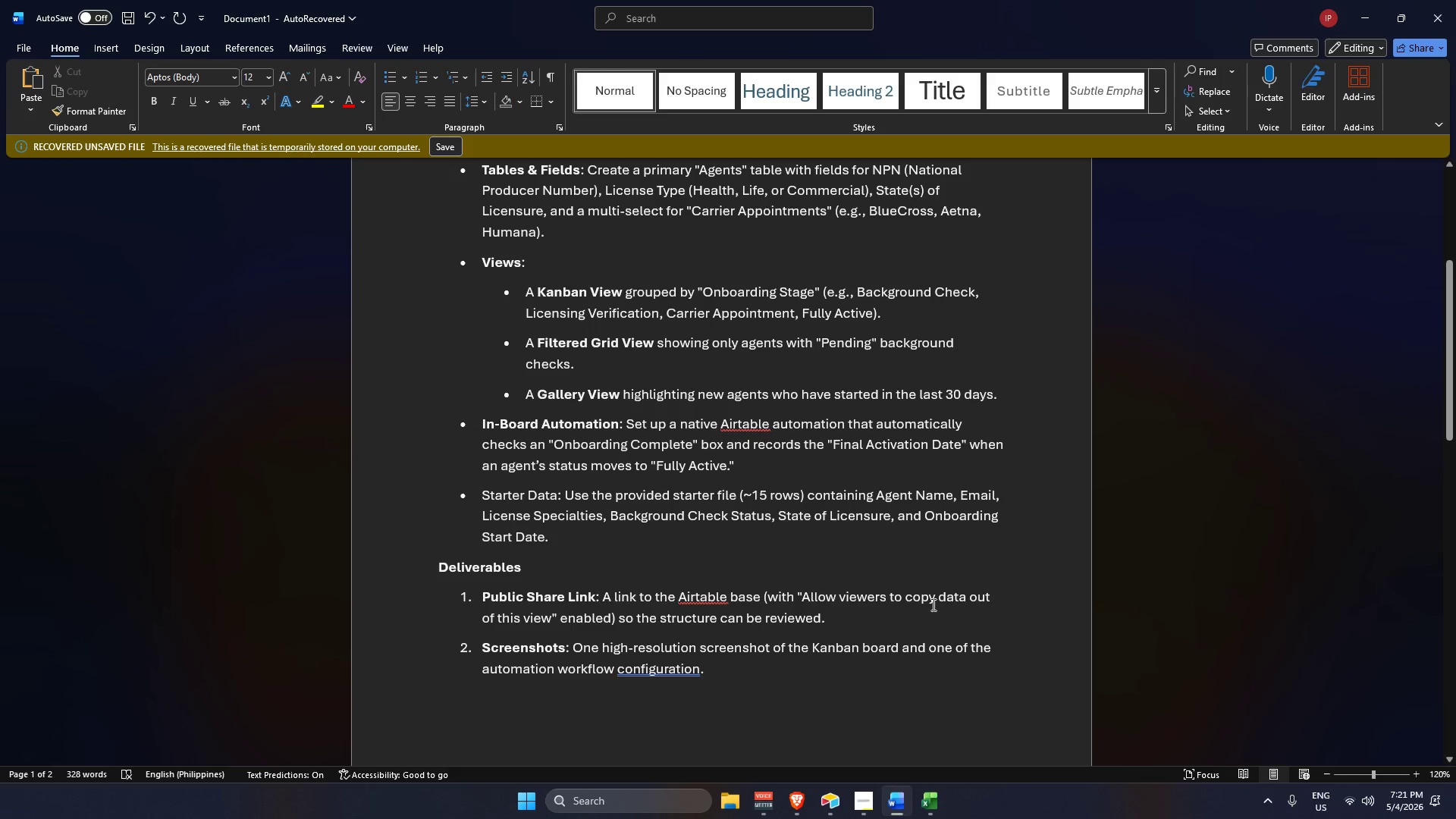 
wait(17.34)
 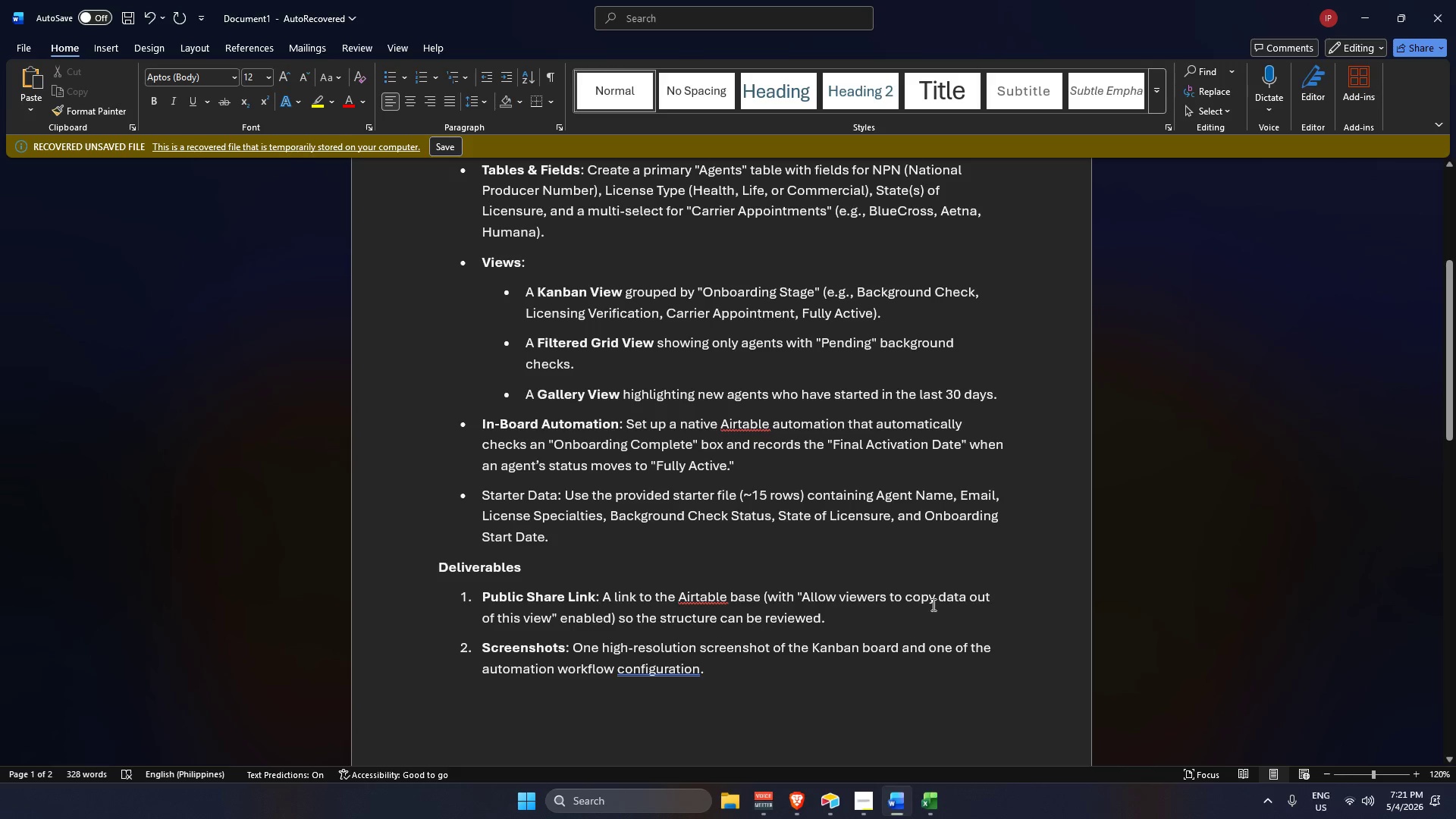 
scroll: coordinate [939, 438], scroll_direction: down, amount: 4.0
 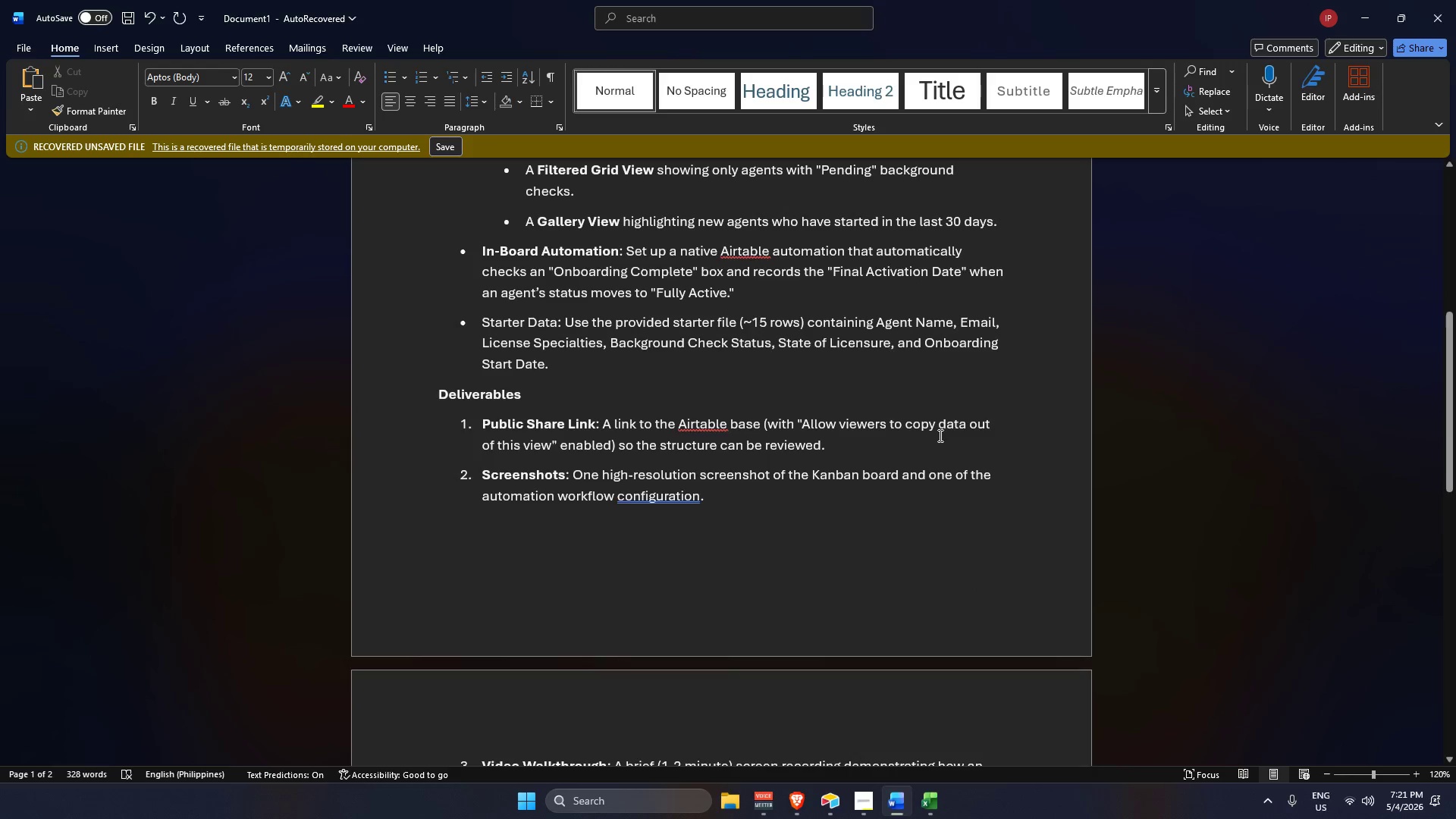 
scroll: coordinate [964, 421], scroll_direction: up, amount: 6.0
 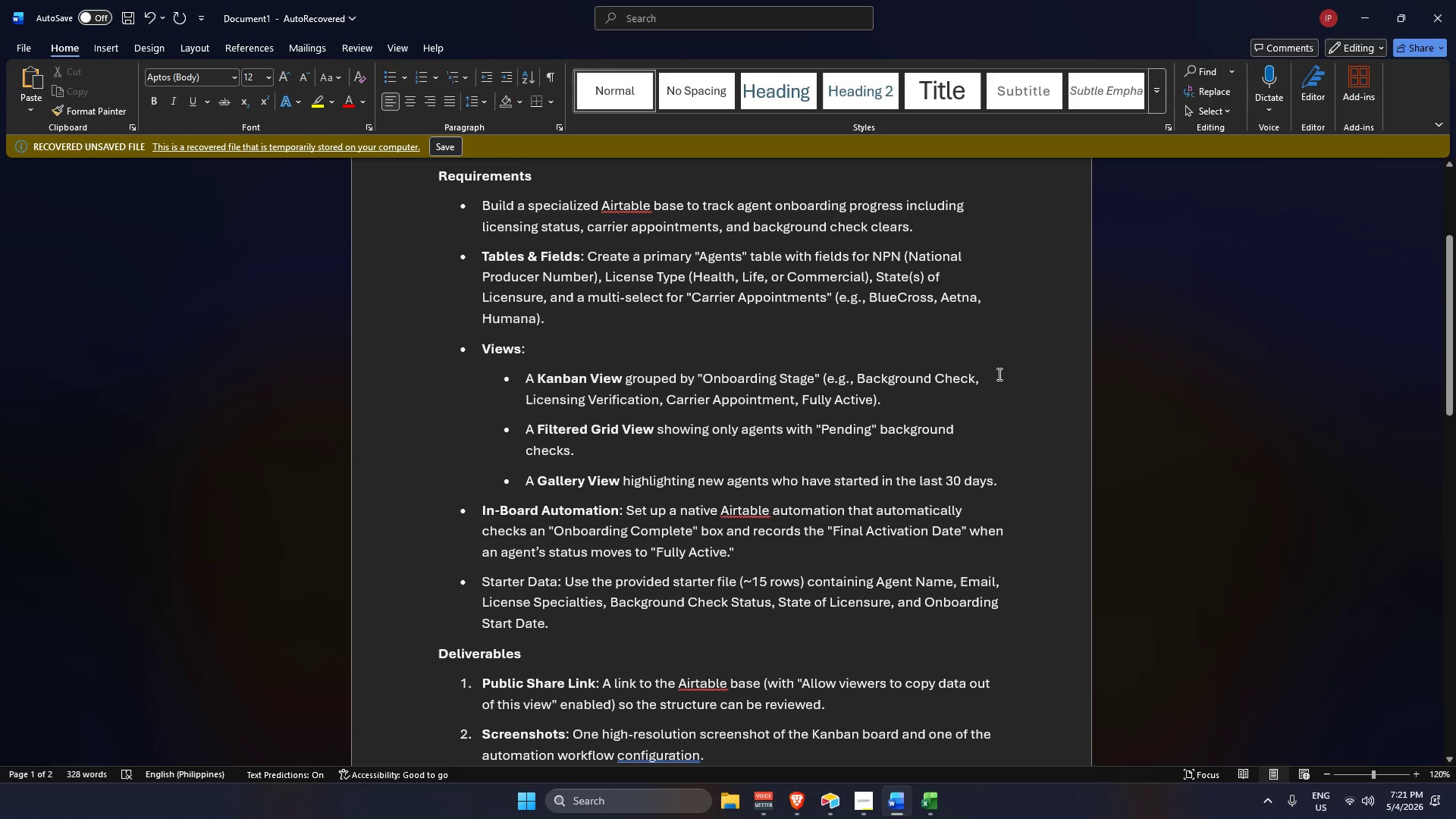 
wait(6.43)
 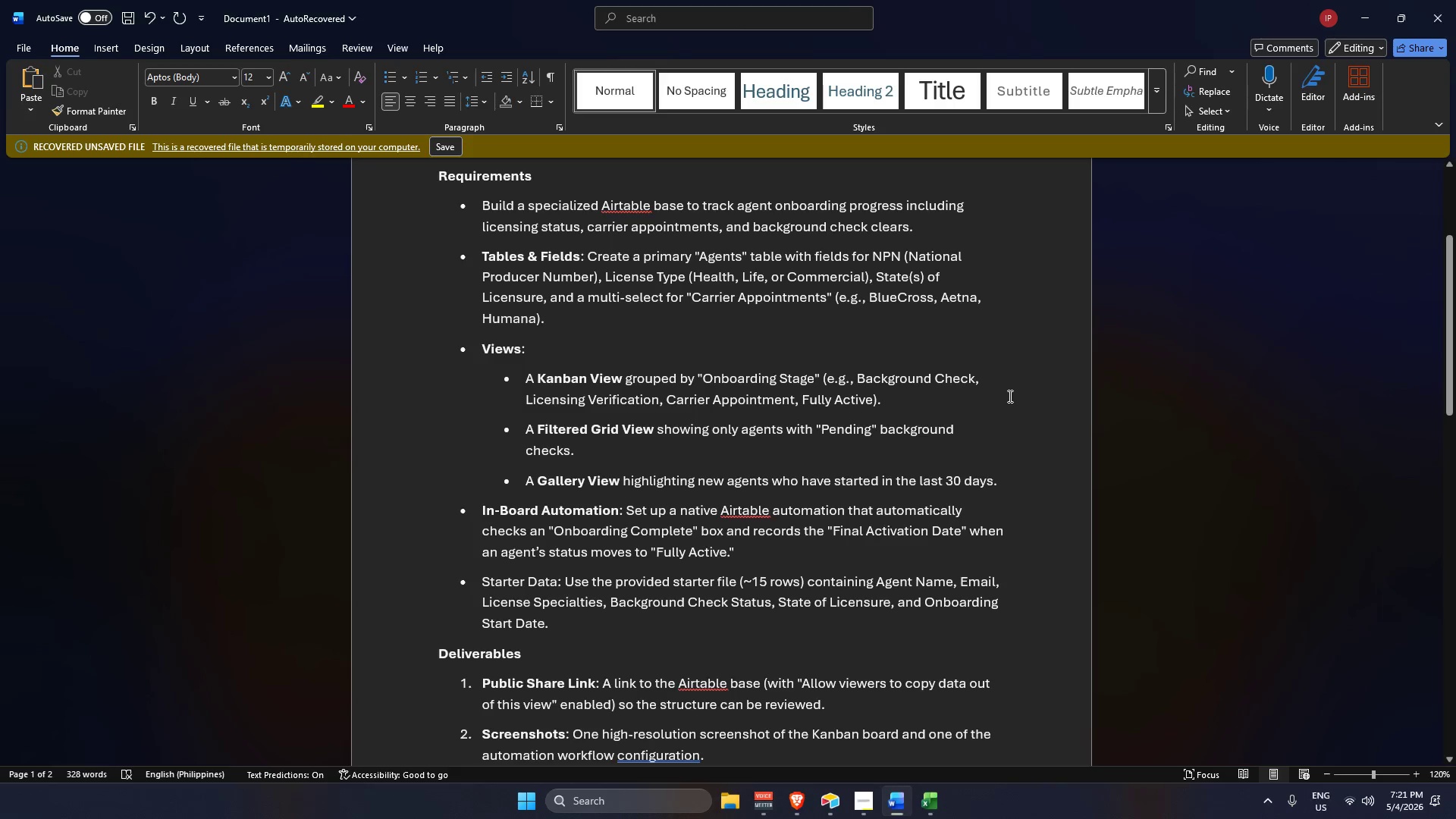 
scroll: coordinate [999, 361], scroll_direction: up, amount: 7.0
 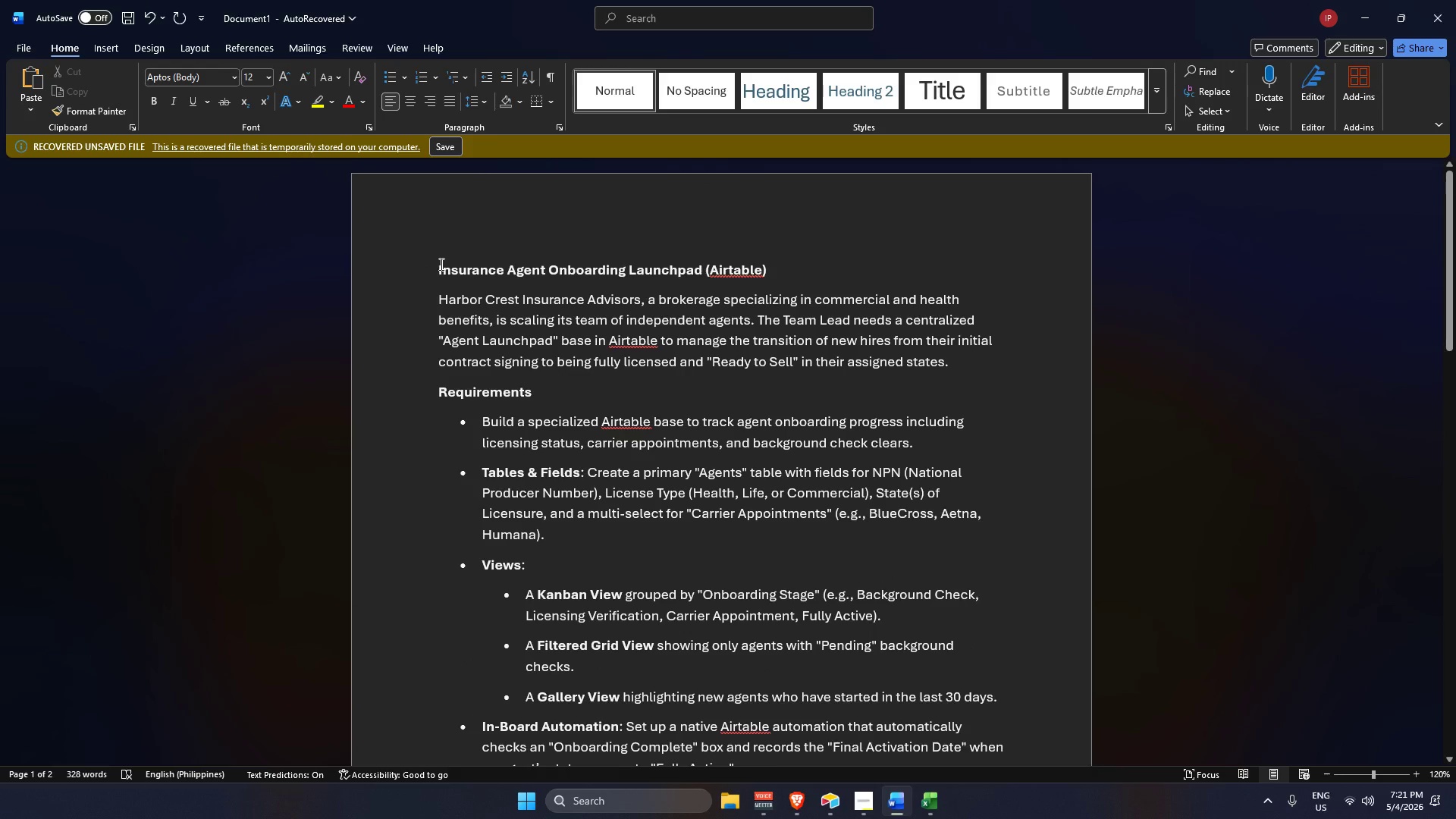 
left_click_drag(start_coordinate=[434, 267], to_coordinate=[940, 356])
 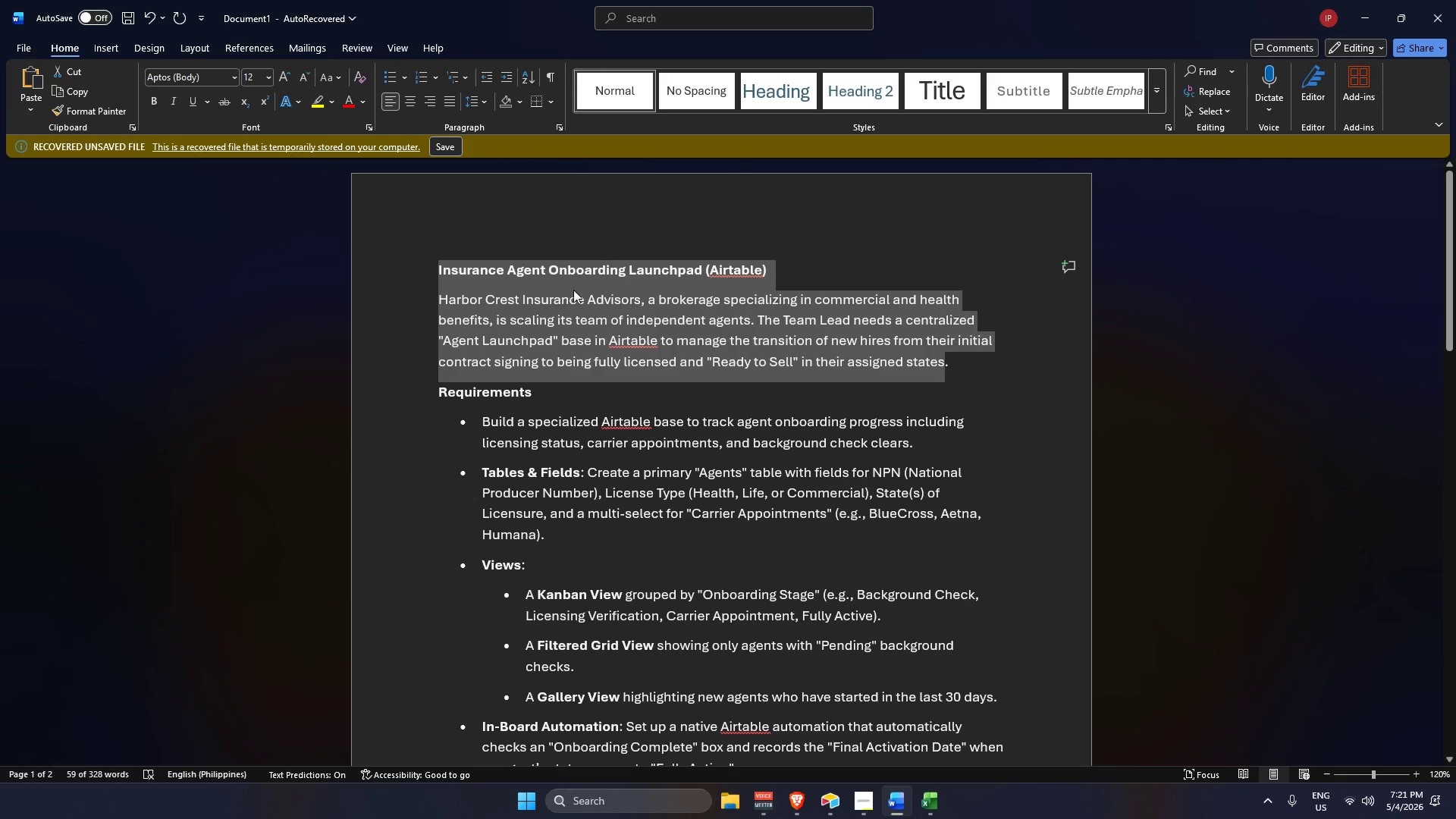 
left_click([581, 274])
 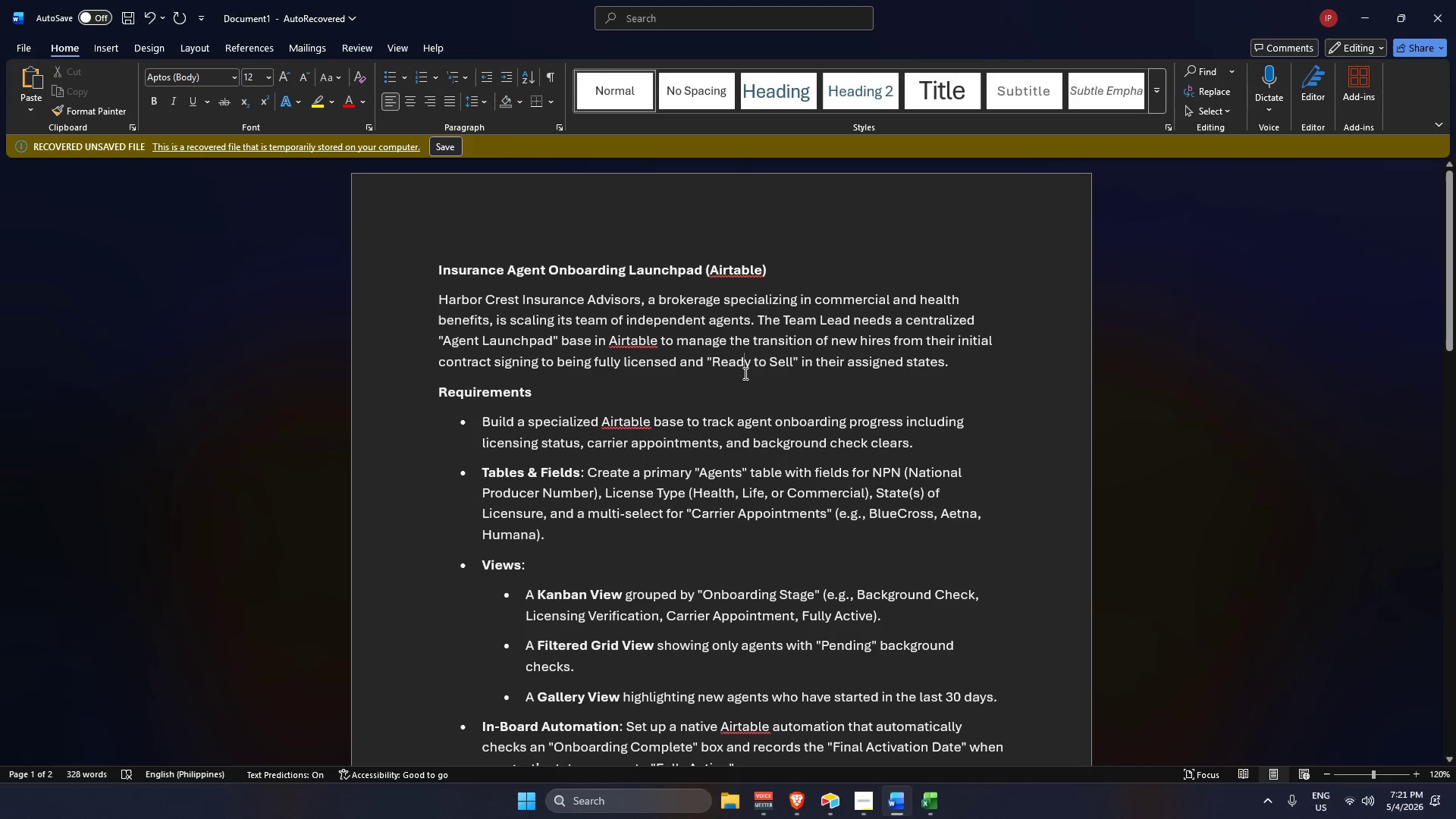 
scroll: coordinate [867, 500], scroll_direction: down, amount: 20.0
 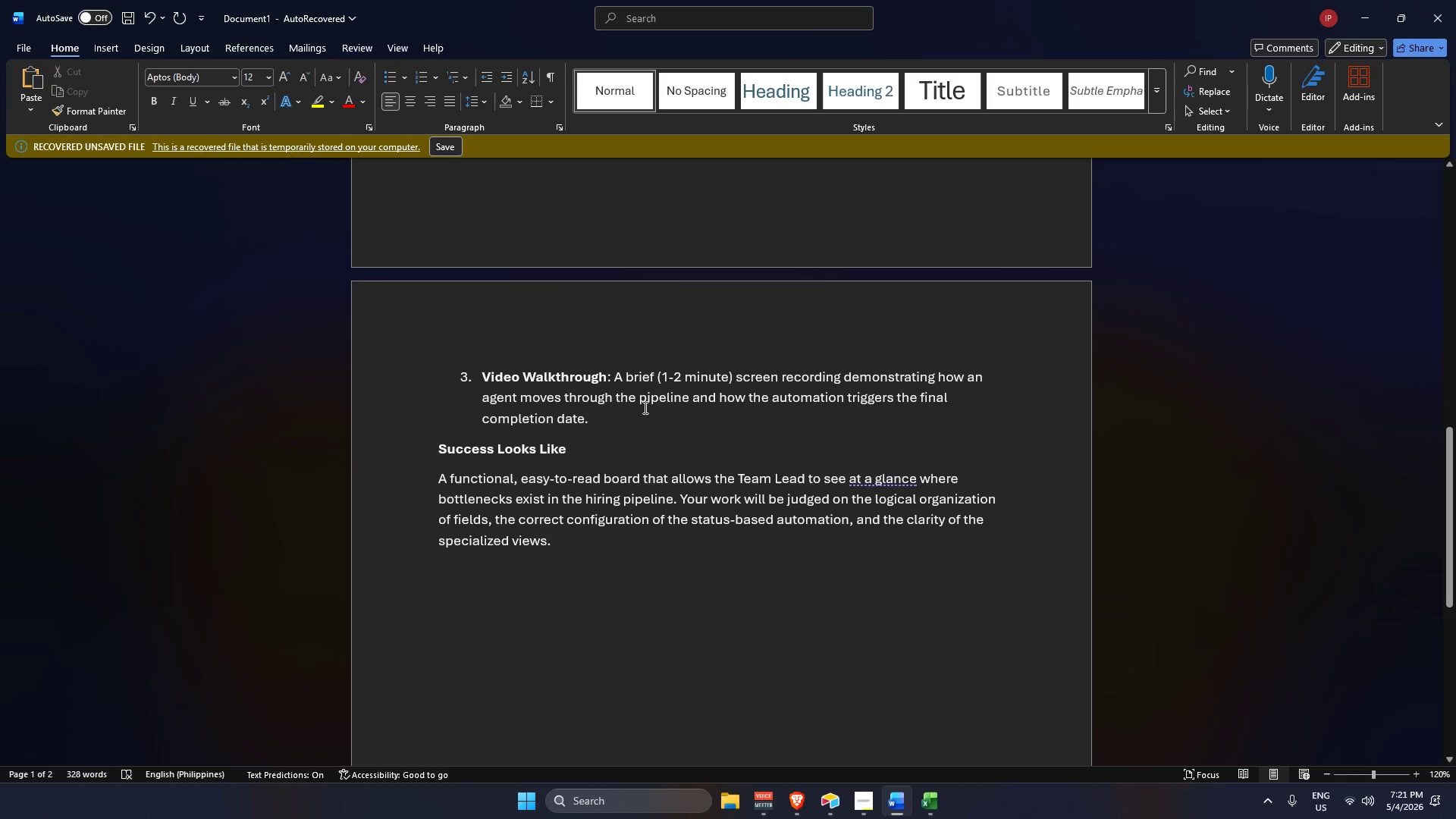 
wait(13.45)
 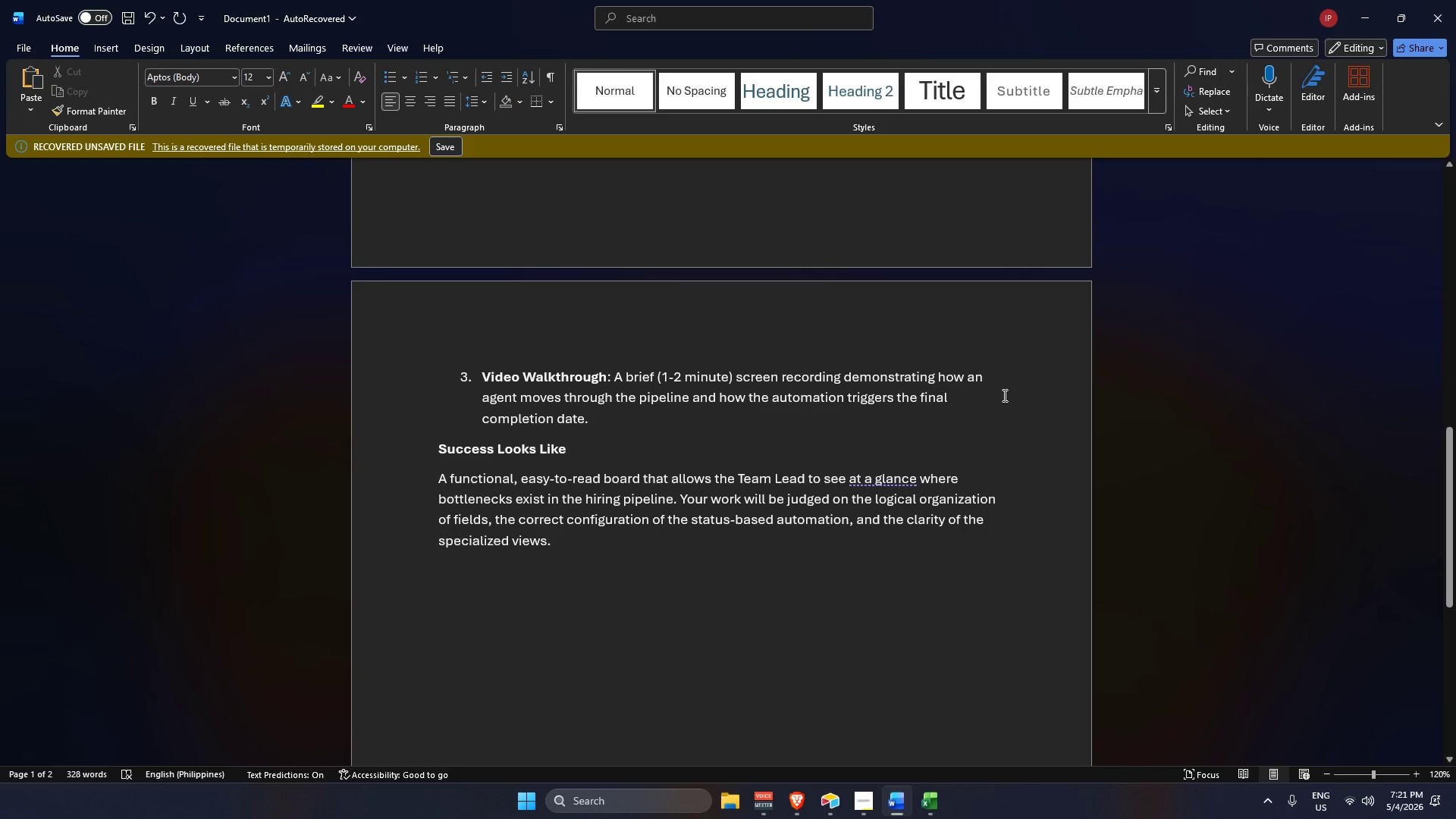 
key(Alt+Tab)
 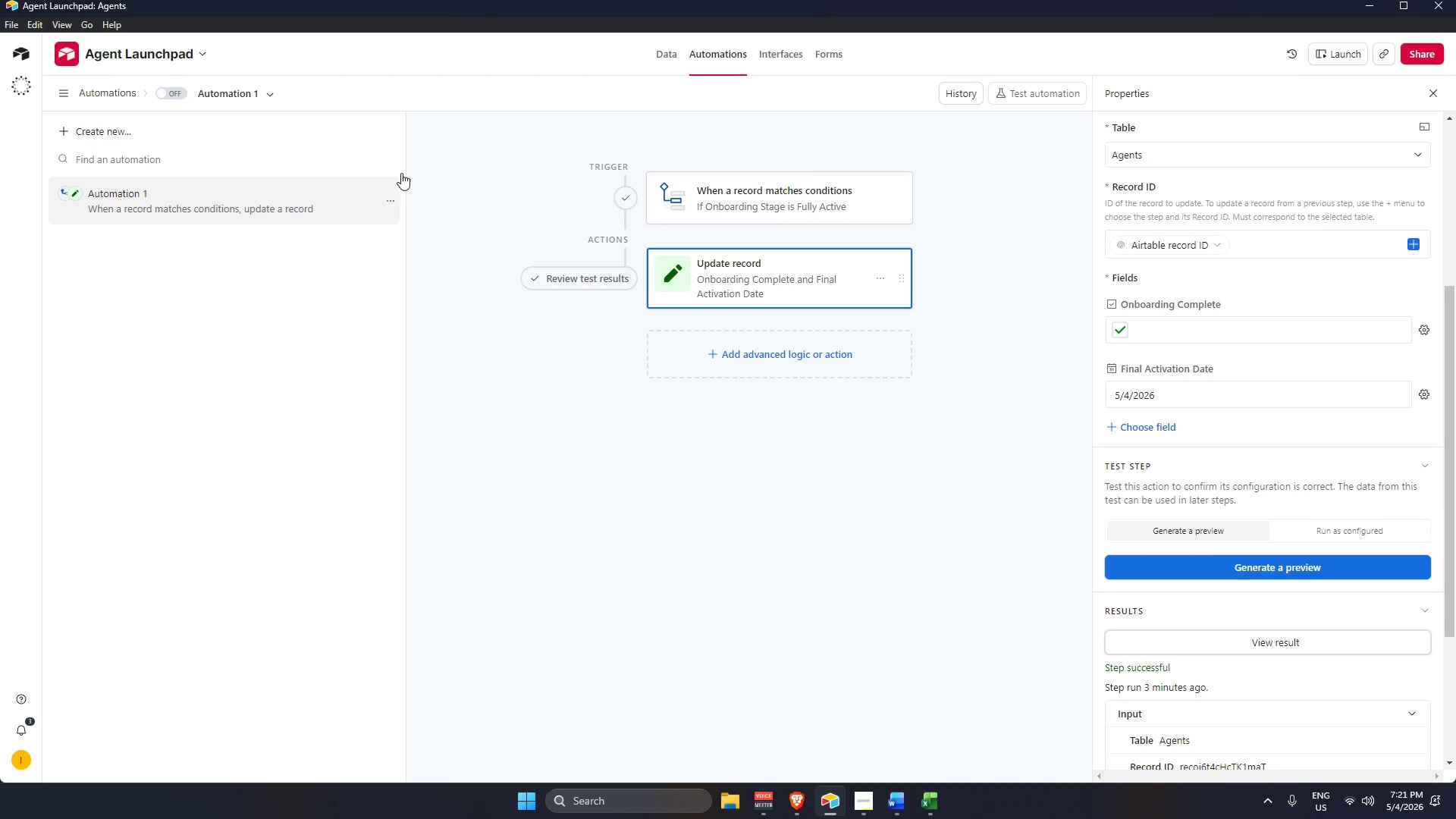 
left_click([667, 54])
 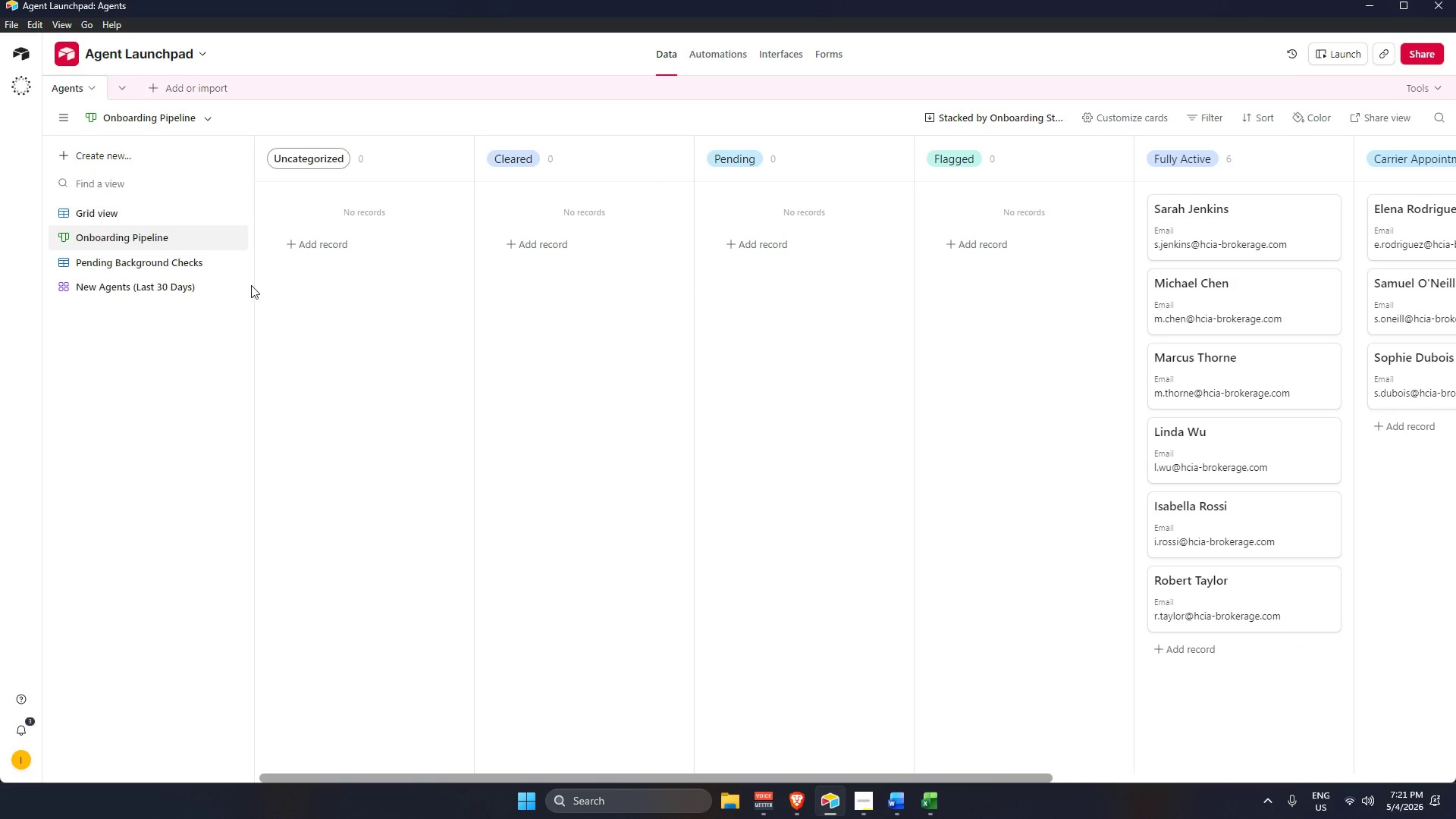 
scroll: coordinate [245, 287], scroll_direction: up, amount: 4.0
 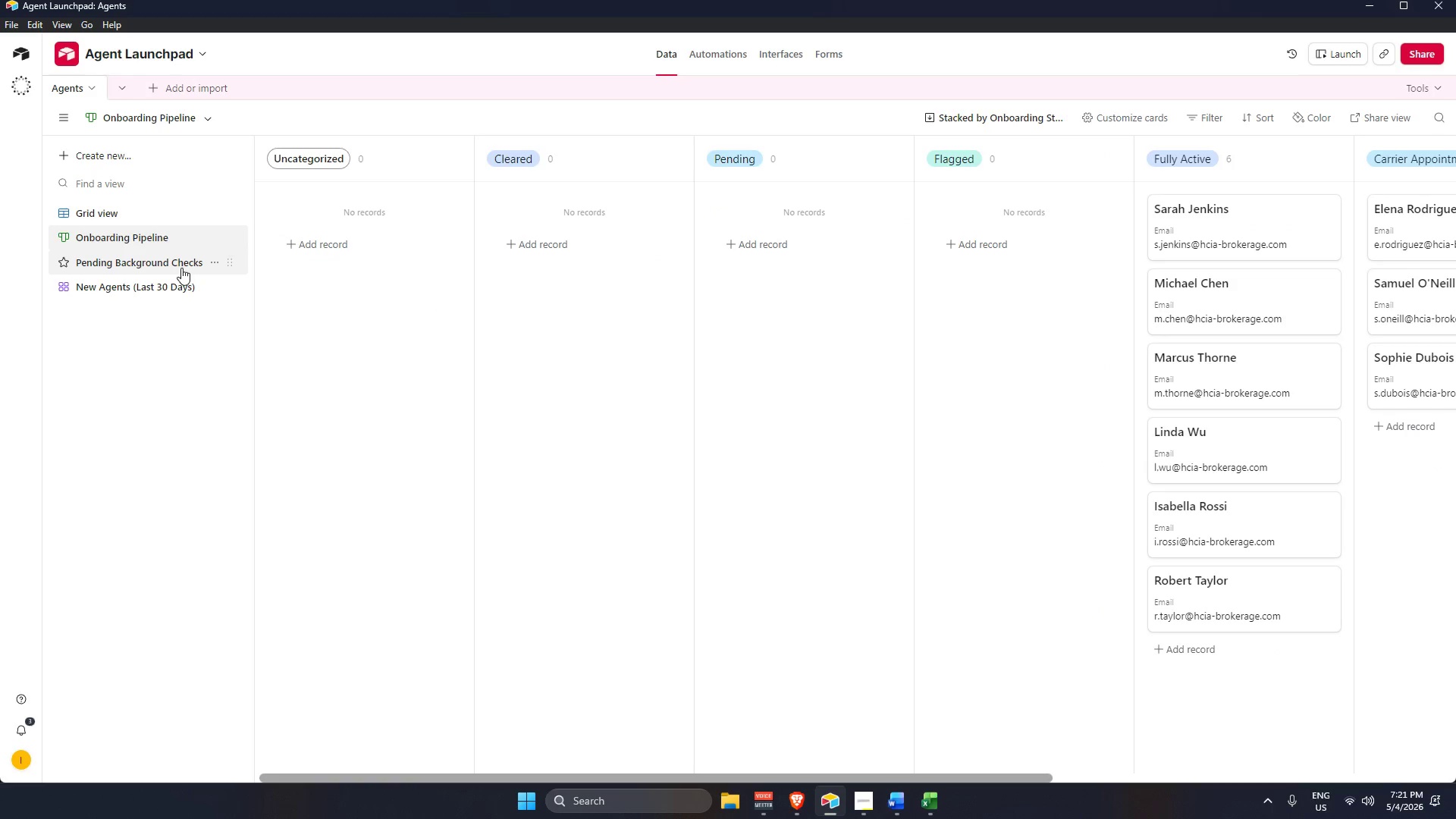 
left_click([180, 267])
 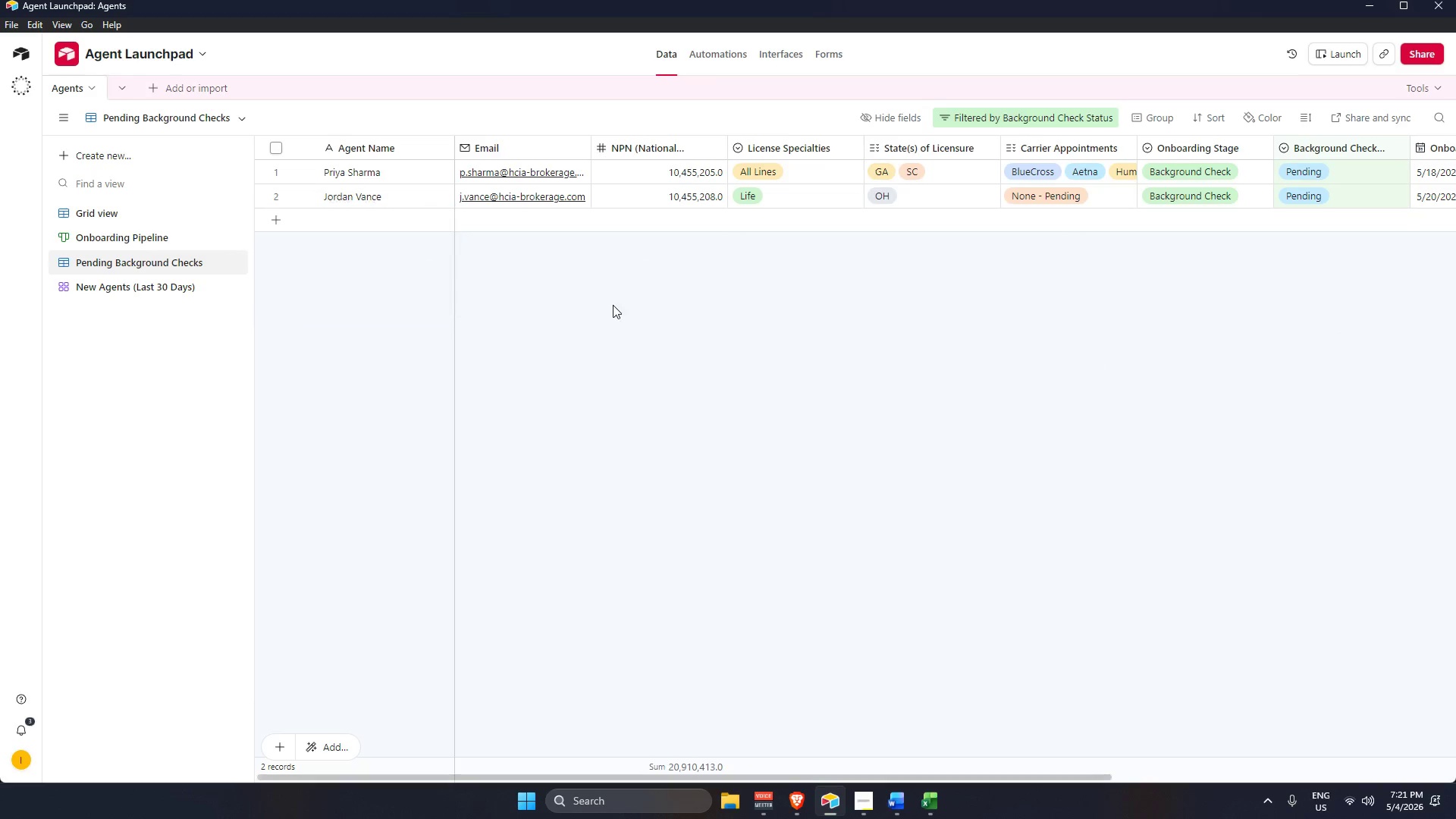 
scroll: coordinate [637, 319], scroll_direction: up, amount: 4.0
 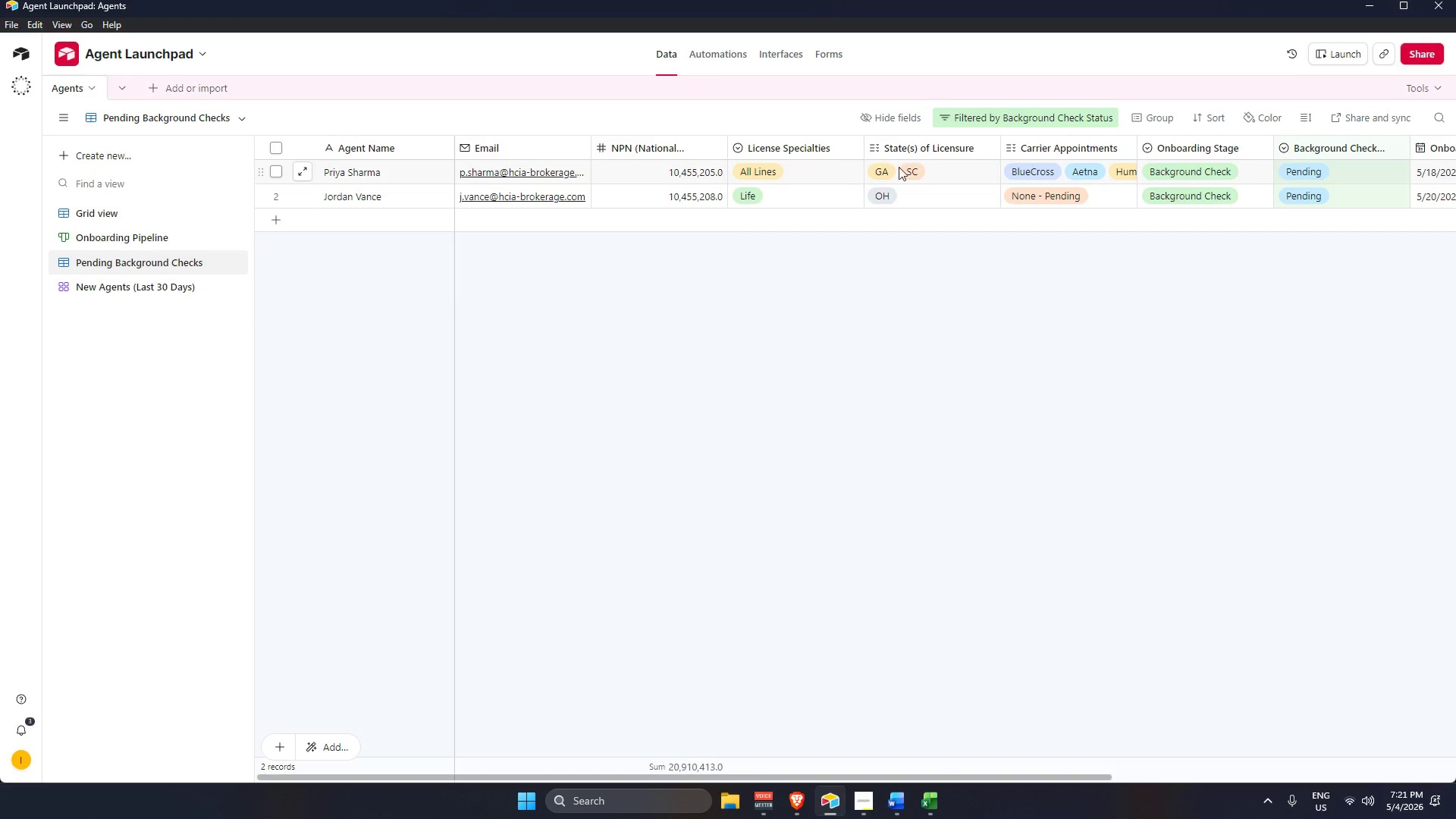 
left_click([1012, 121])
 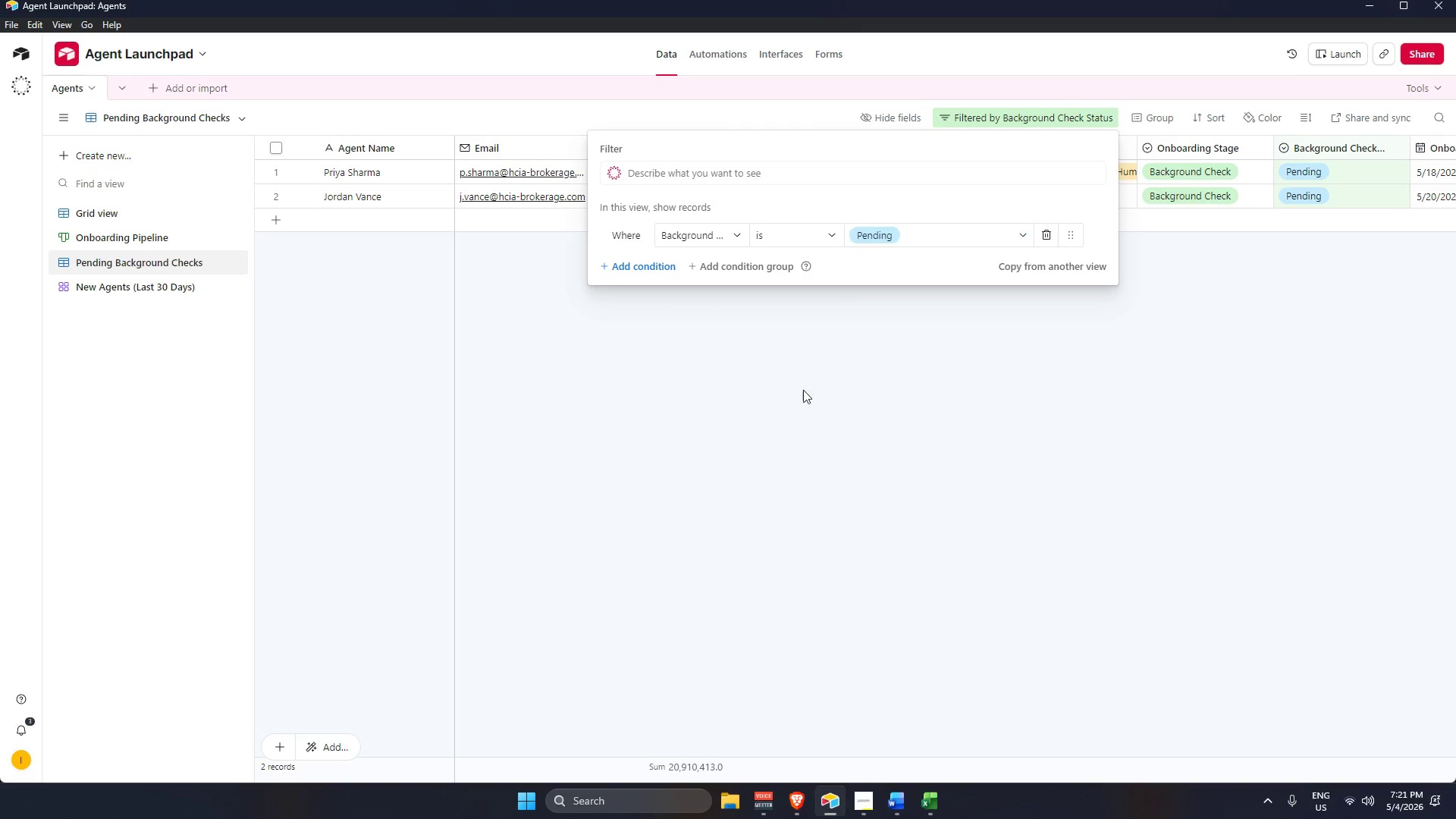 
left_click([789, 438])
 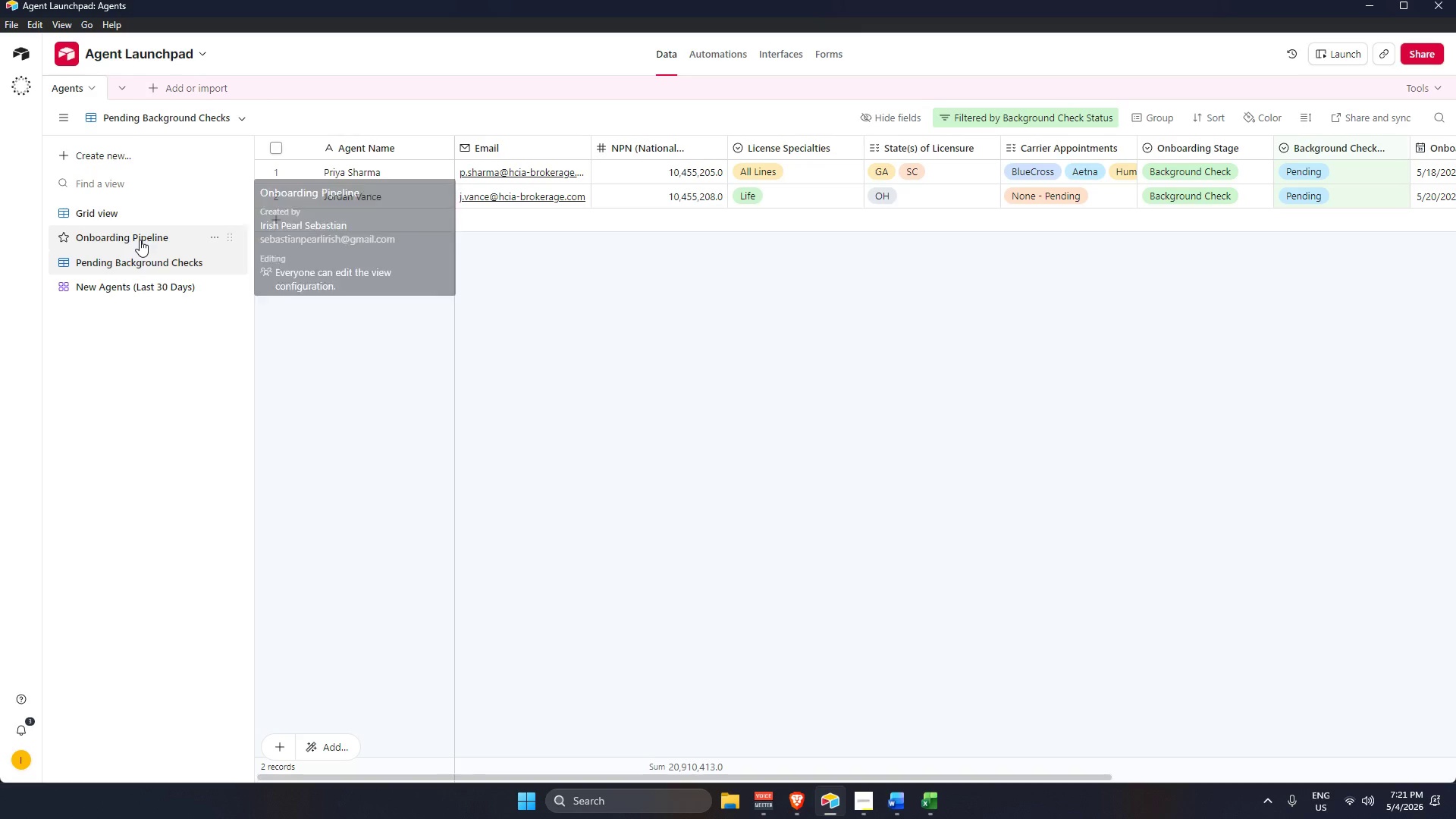 
left_click([140, 240])
 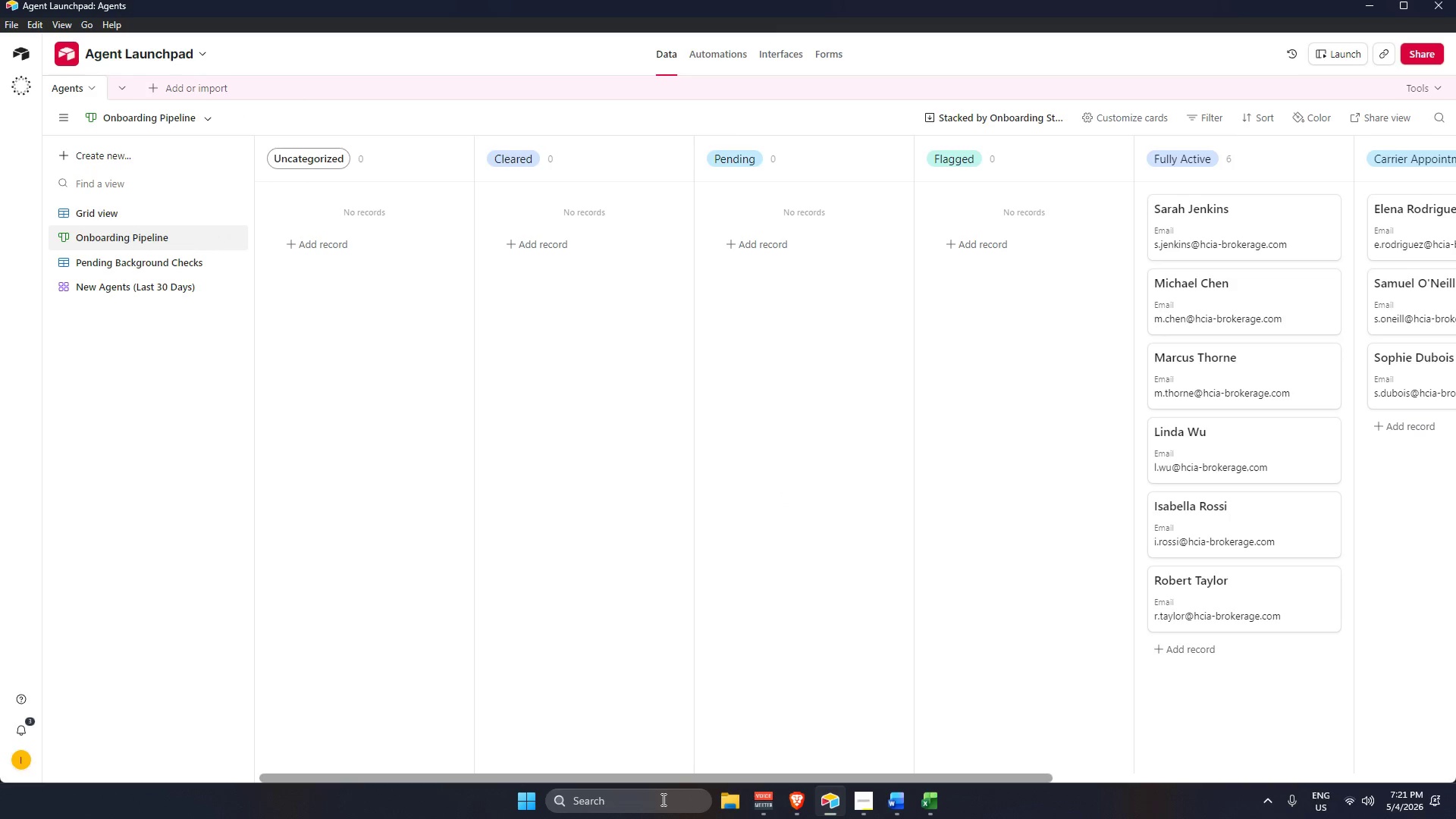 
left_click([640, 803])
 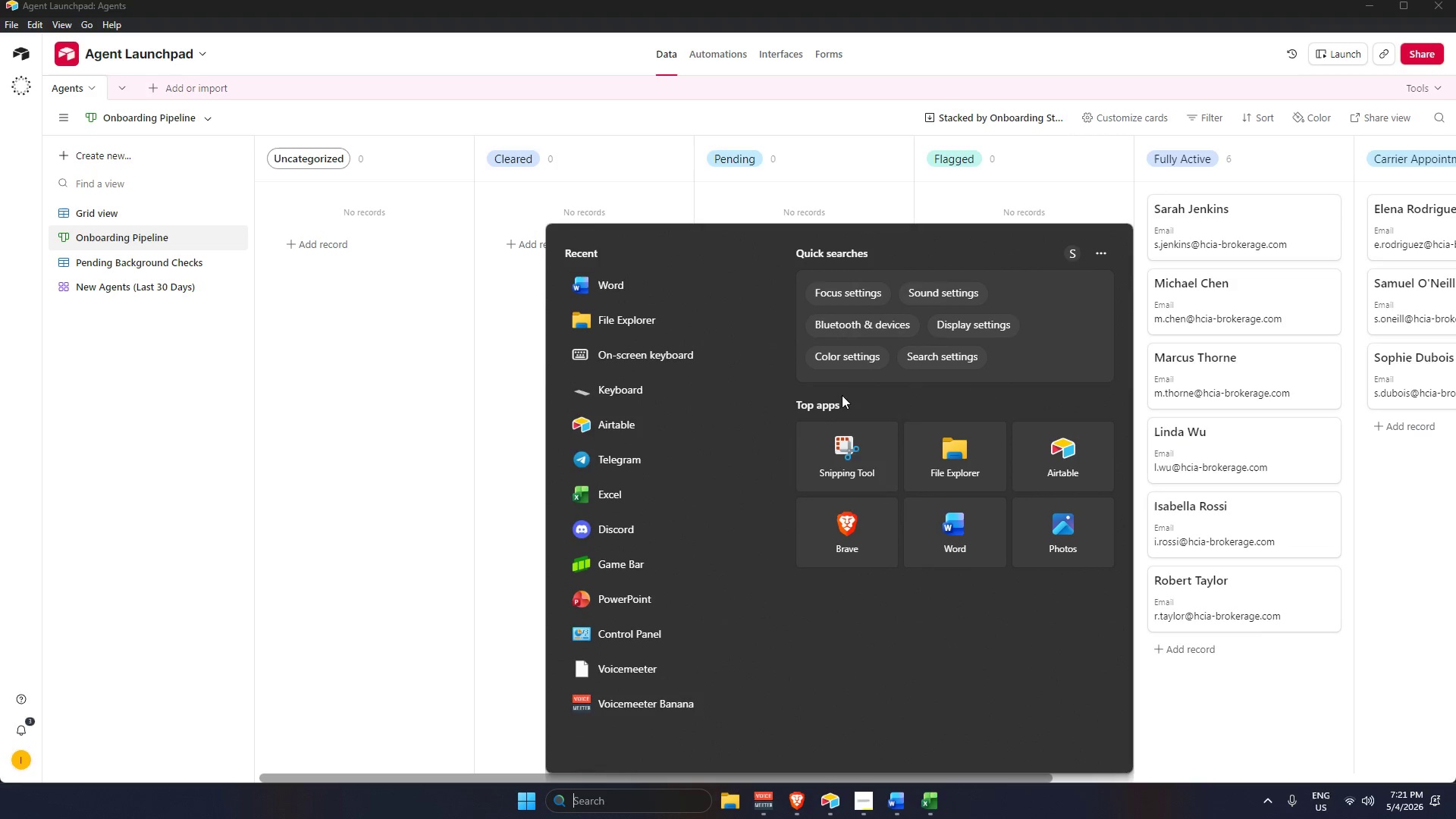 
scroll: coordinate [871, 488], scroll_direction: up, amount: 3.0
 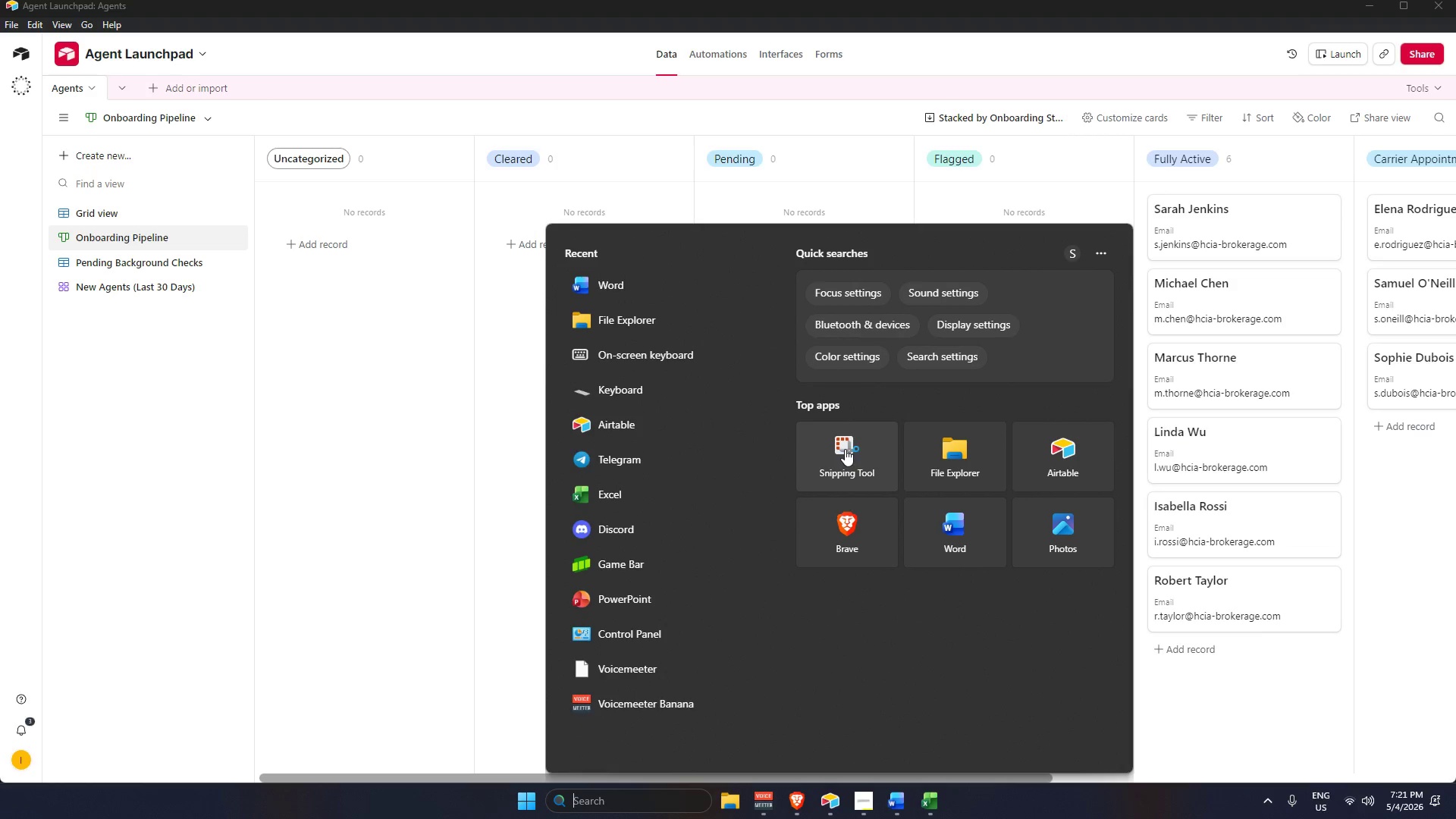 
left_click([845, 449])
 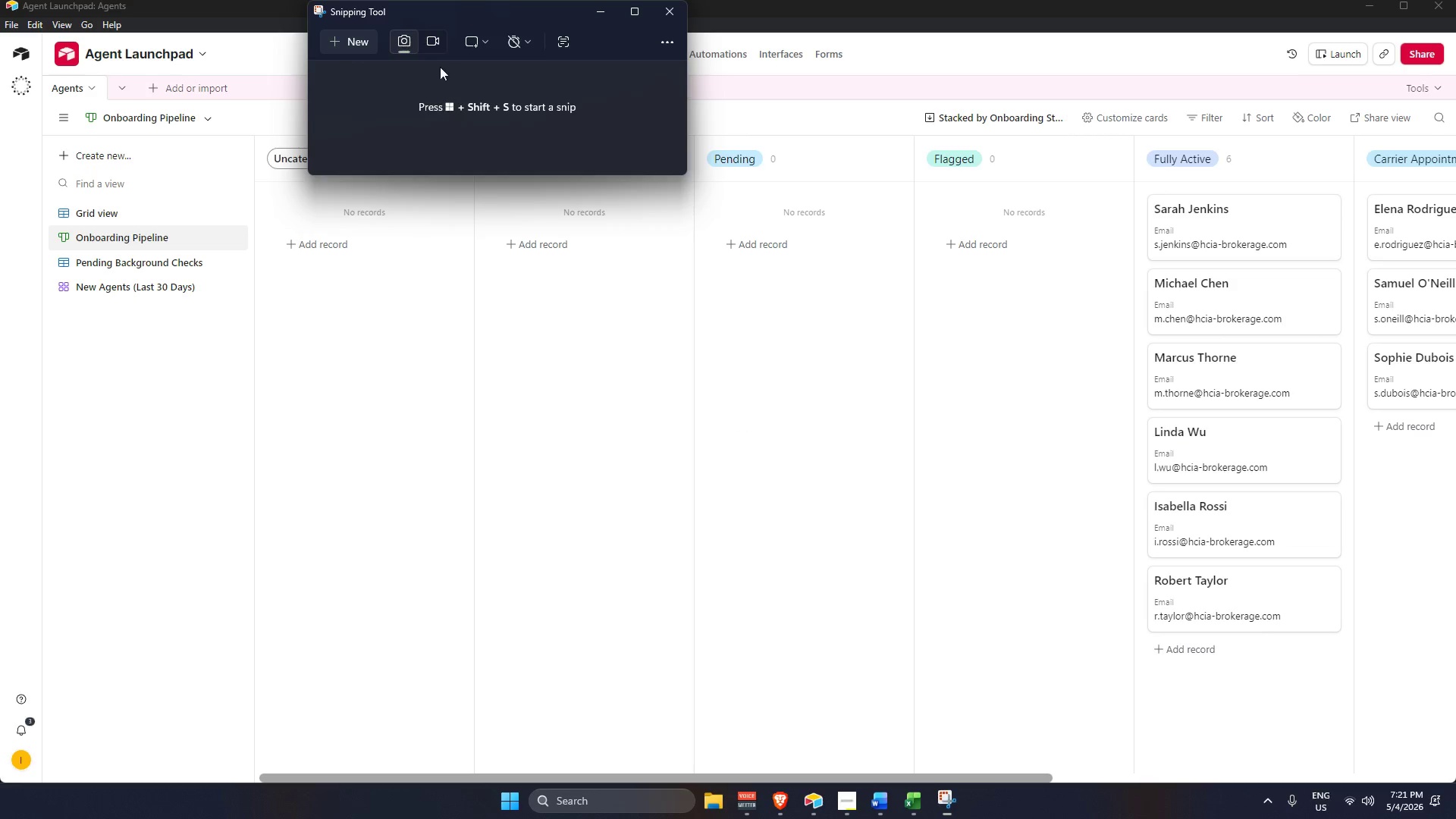 
left_click([432, 43])
 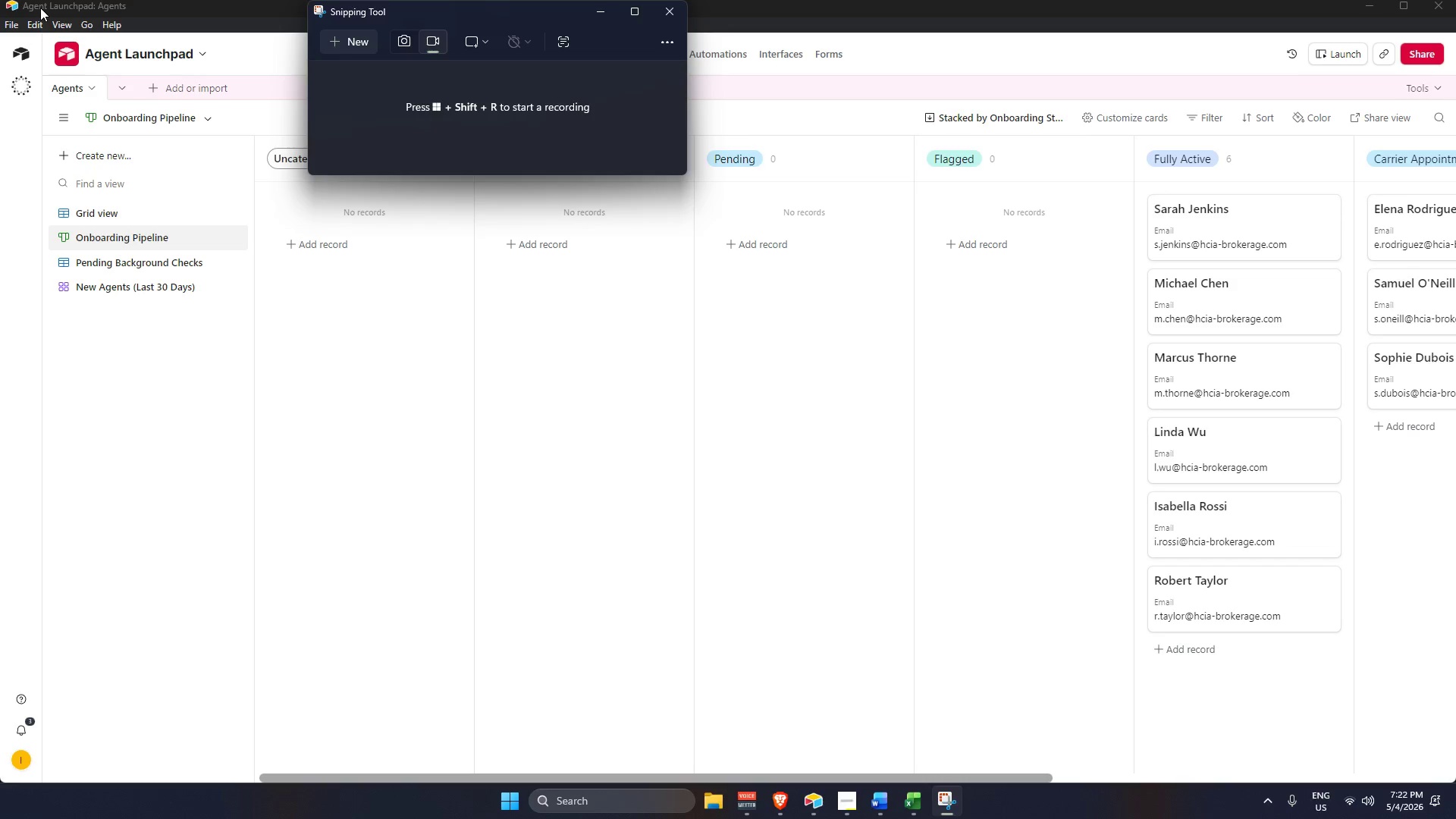 
left_click([356, 42])
 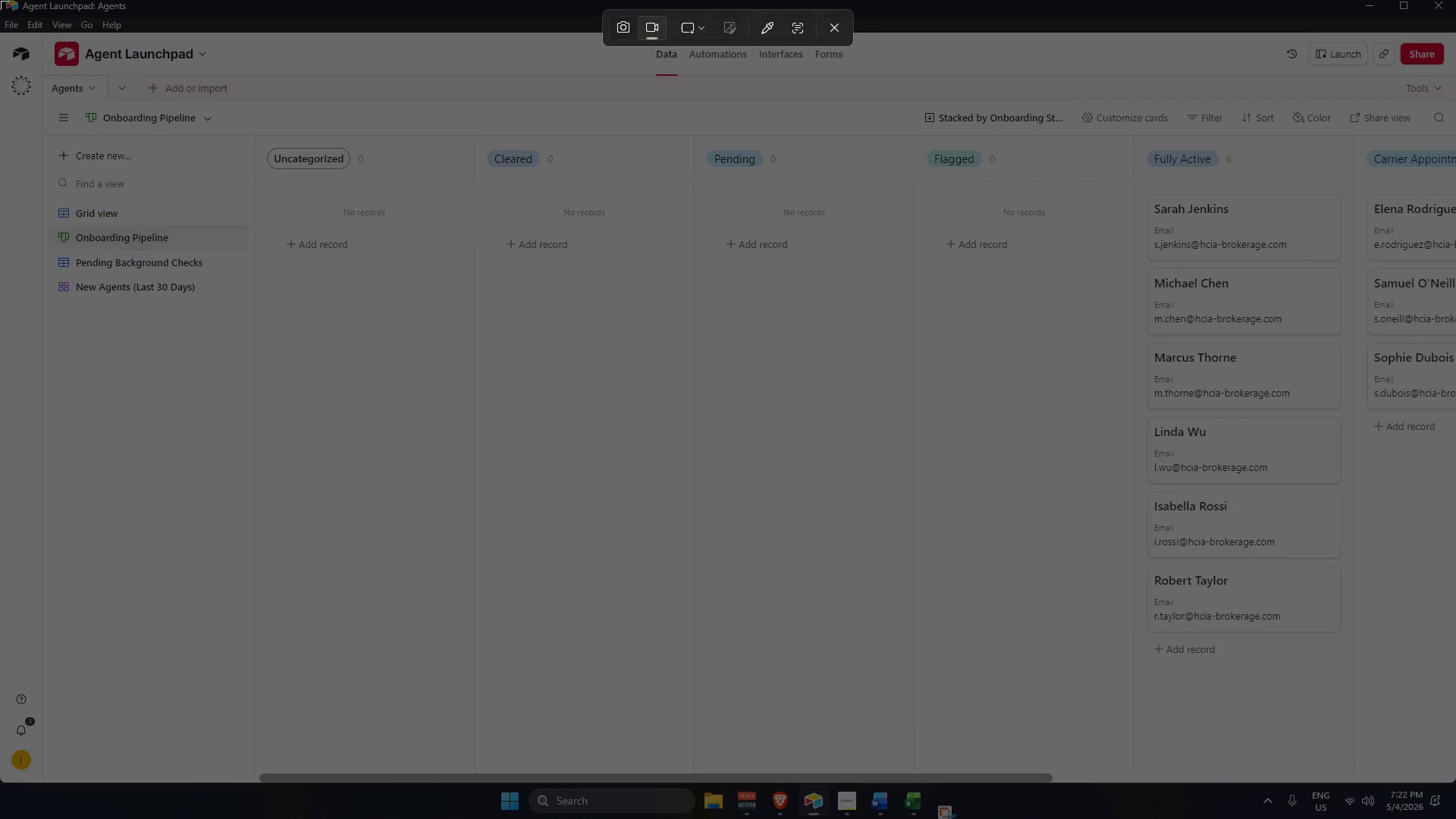 
left_click_drag(start_coordinate=[0, 0], to_coordinate=[1455, 780])
 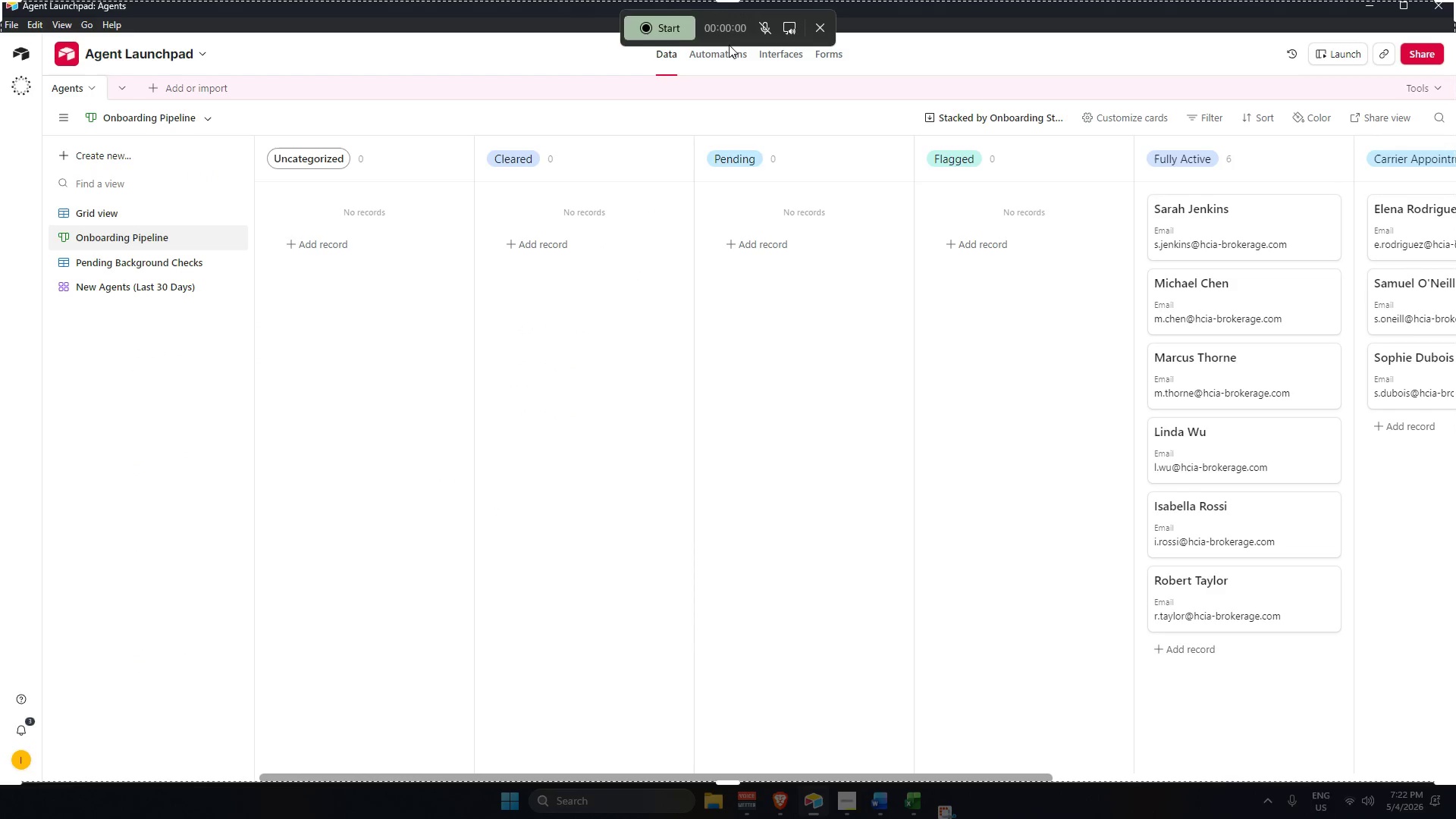 
left_click([649, 24])
 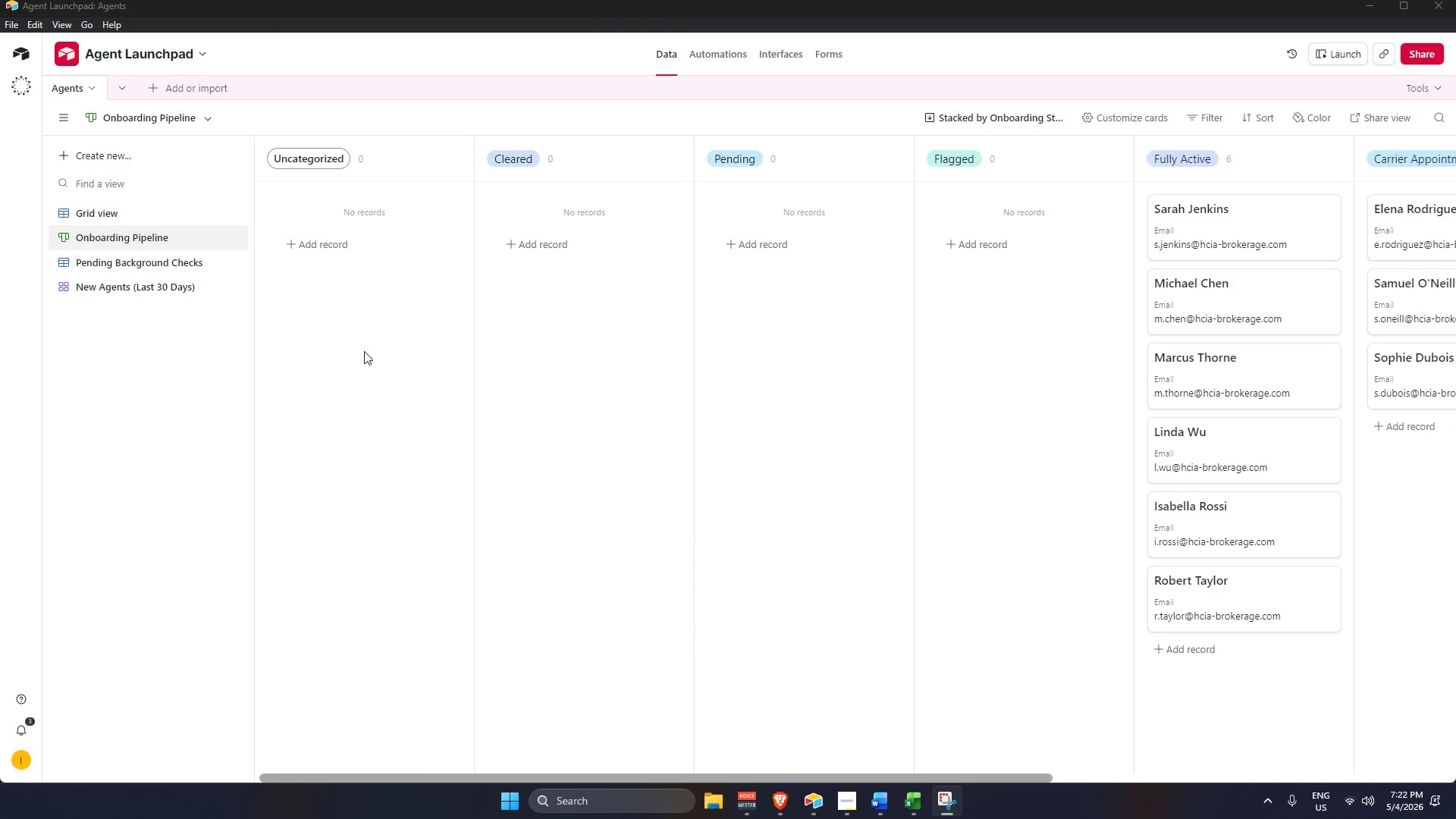 
left_click([143, 262])
 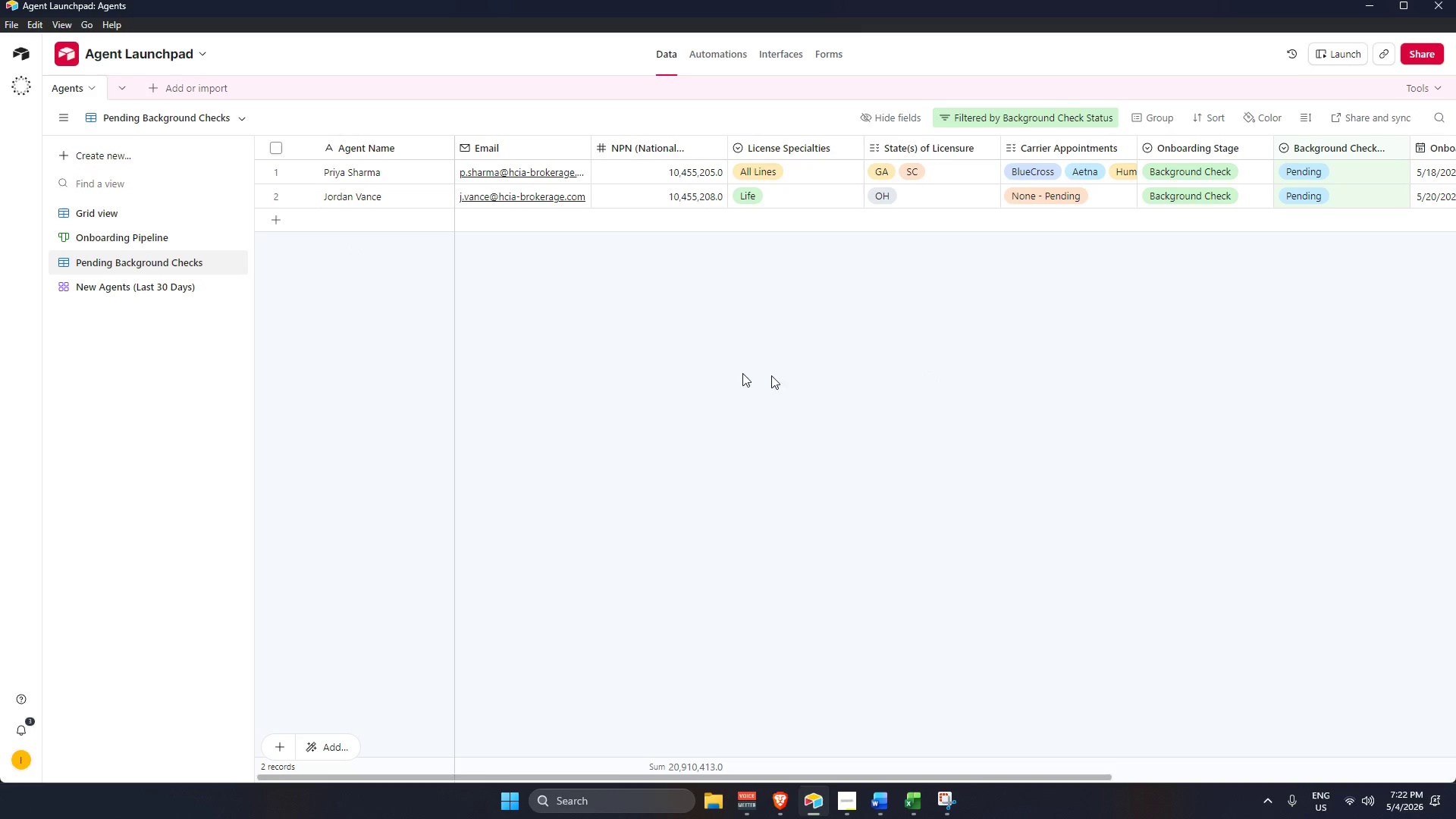 
wait(6.7)
 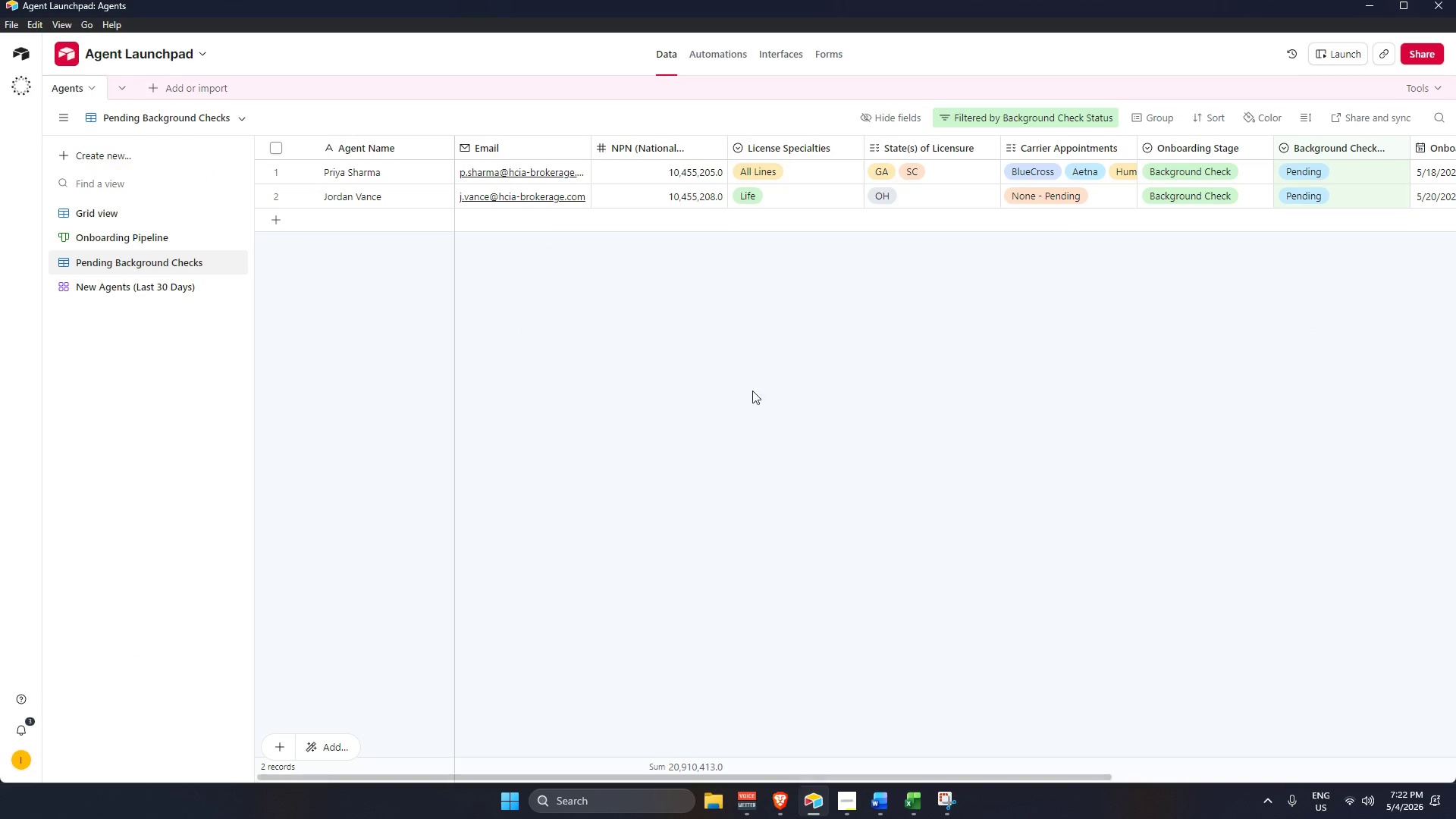 
left_click([138, 239])
 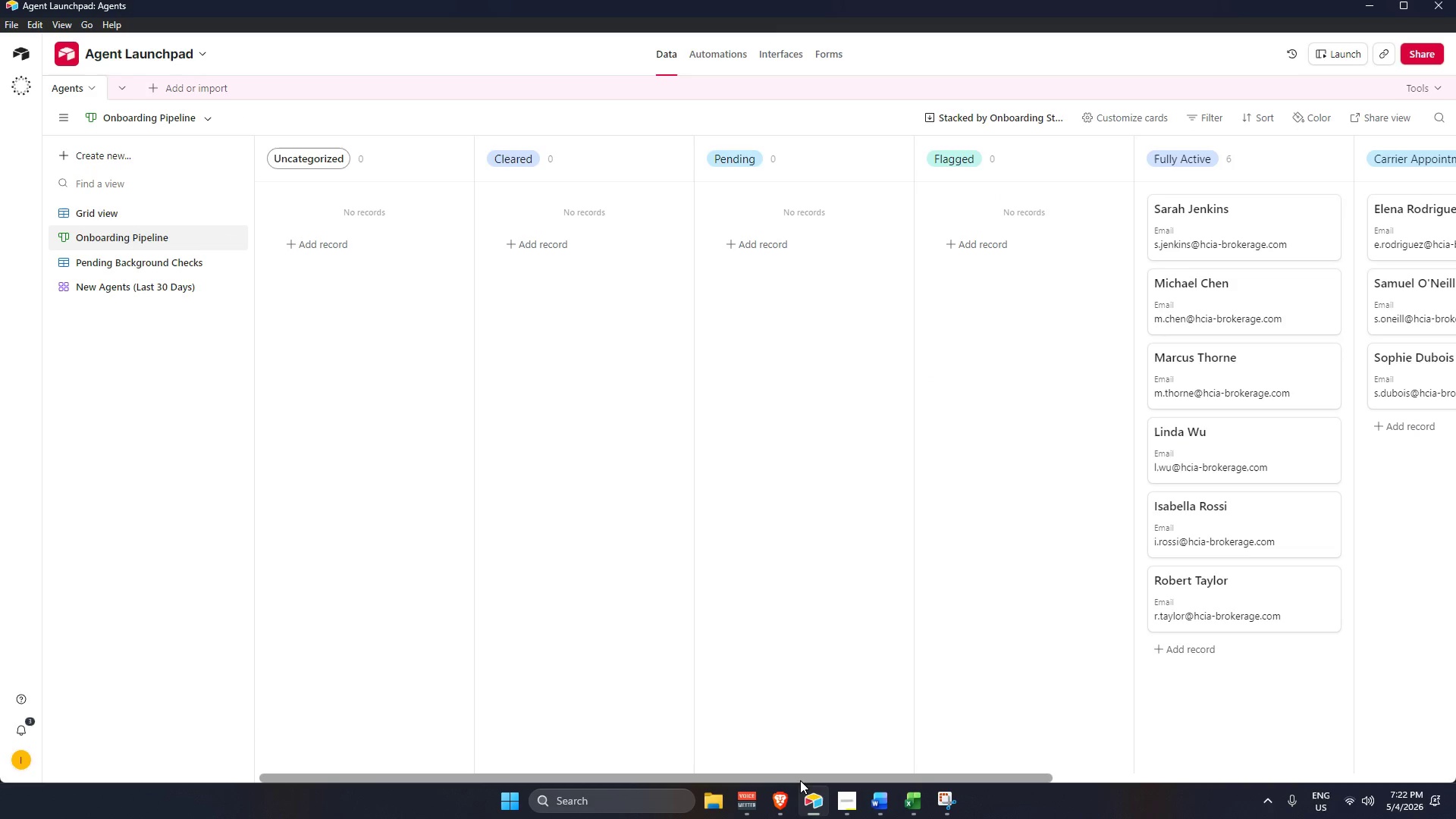 
left_click_drag(start_coordinate=[818, 774], to_coordinate=[941, 785])
 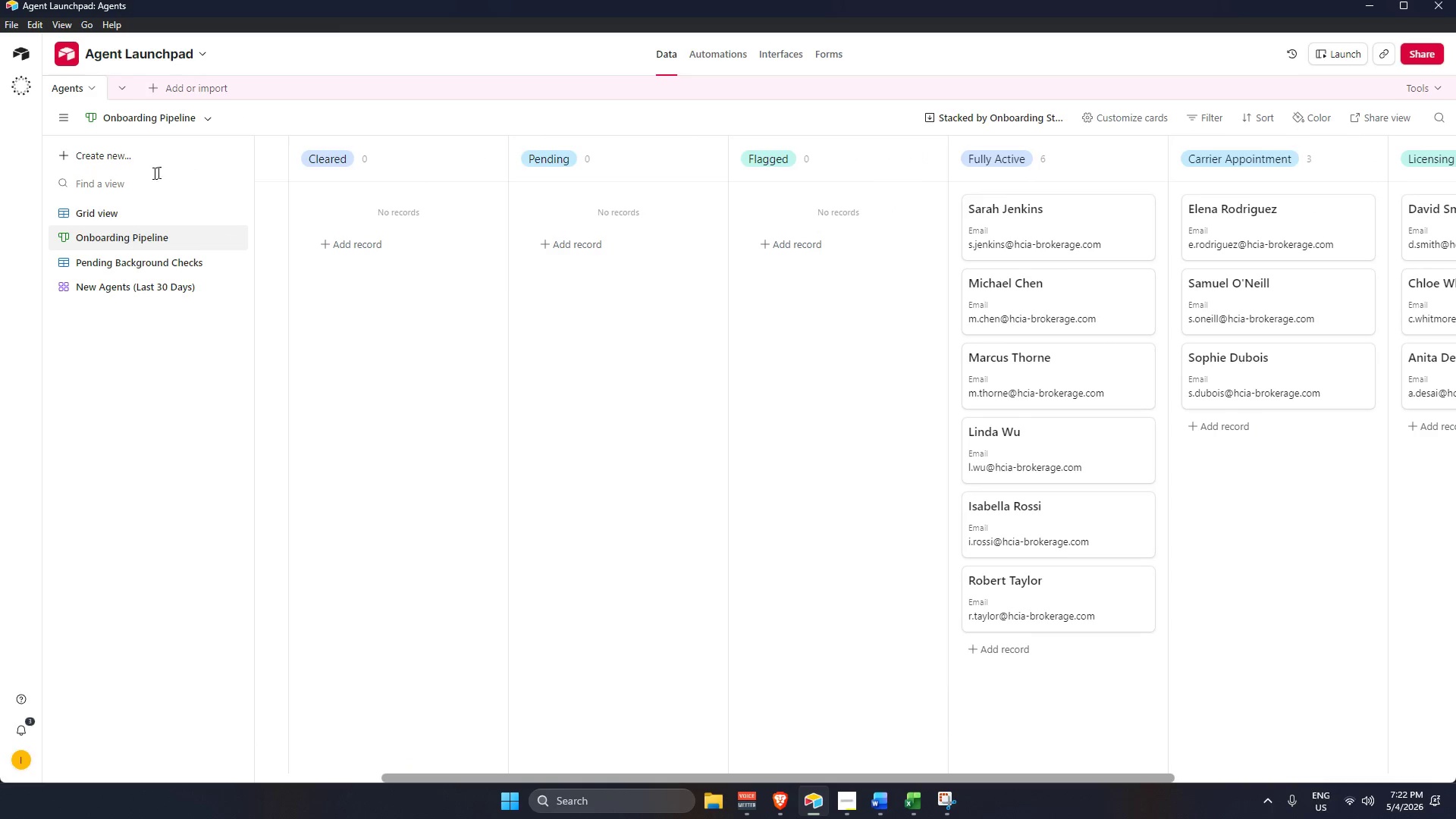 
left_click([120, 215])
 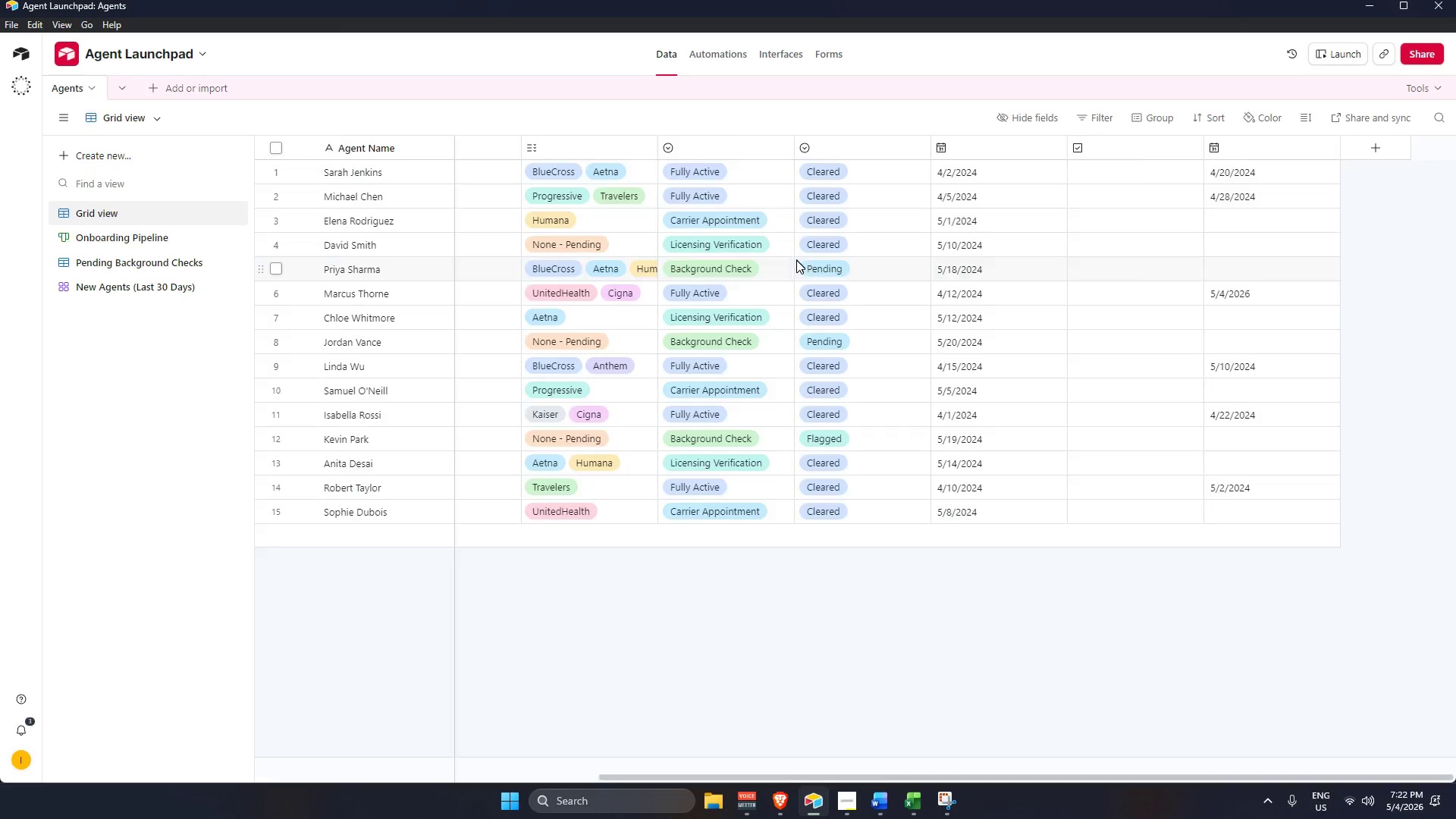 
scroll: coordinate [682, 240], scroll_direction: up, amount: 5.0
 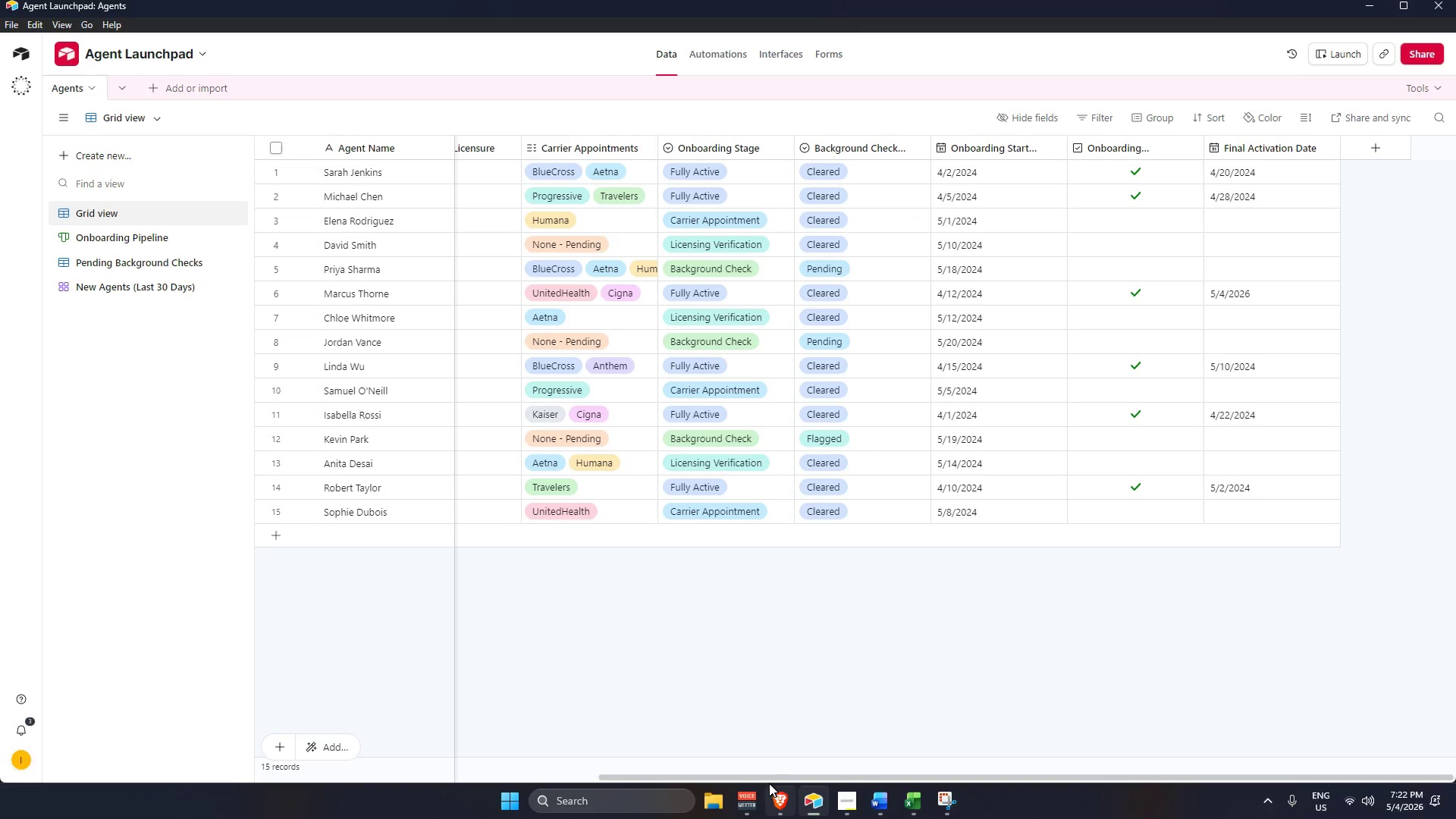 
left_click_drag(start_coordinate=[759, 777], to_coordinate=[607, 748])
 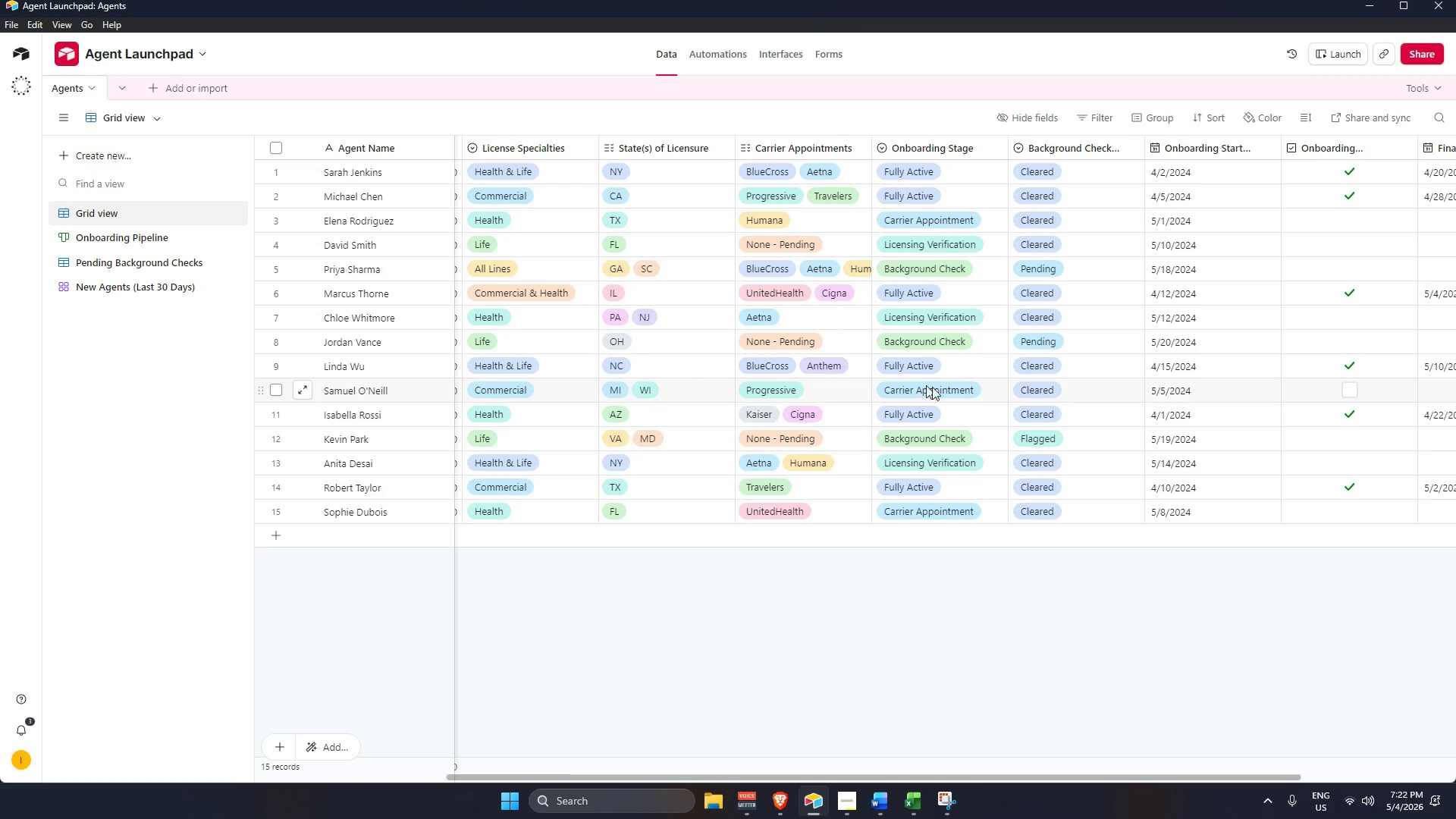 
left_click([937, 411])
 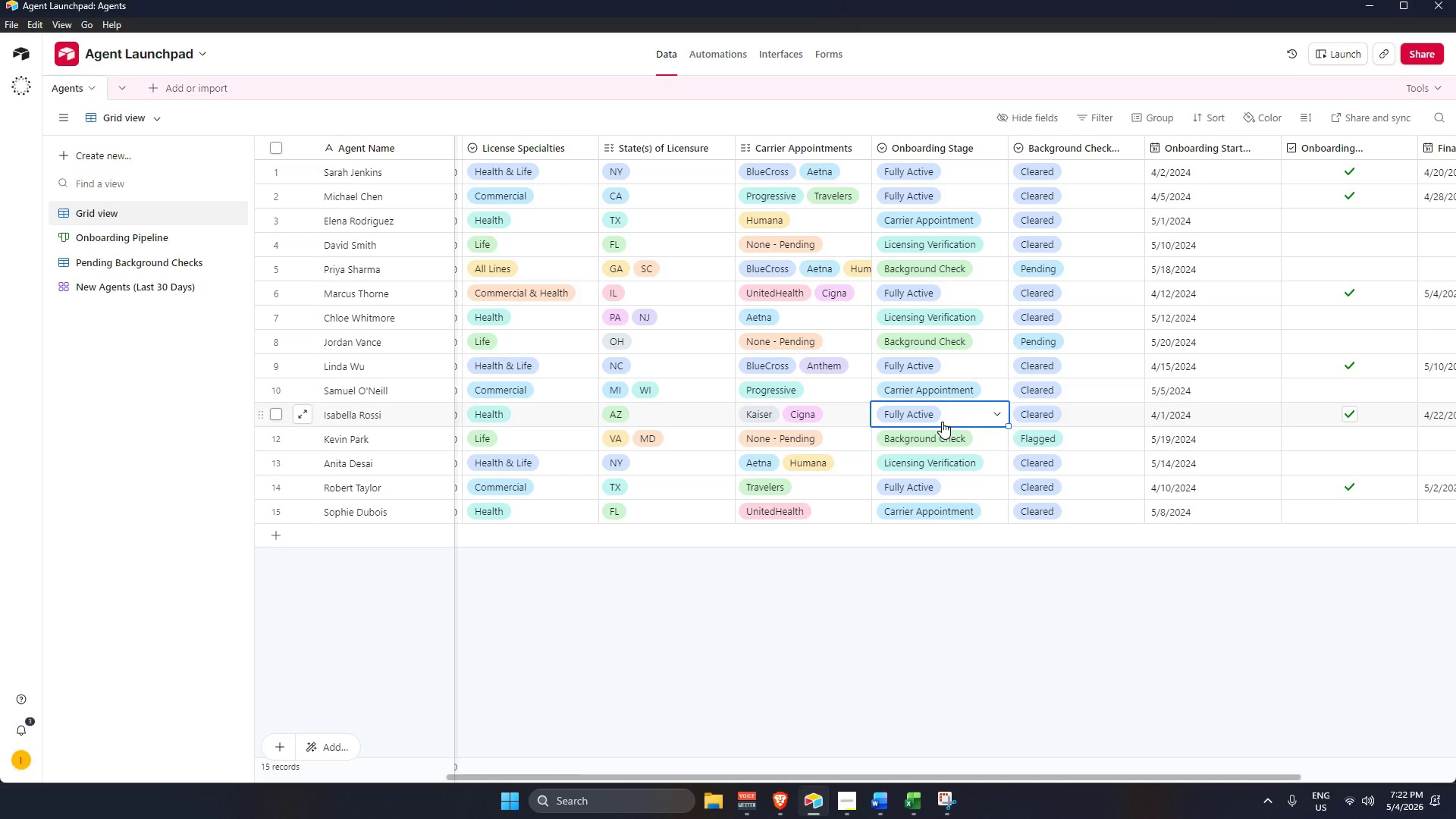 
key(Backspace)
 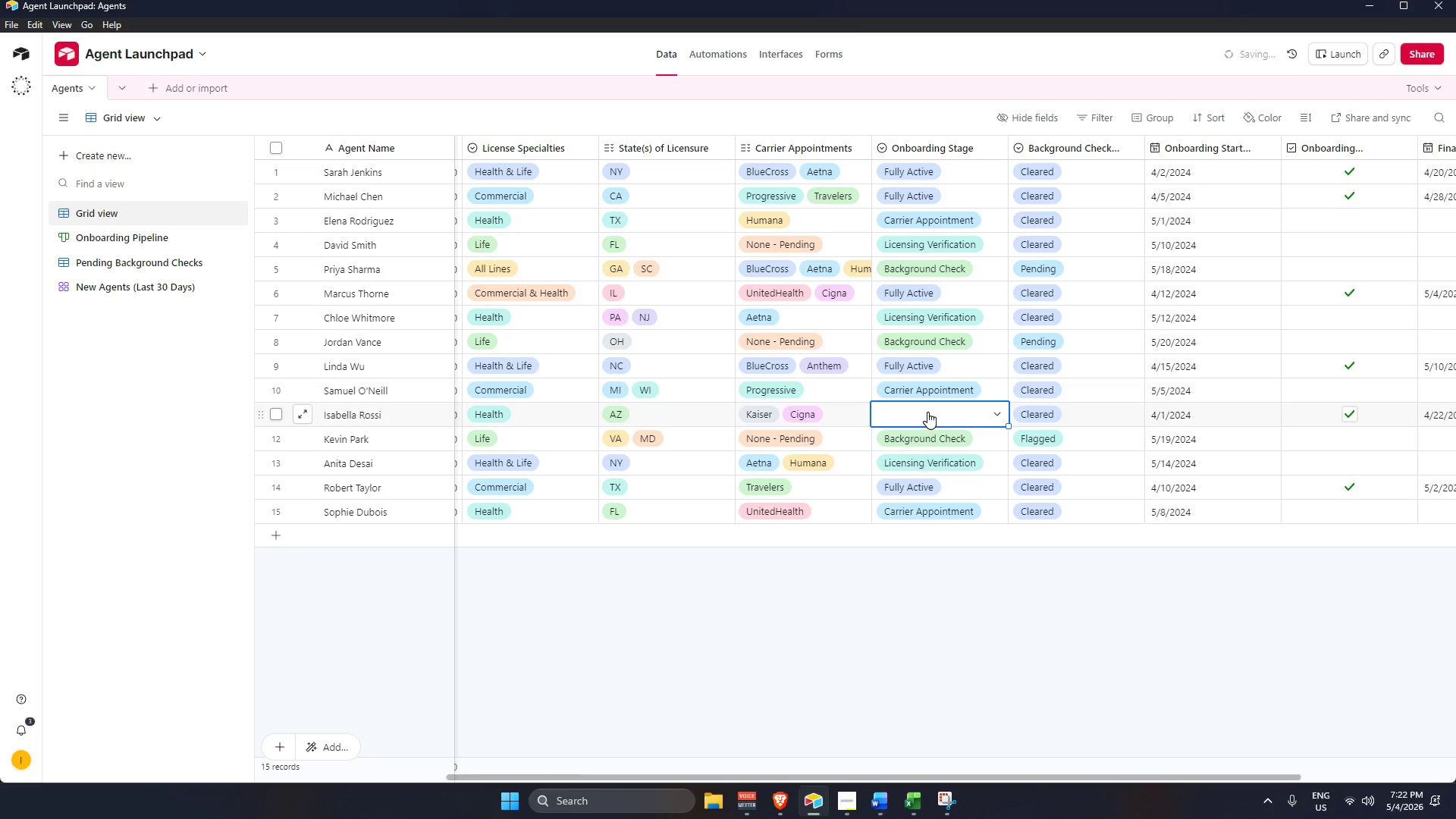 
left_click([927, 412])
 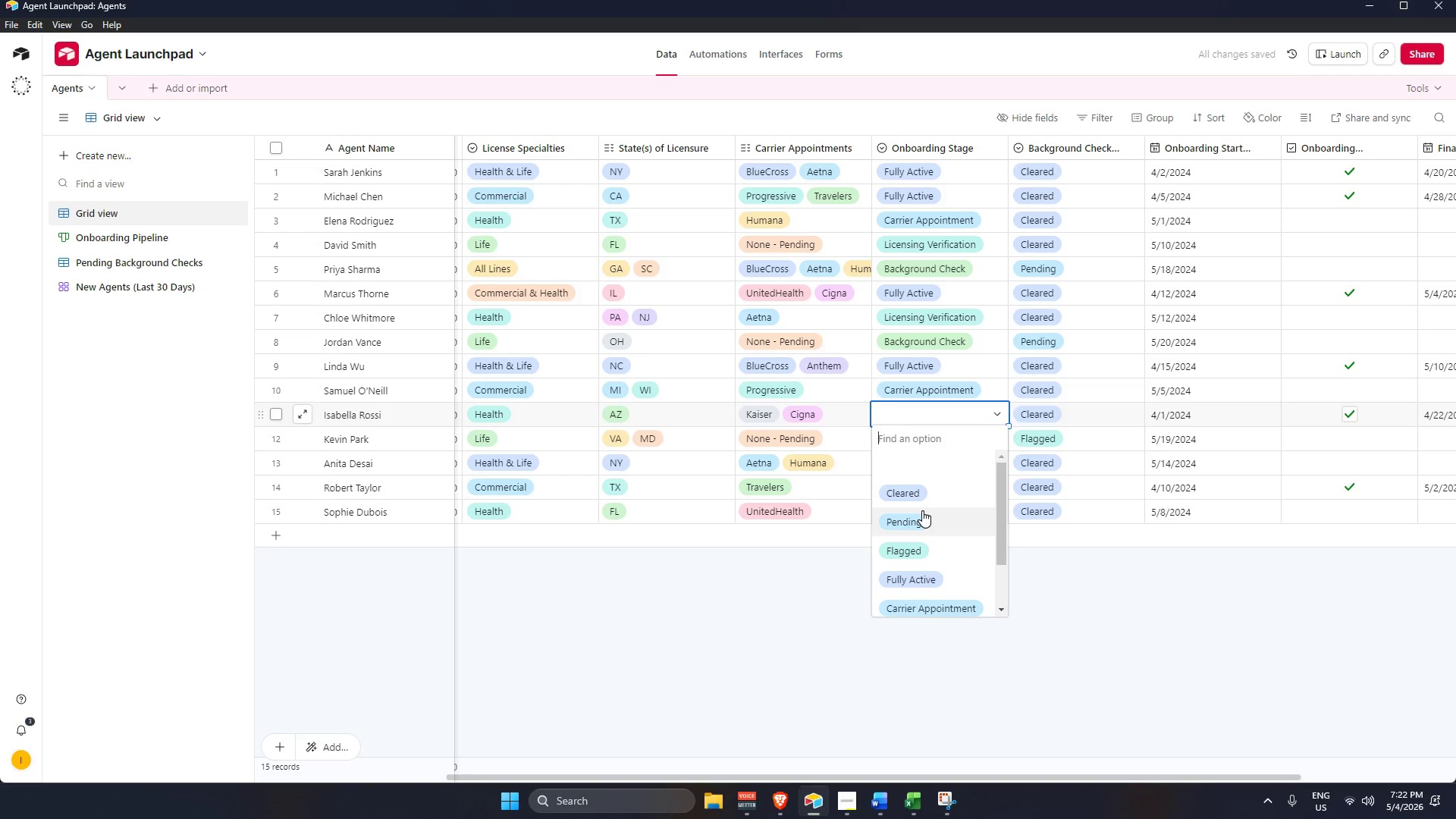 
left_click([911, 552])
 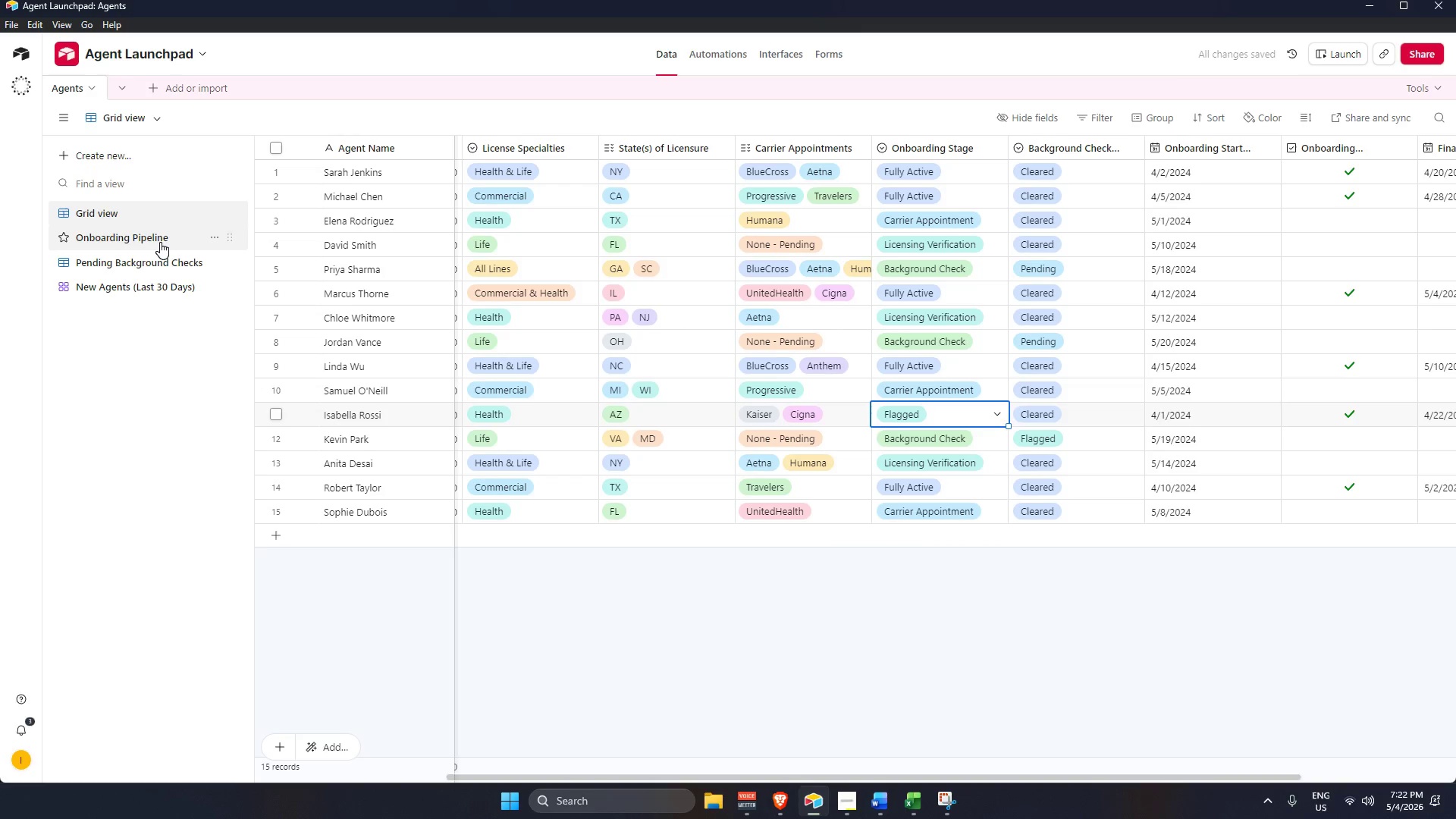 
left_click([159, 242])
 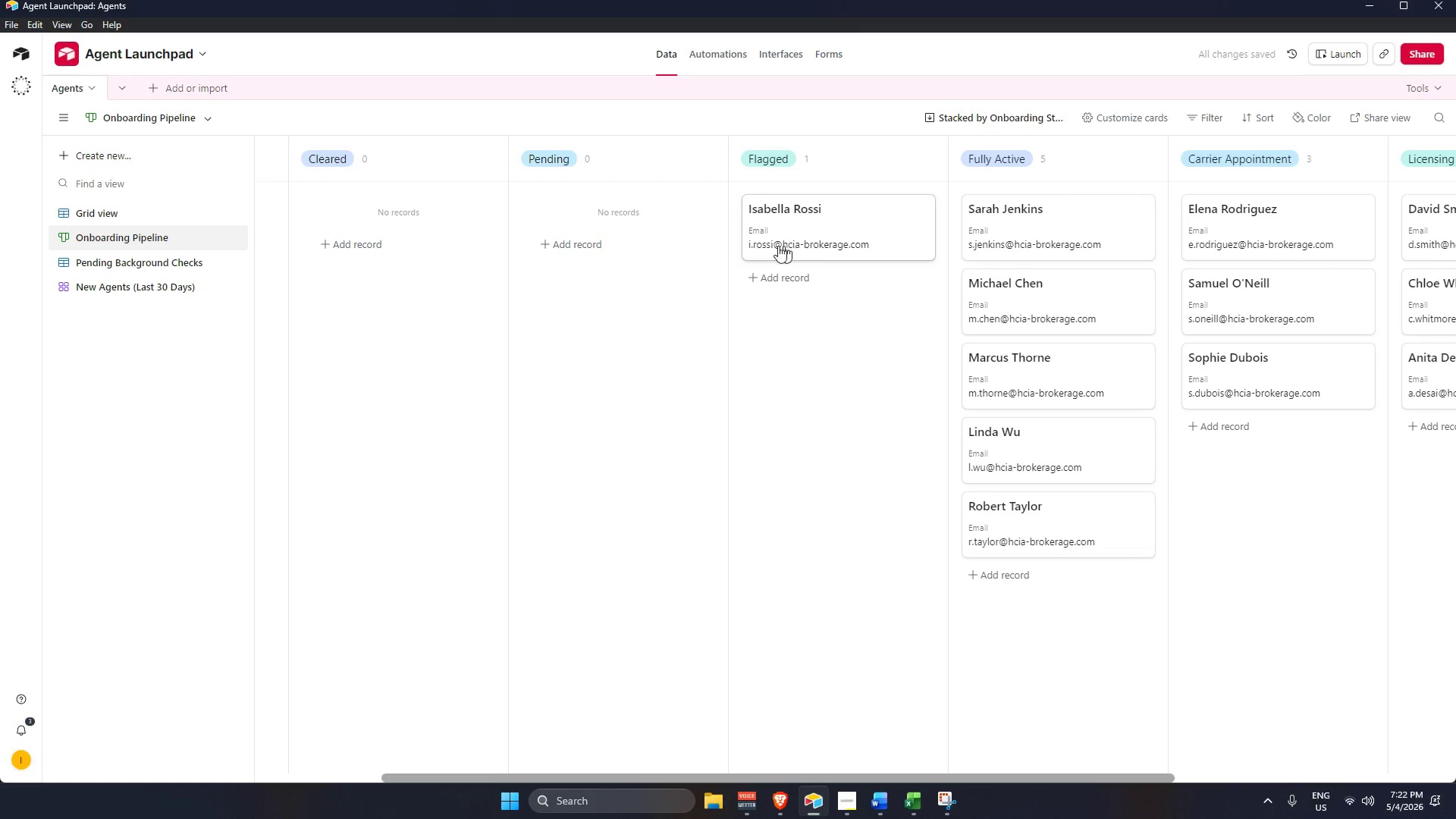 
left_click([124, 221])
 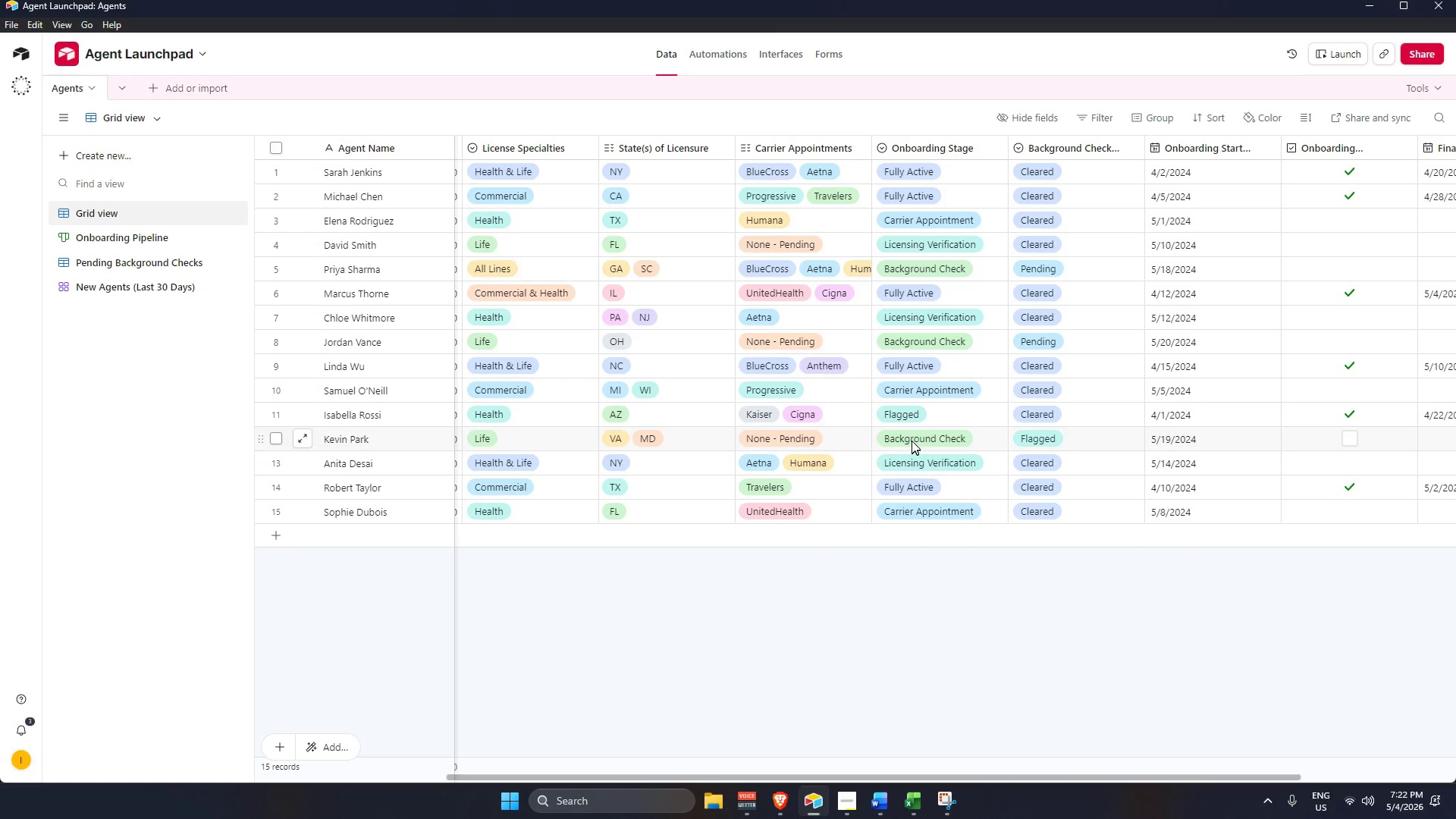 
left_click([909, 417])
 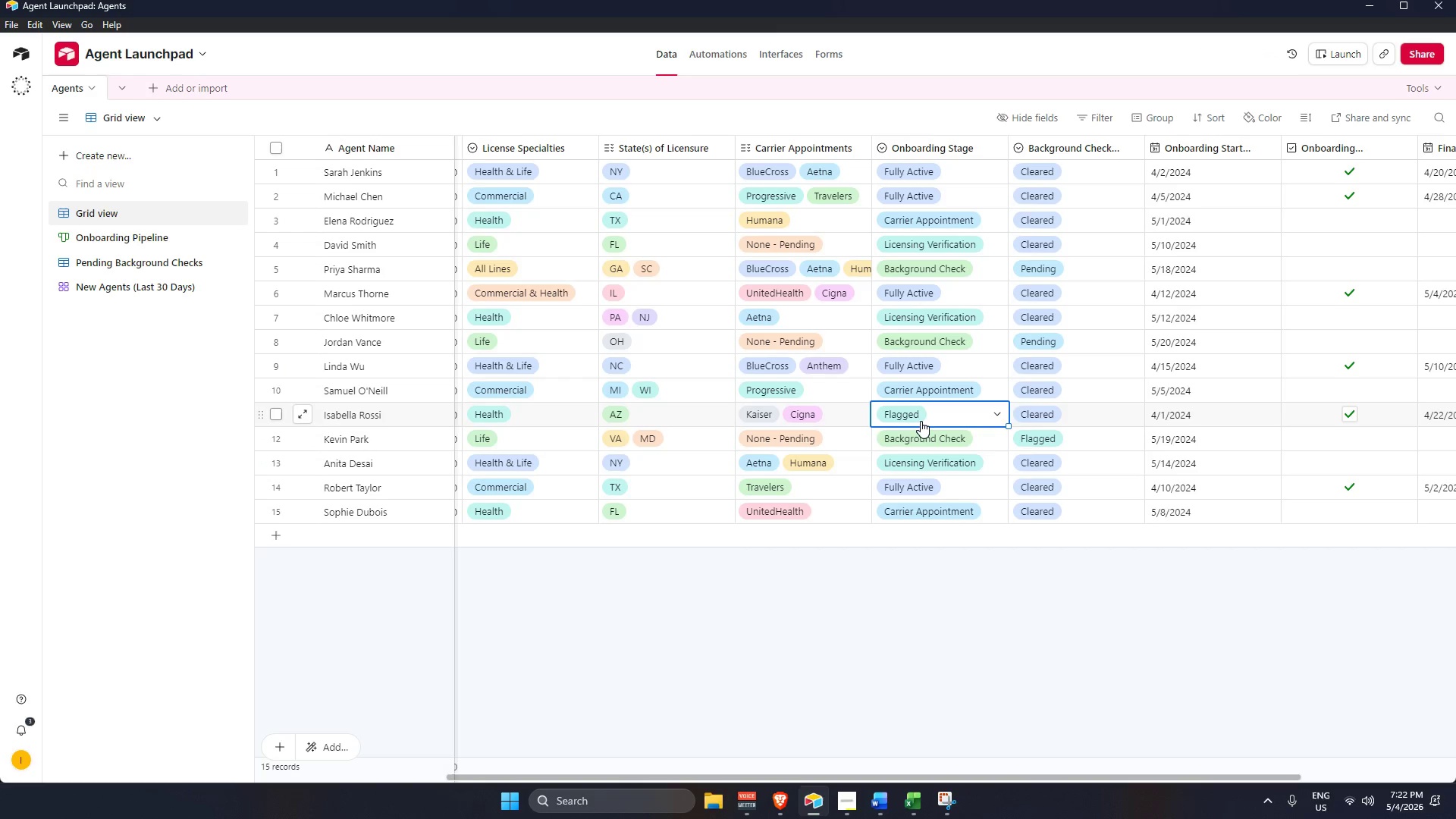 
key(Backspace)
 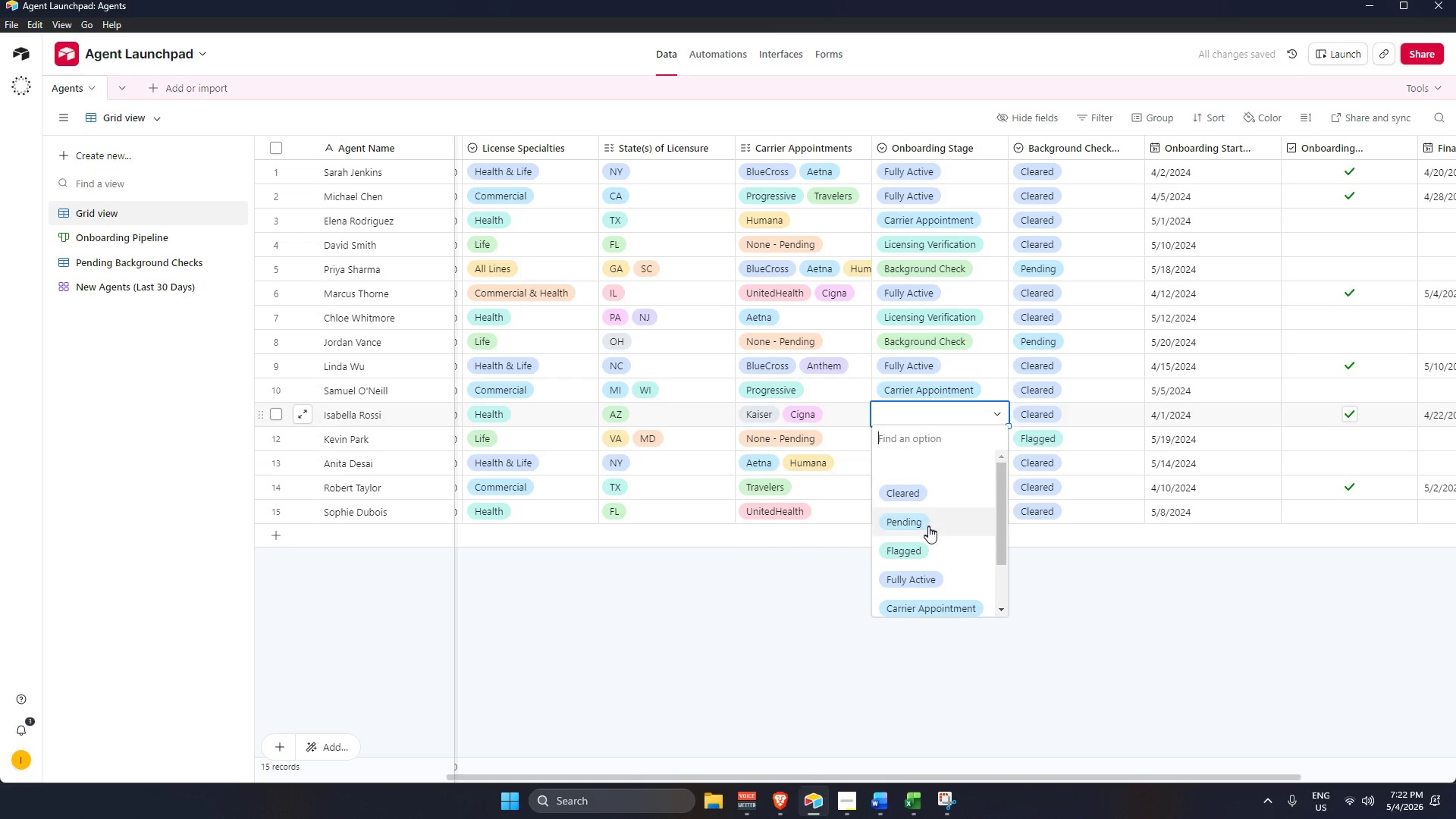 
scroll: coordinate [929, 583], scroll_direction: down, amount: 1.0
 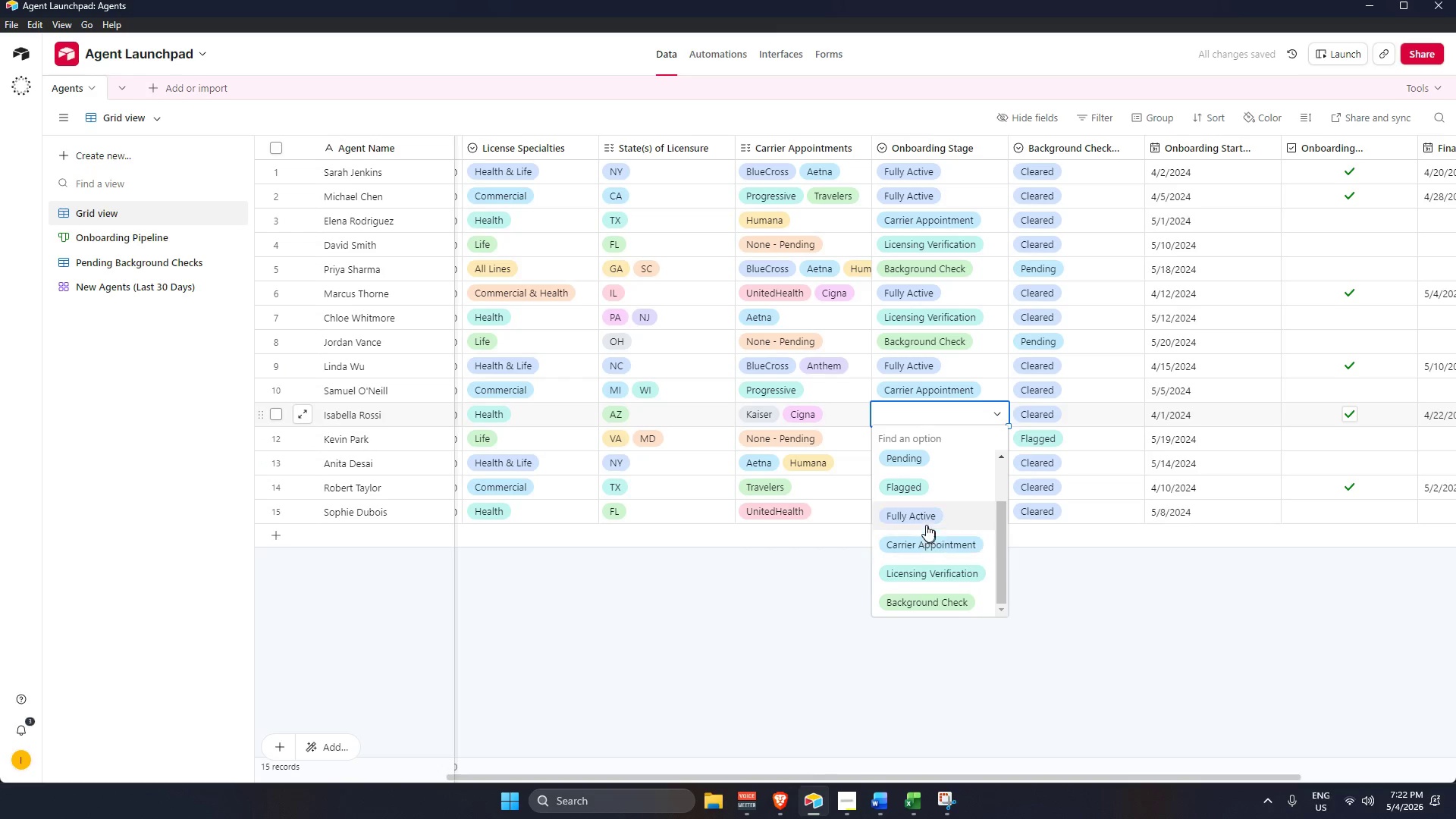 
left_click([923, 513])
 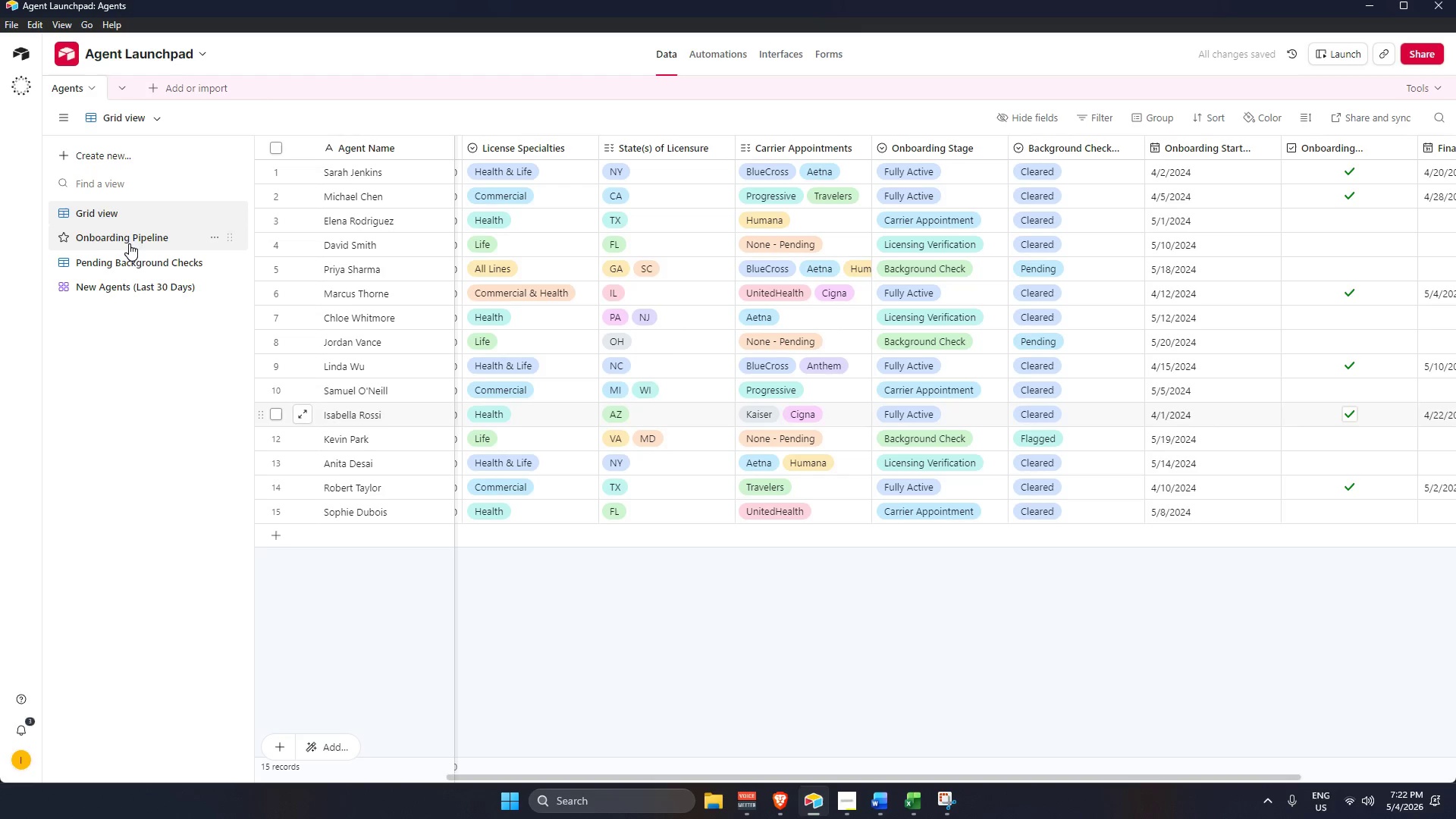 
left_click([127, 243])
 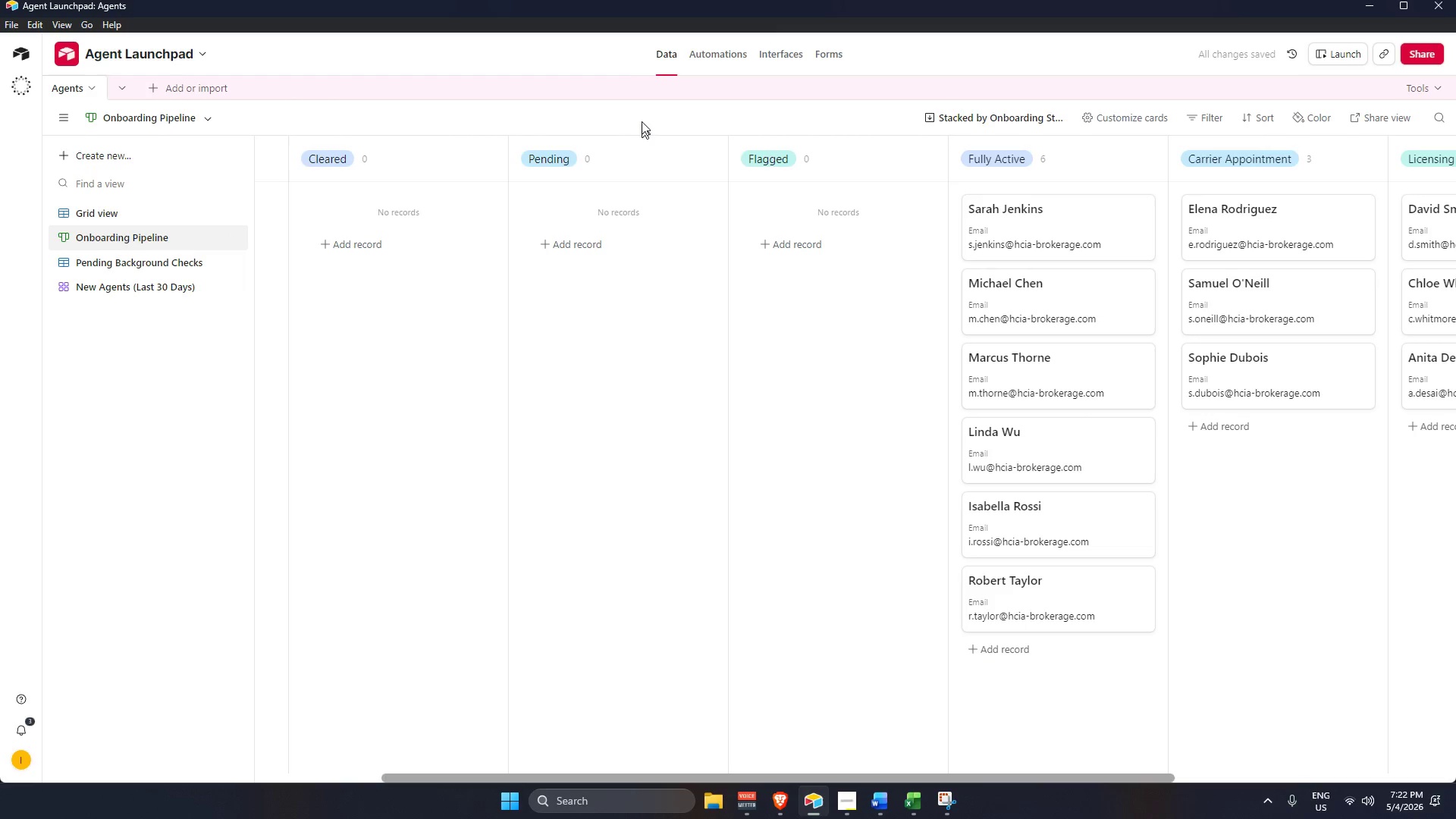 
mouse_move([695, 42])
 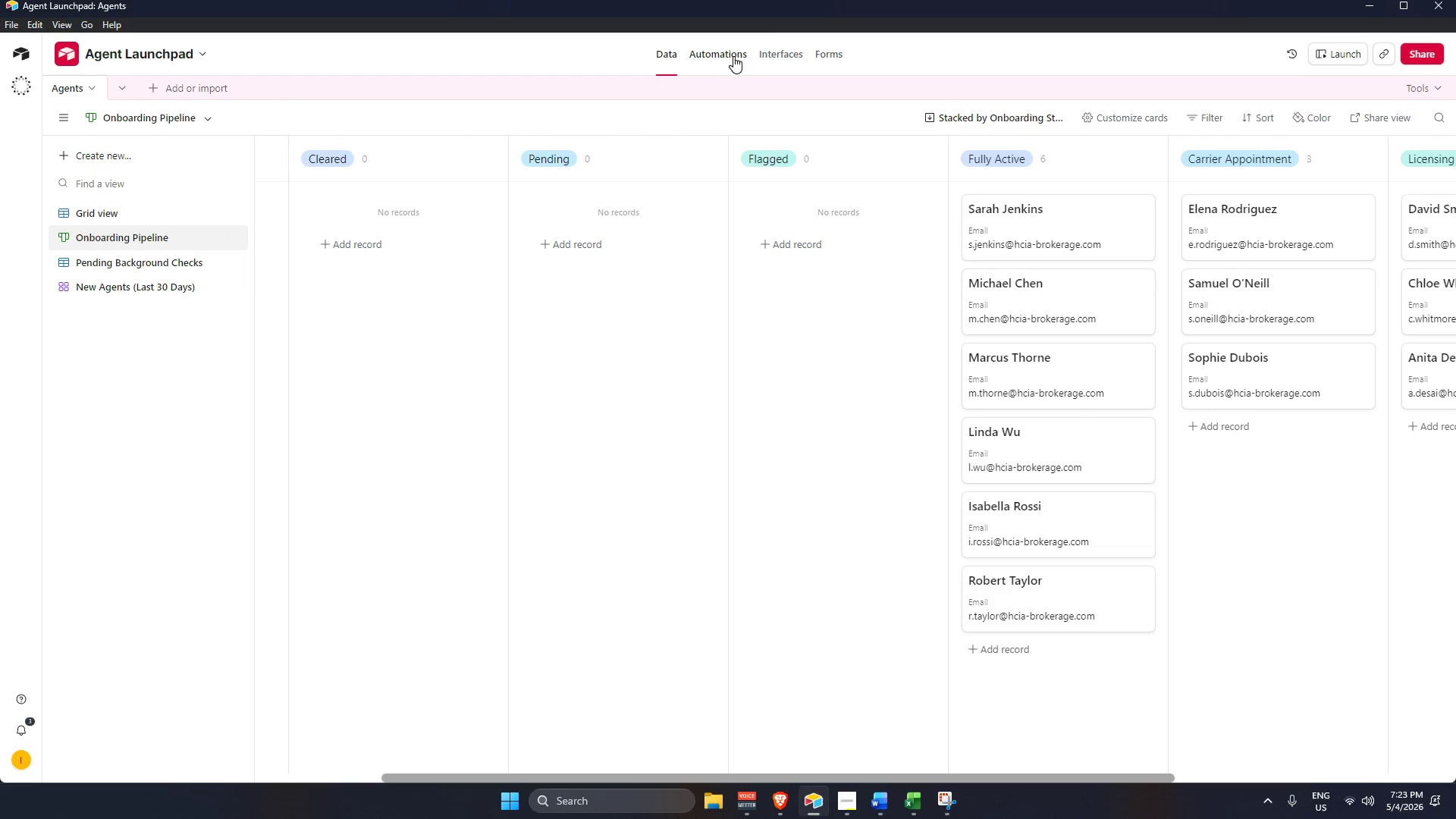 
left_click([731, 55])
 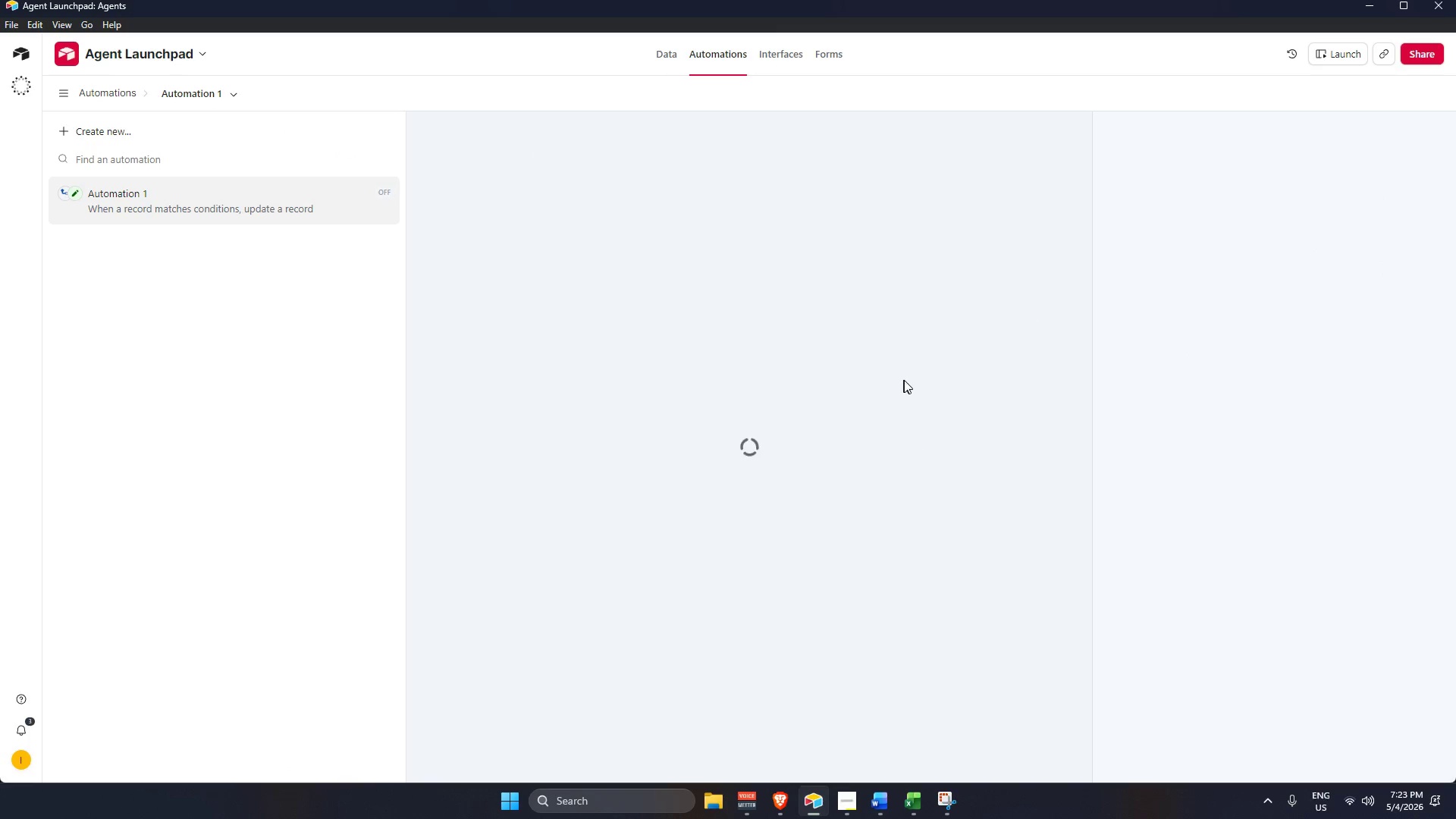 
scroll: coordinate [1262, 608], scroll_direction: down, amount: 12.0
 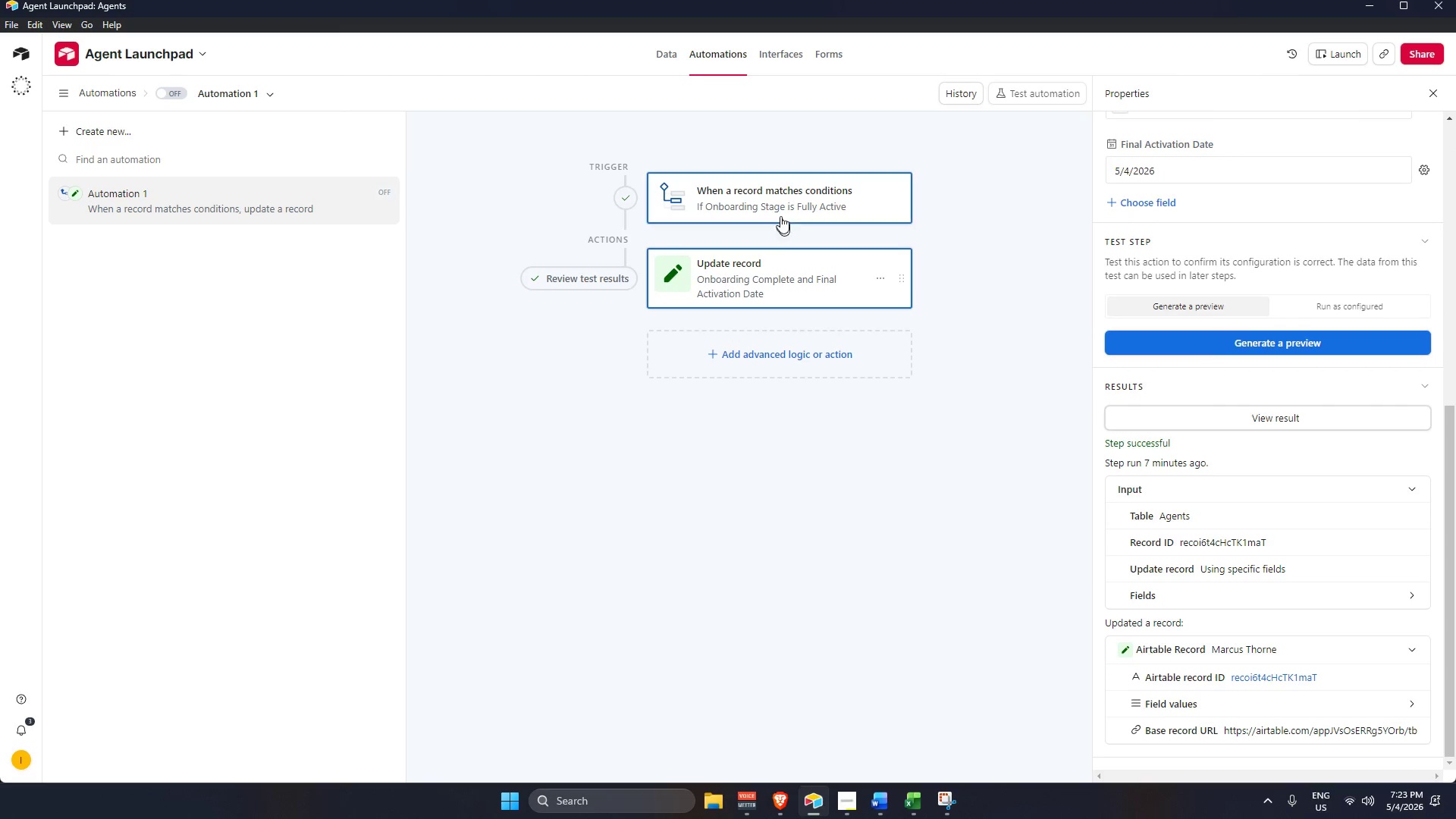 
left_click([770, 202])
 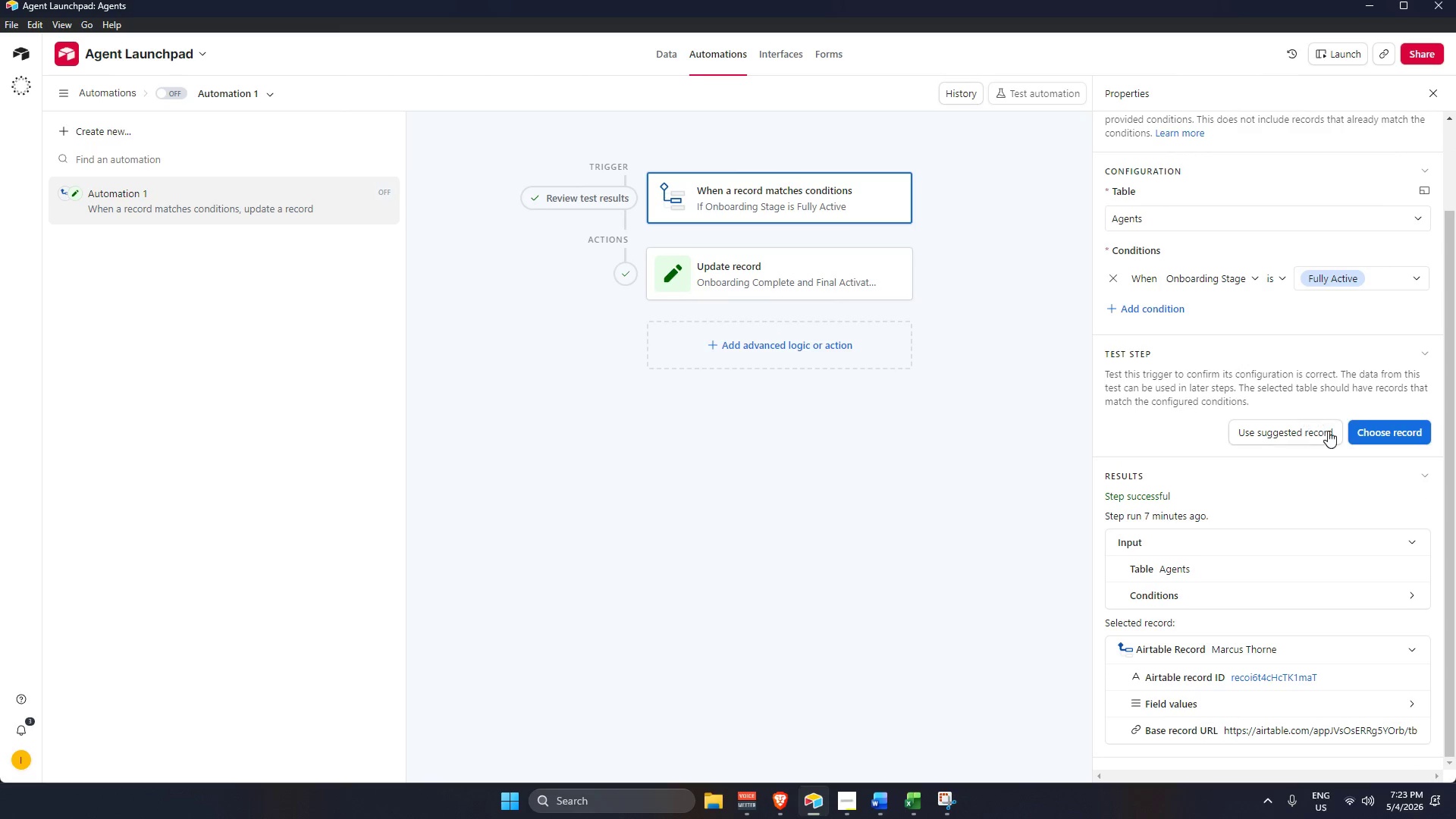 
left_click([1376, 436])
 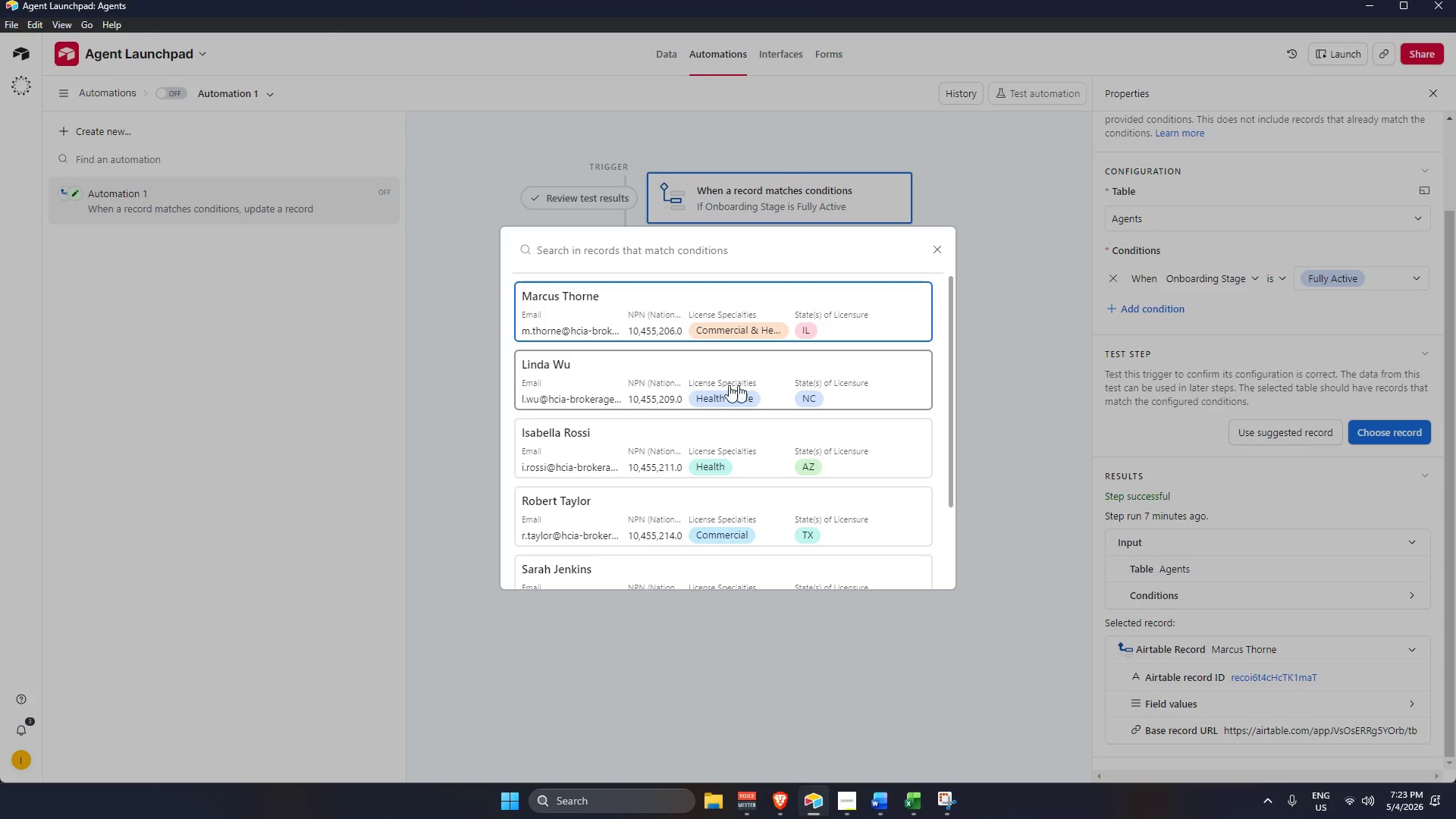 
left_click([597, 373])
 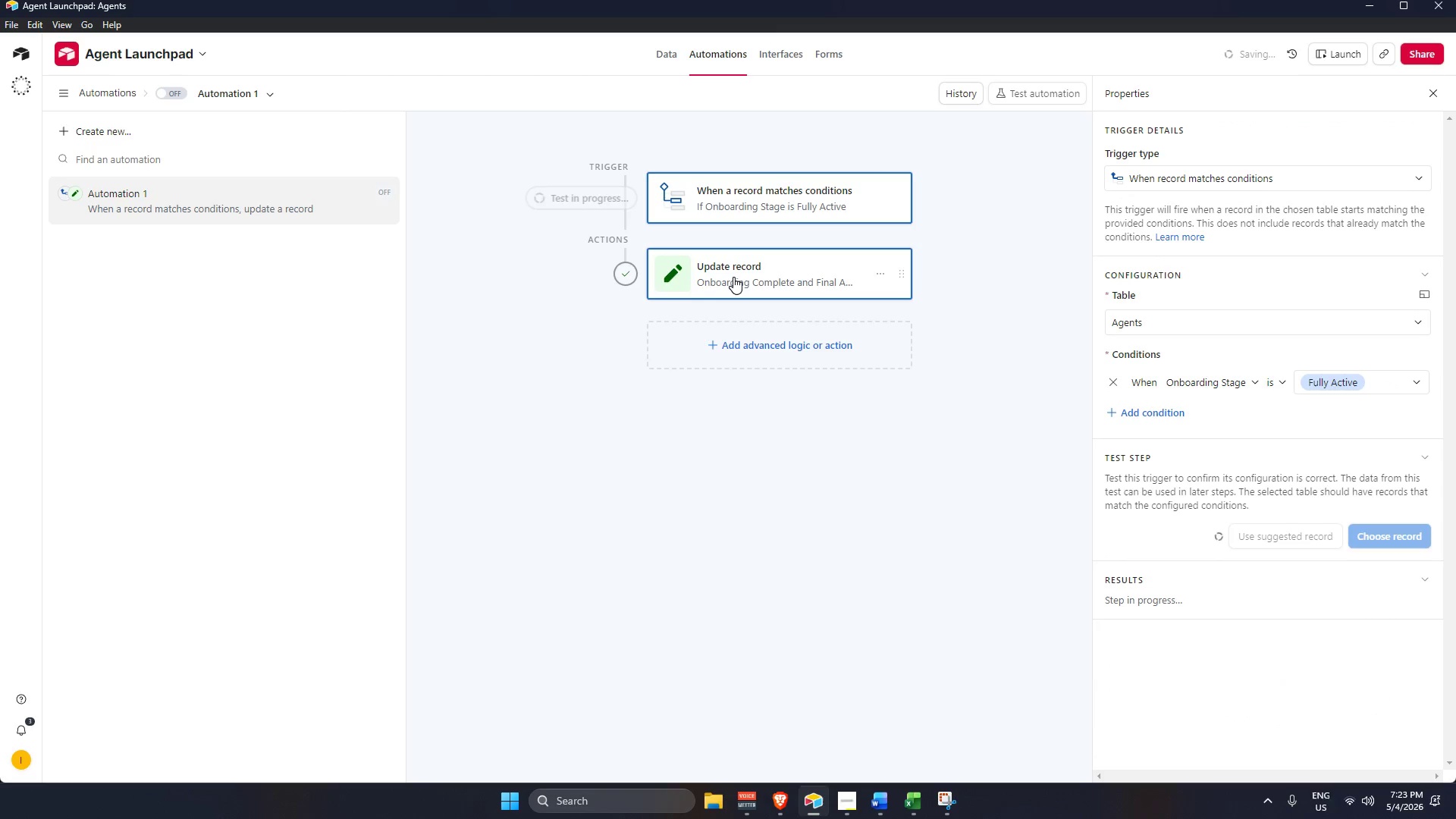 
left_click([733, 277])
 